 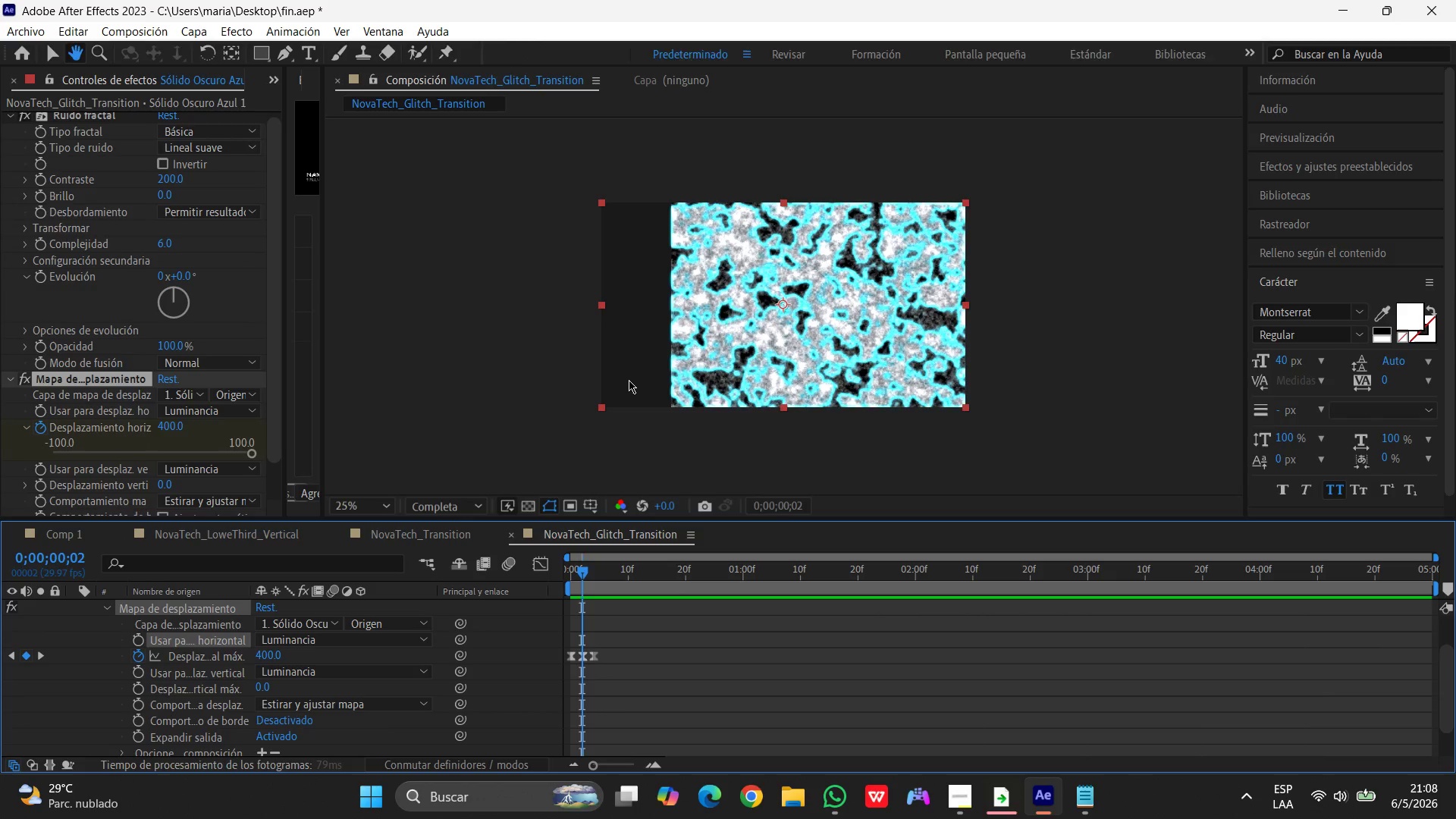 
left_click_drag(start_coordinate=[583, 573], to_coordinate=[510, 574])
 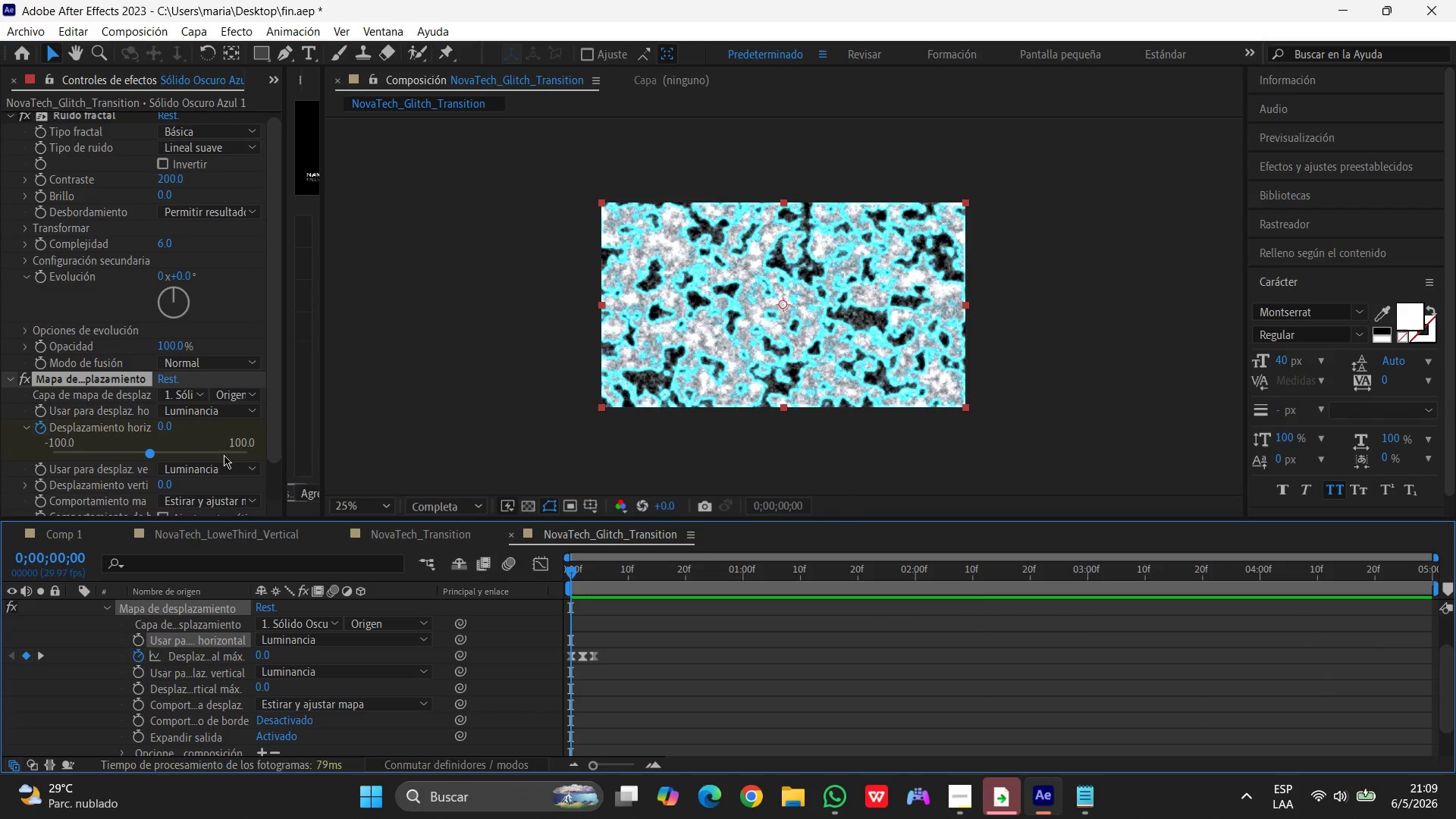 
wait(9.25)
 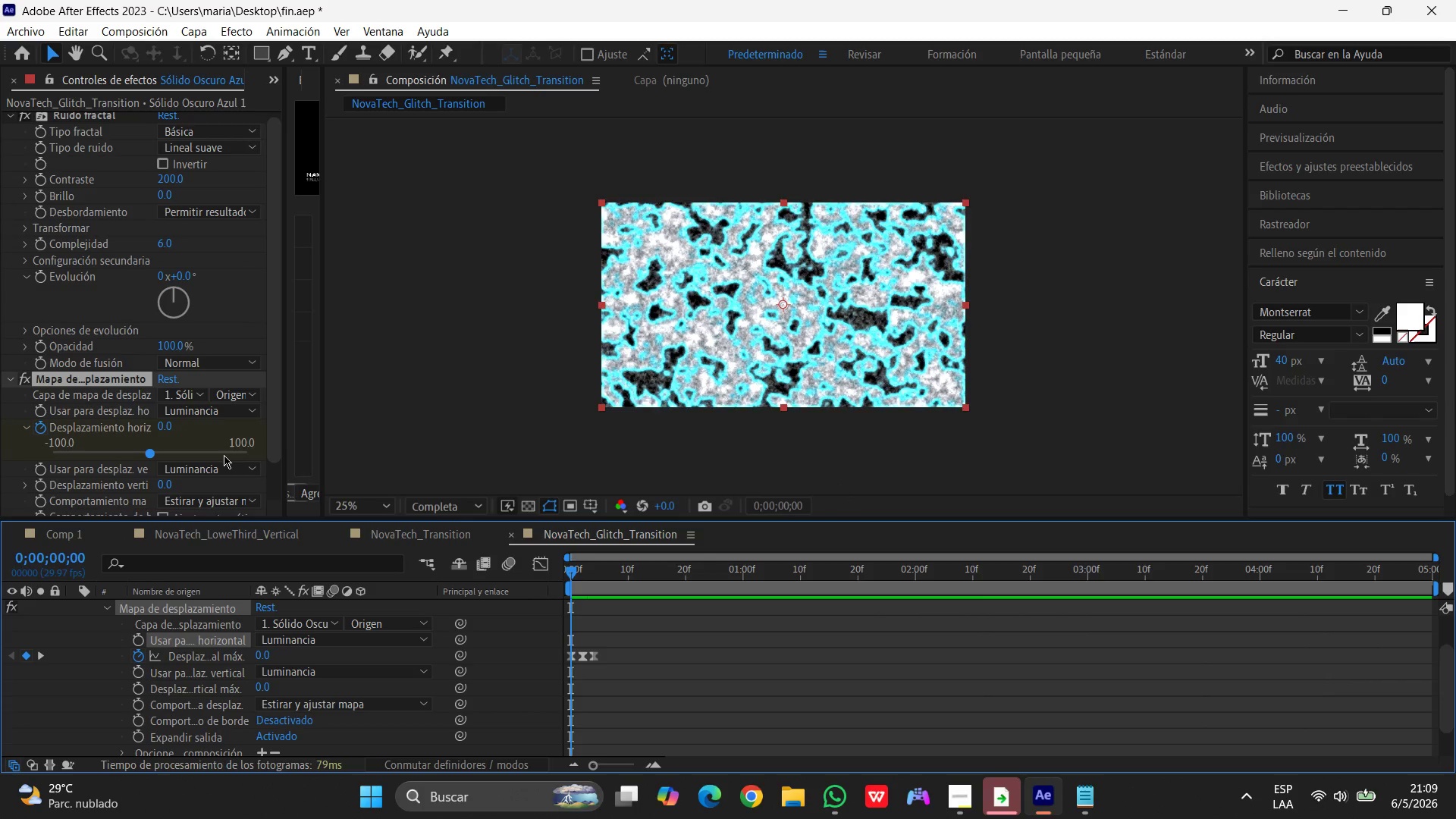 
scroll: coordinate [42, 375], scroll_direction: down, amount: 8.0
 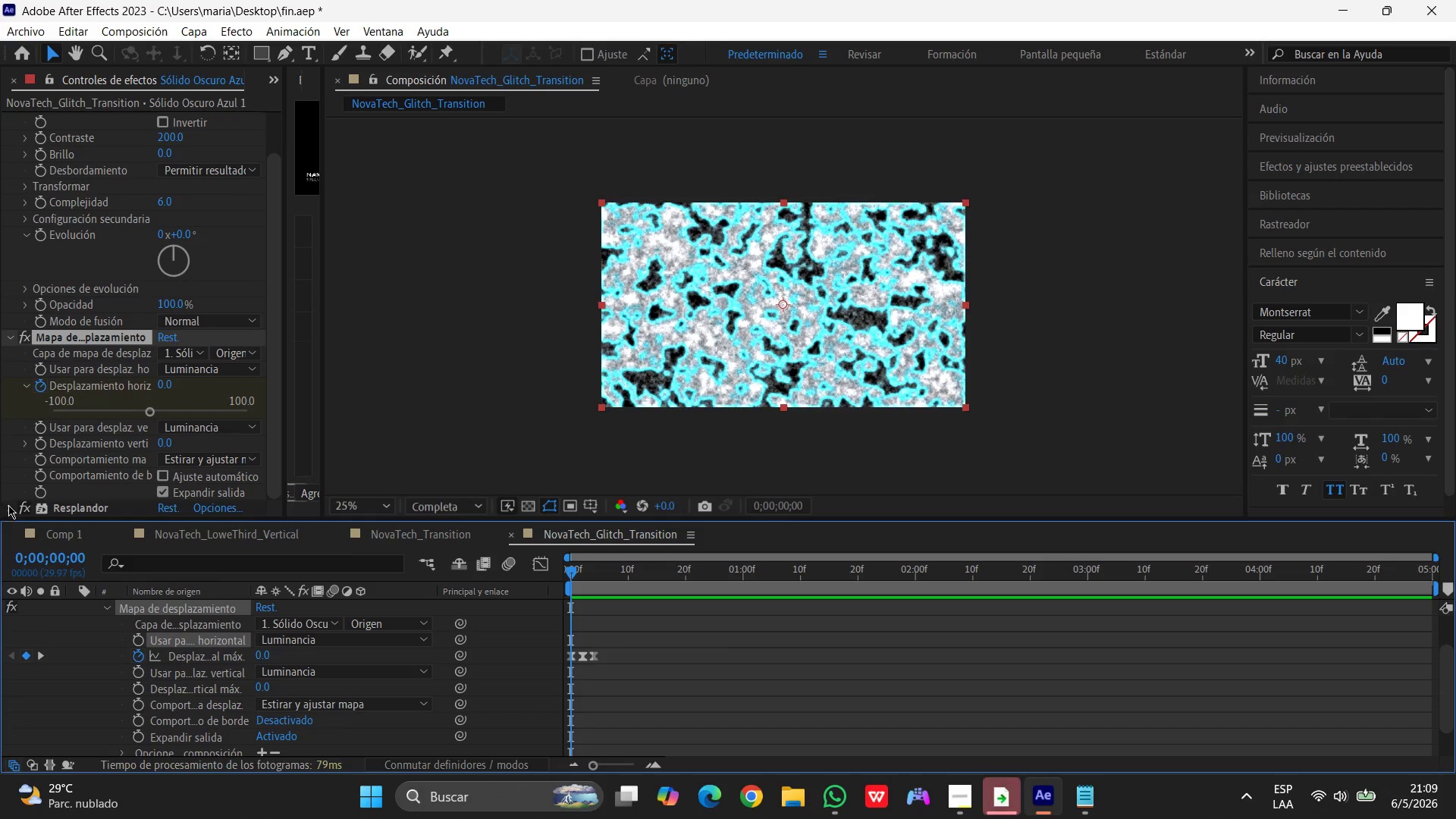 
left_click([8, 505])
 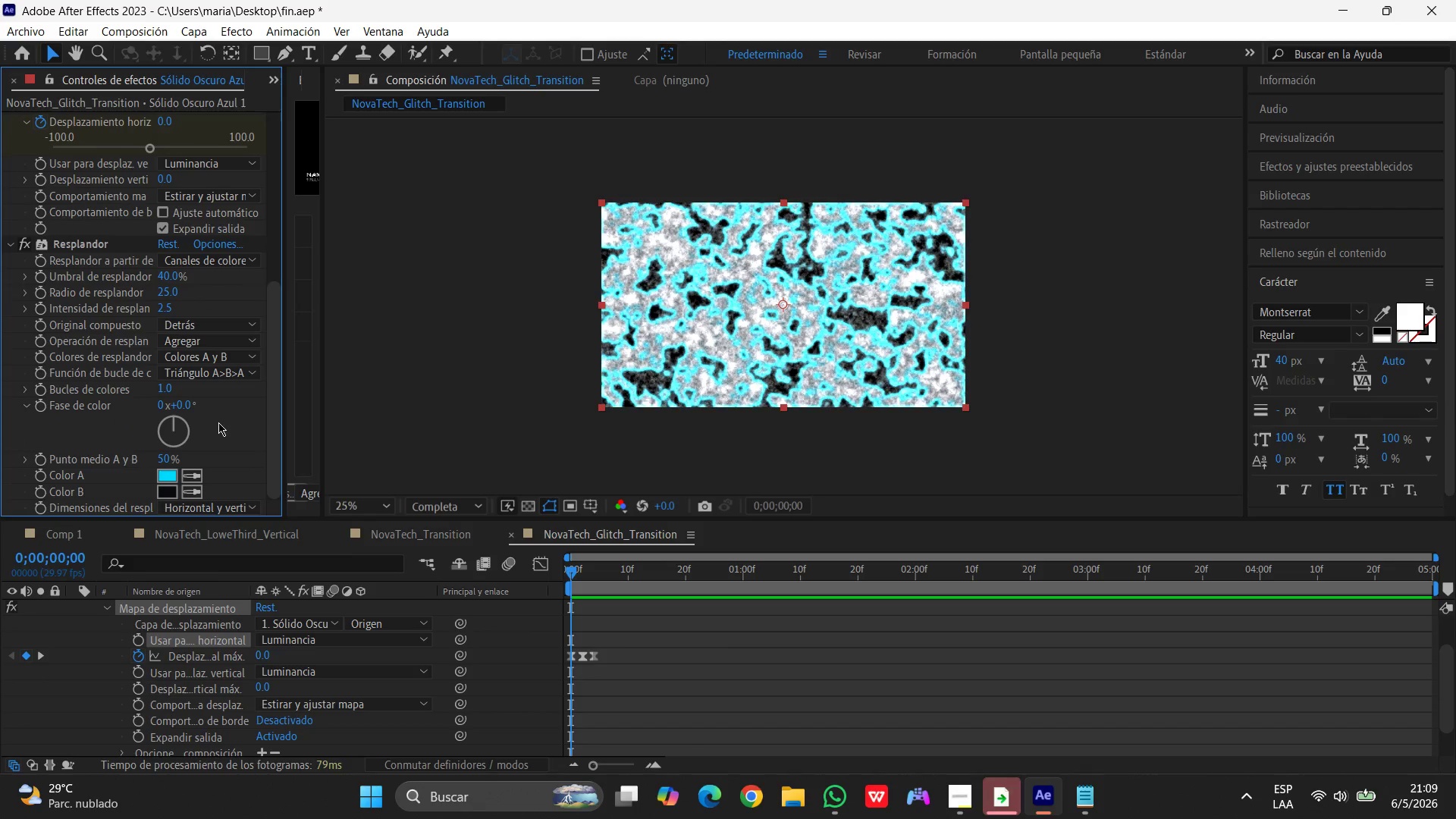 
wait(7.08)
 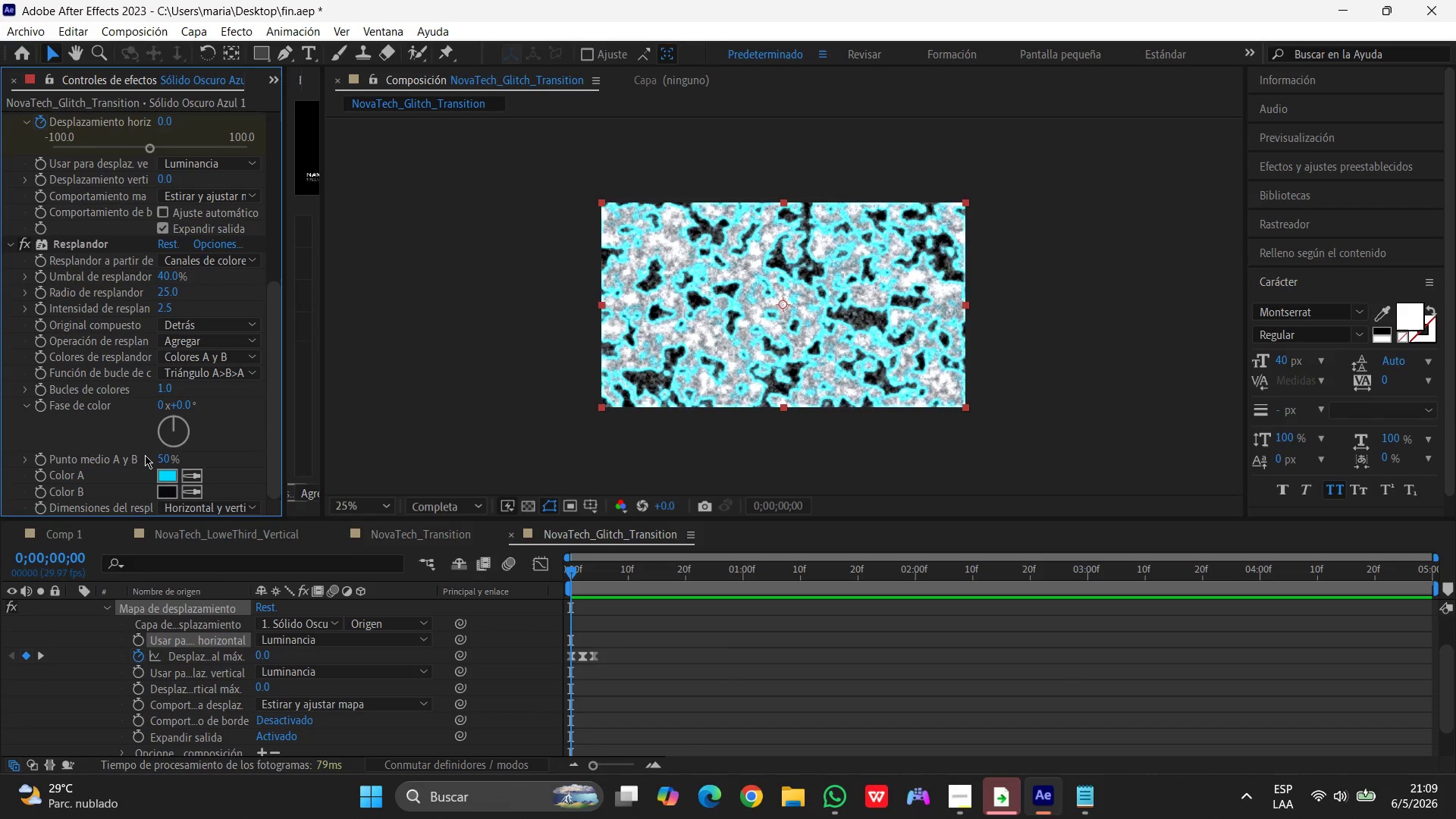 
left_click([165, 273])
 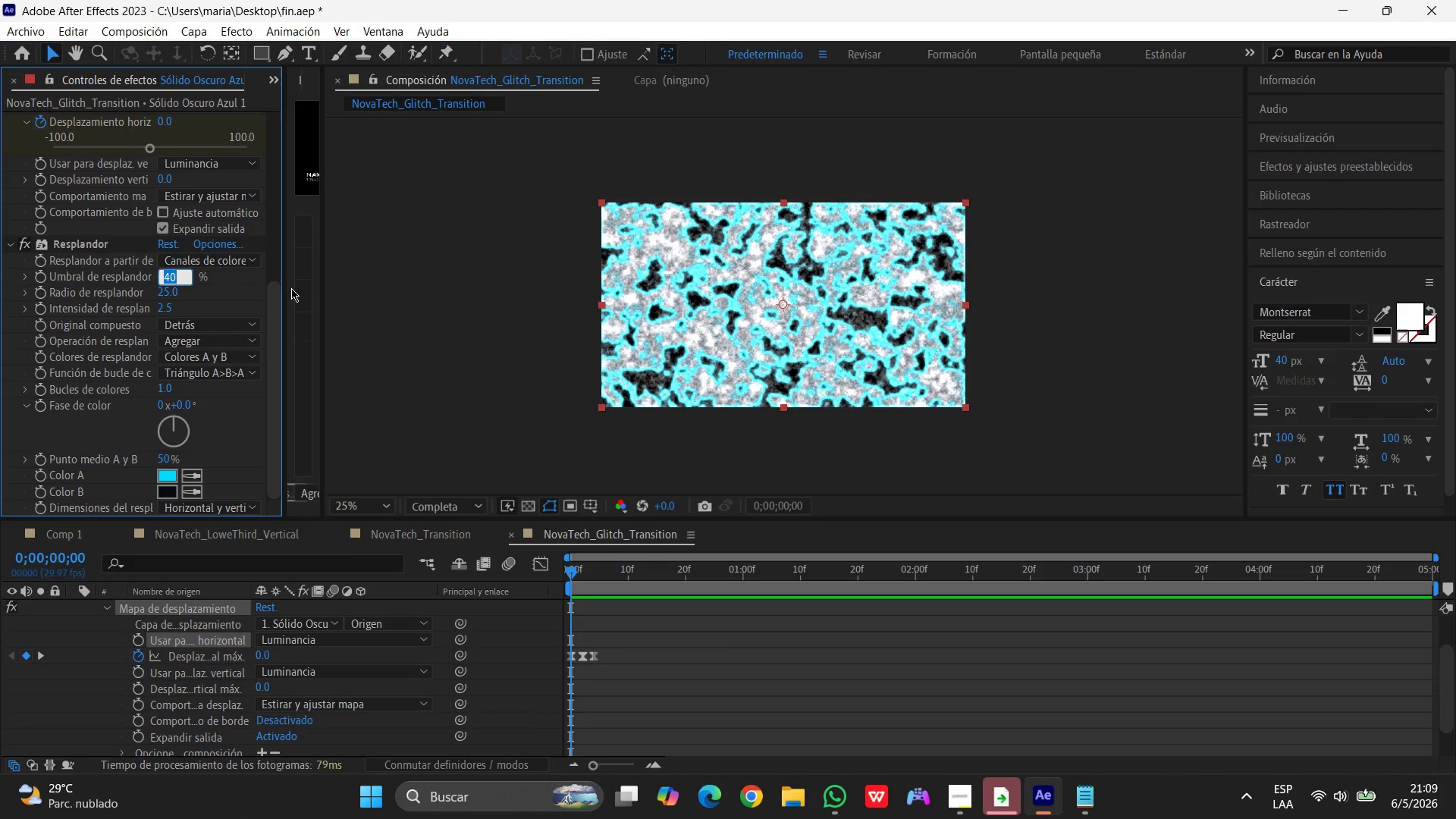 
key(Numpad2)
 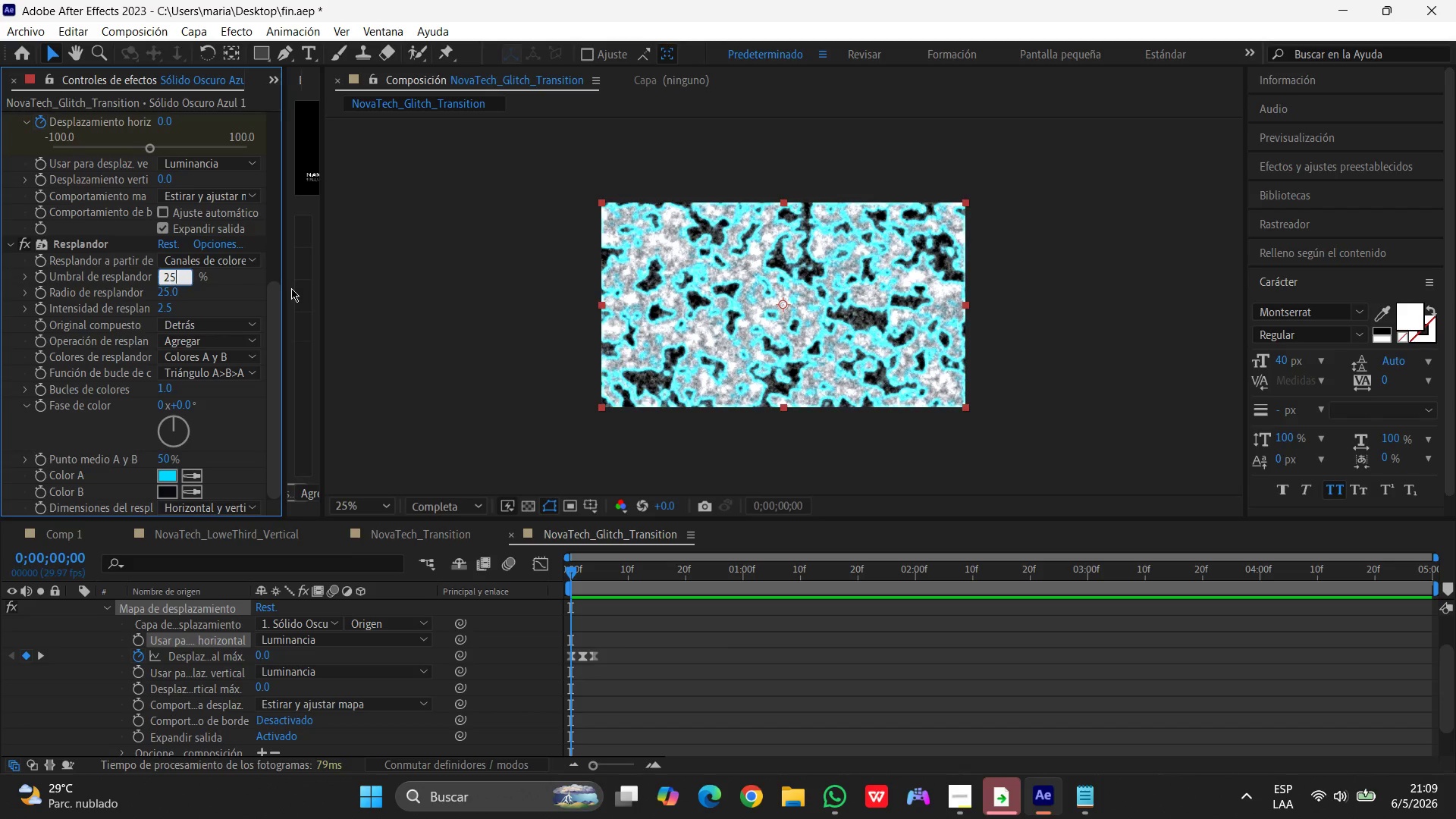 
key(Numpad5)
 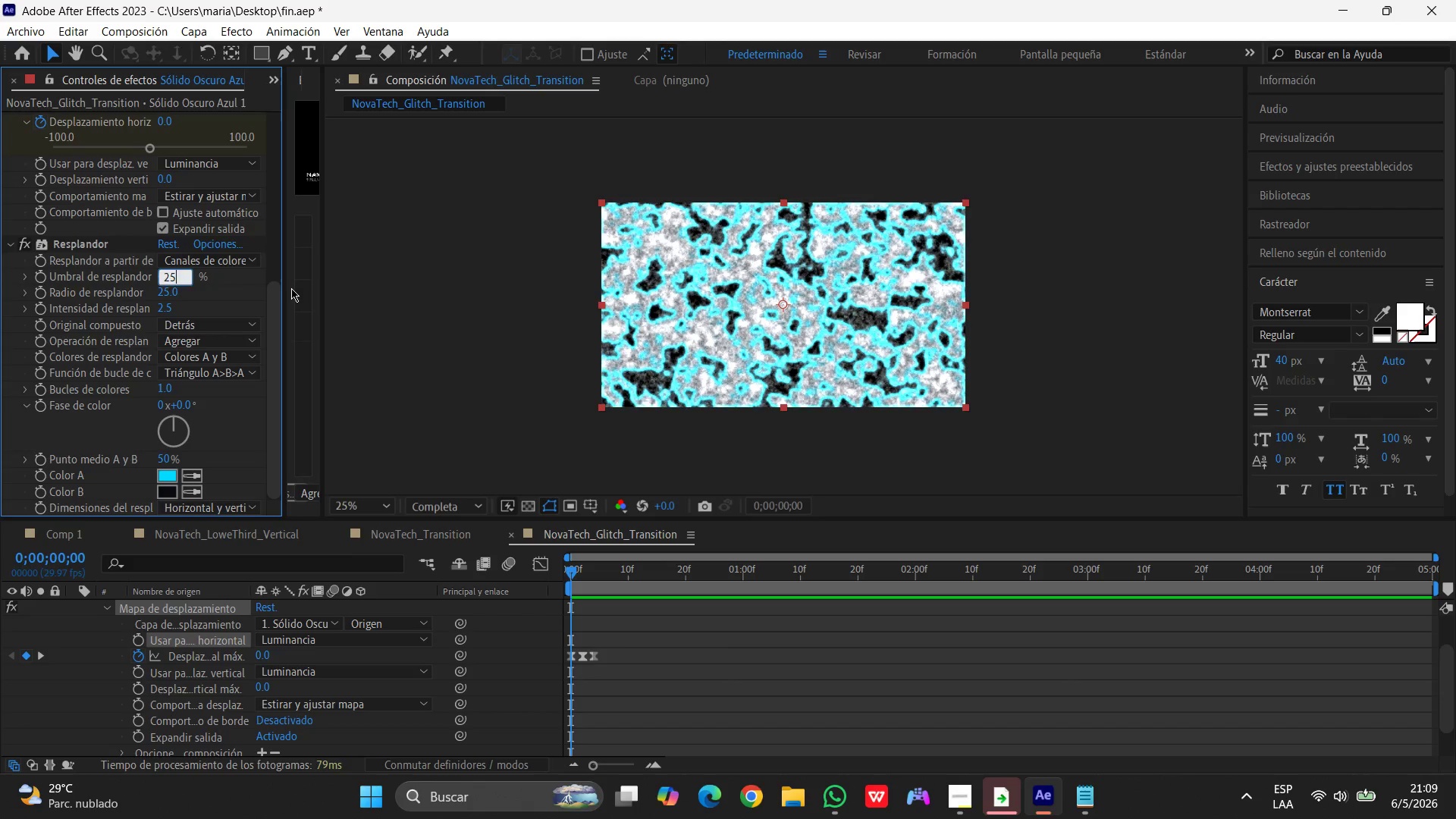 
key(Enter)
 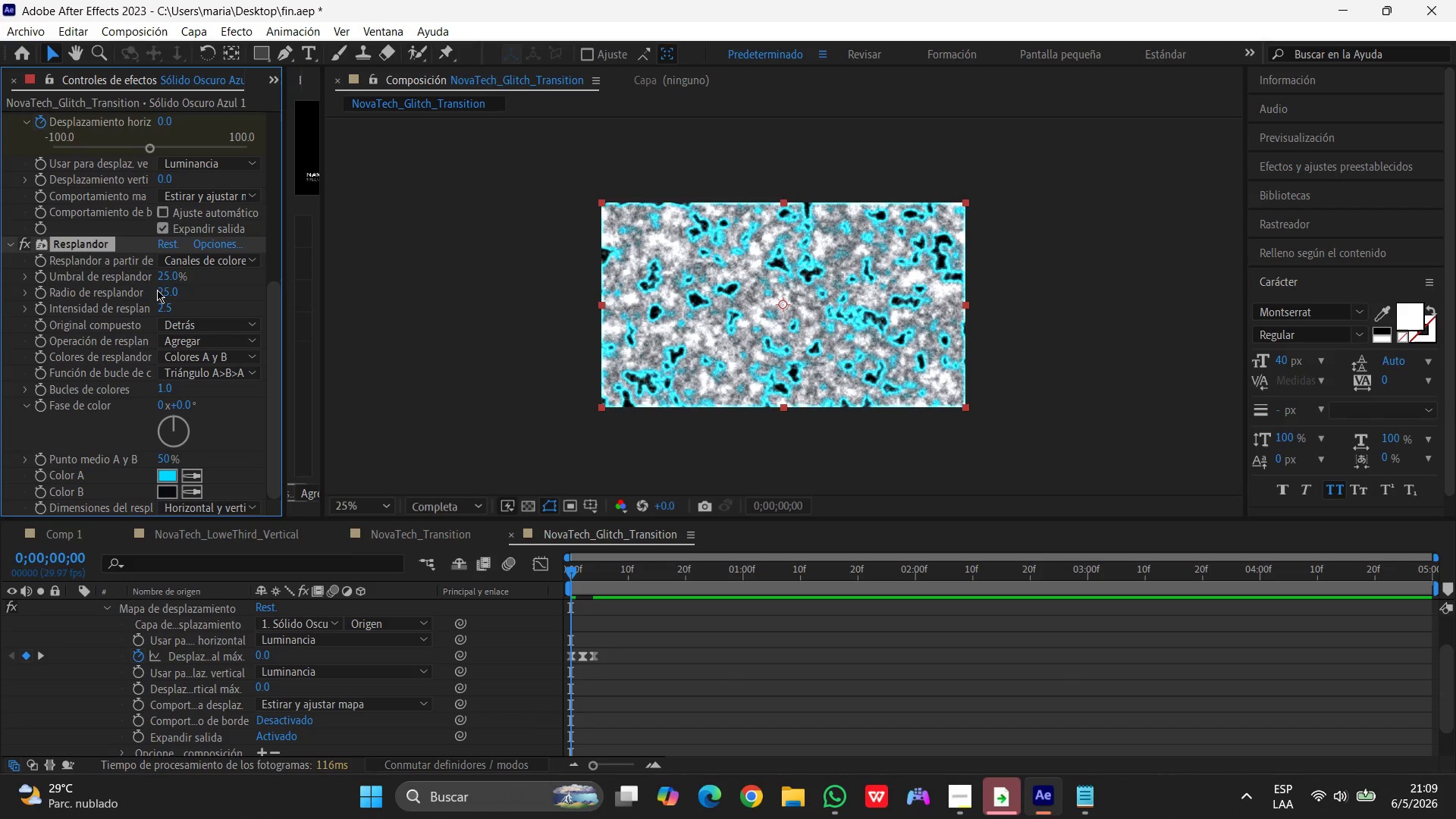 
wait(5.7)
 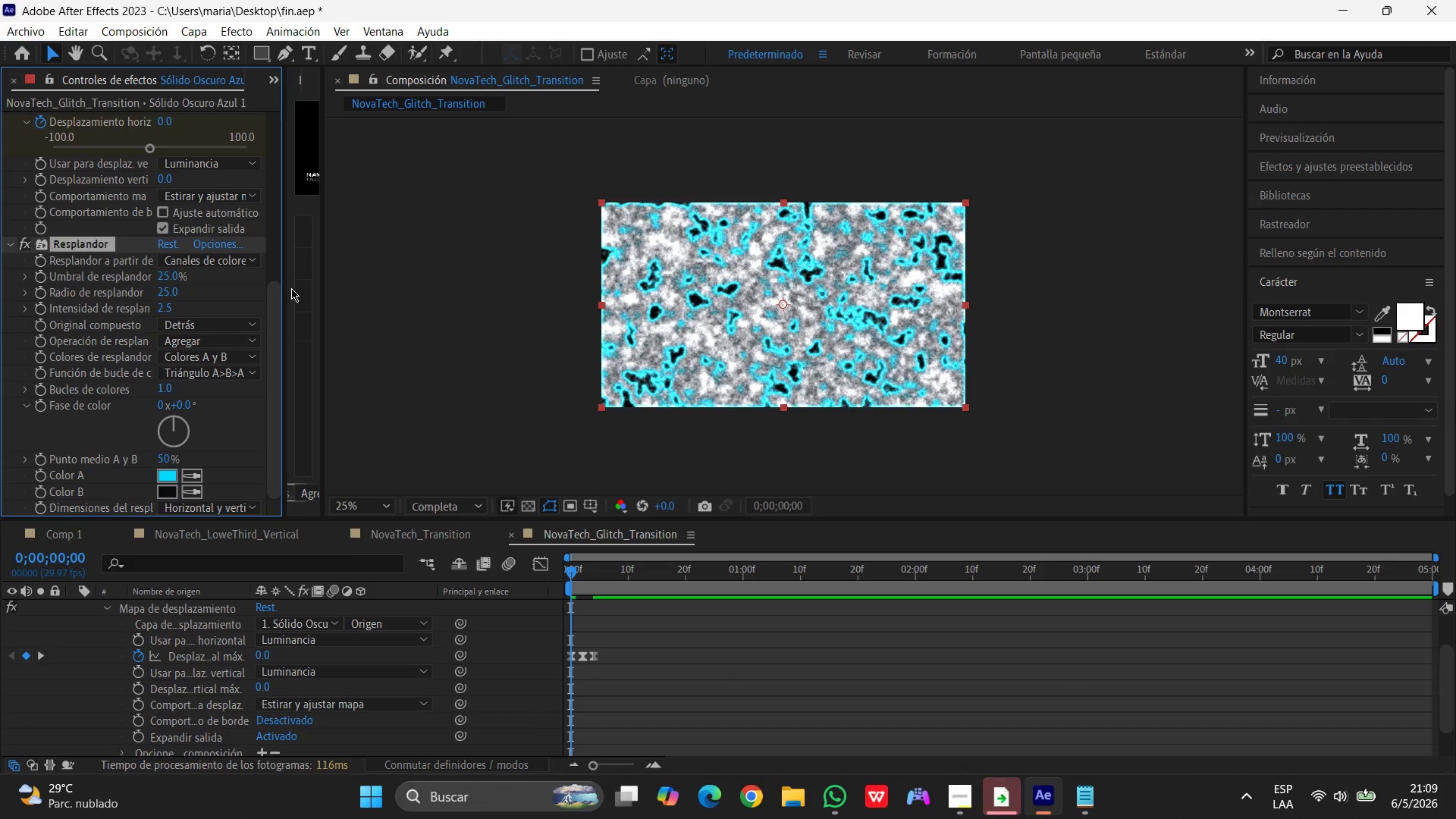 
key(Numpad4)
 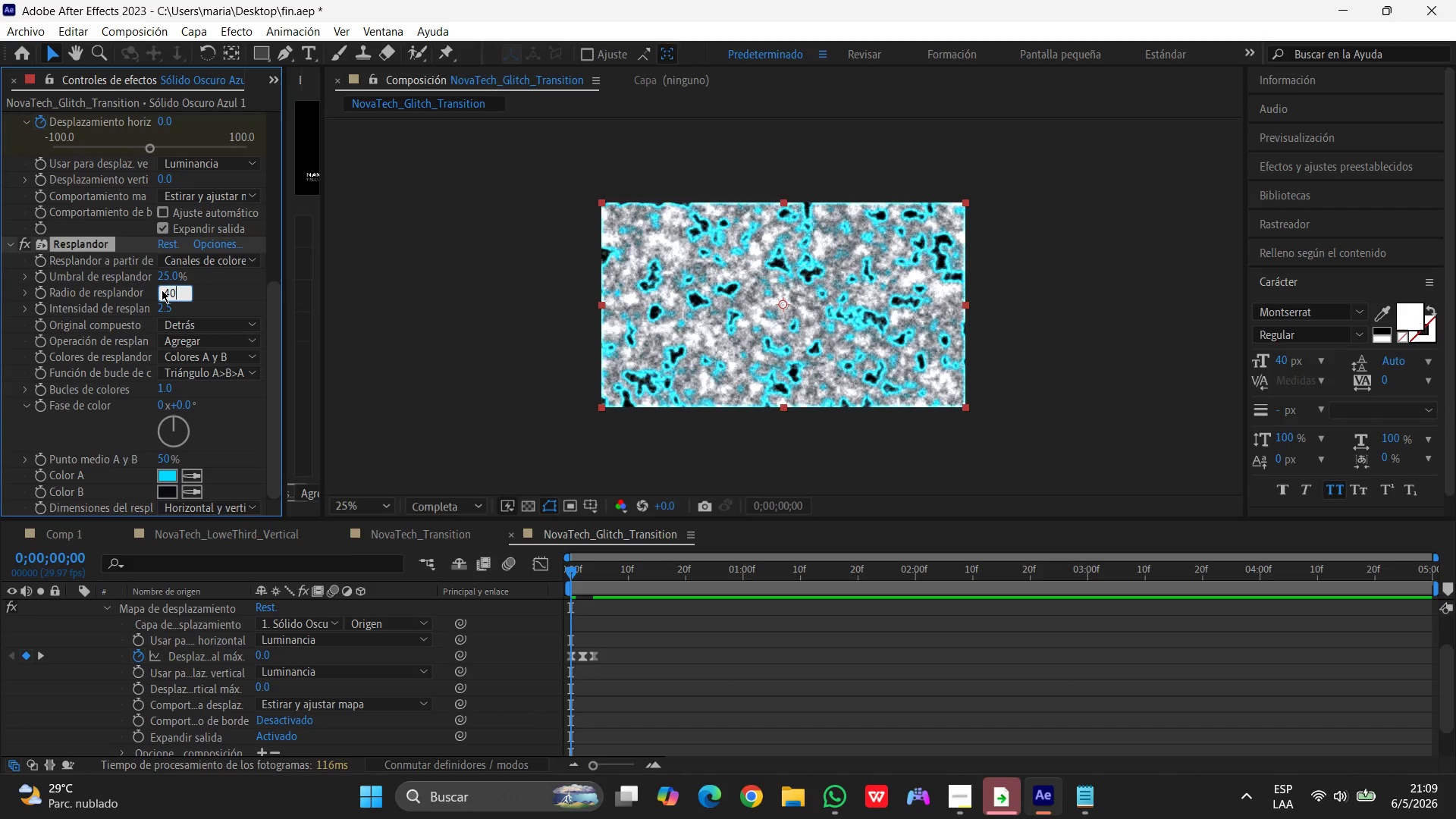 
key(Numpad0)
 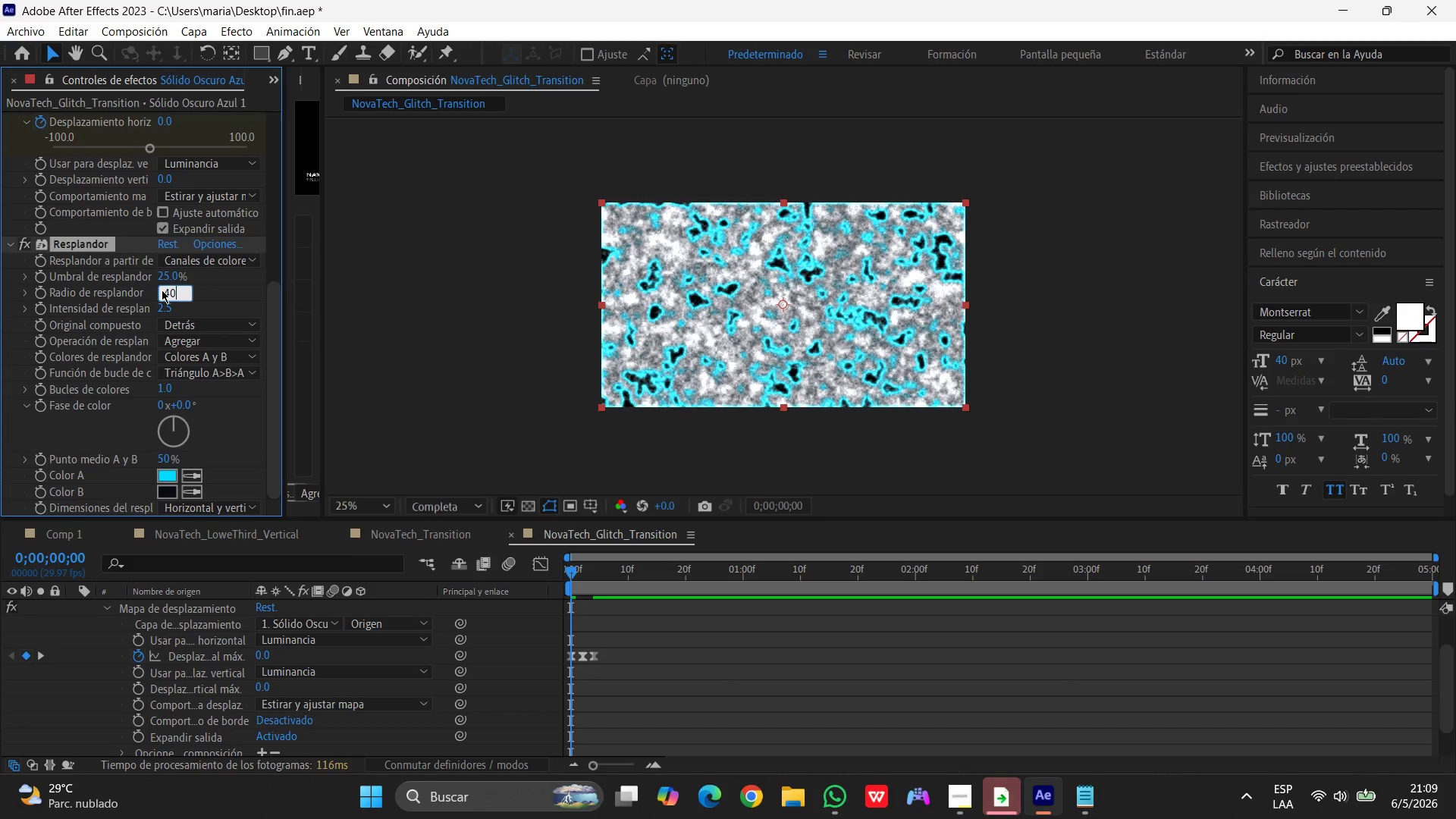 
key(Enter)
 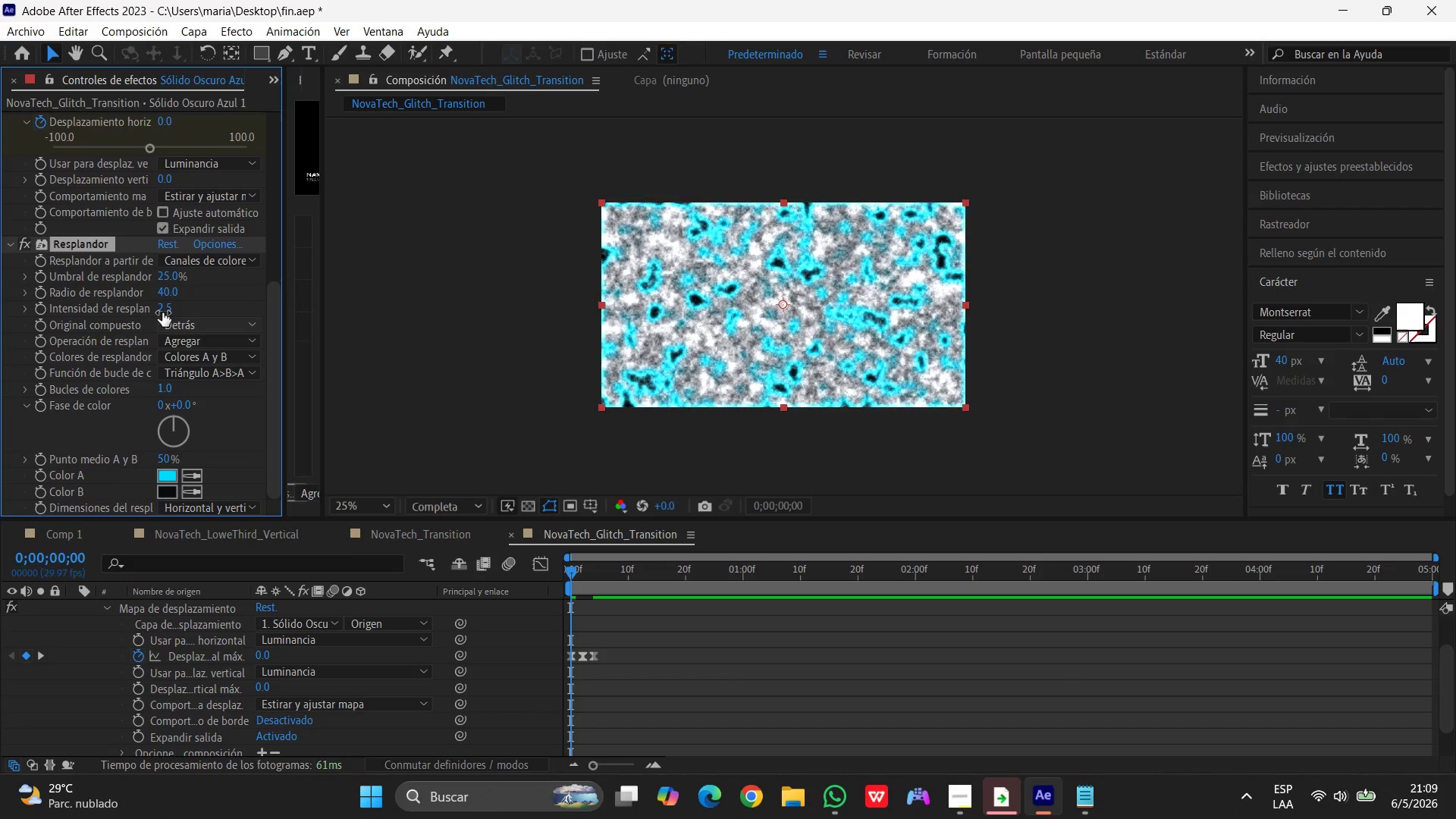 
left_click([164, 306])
 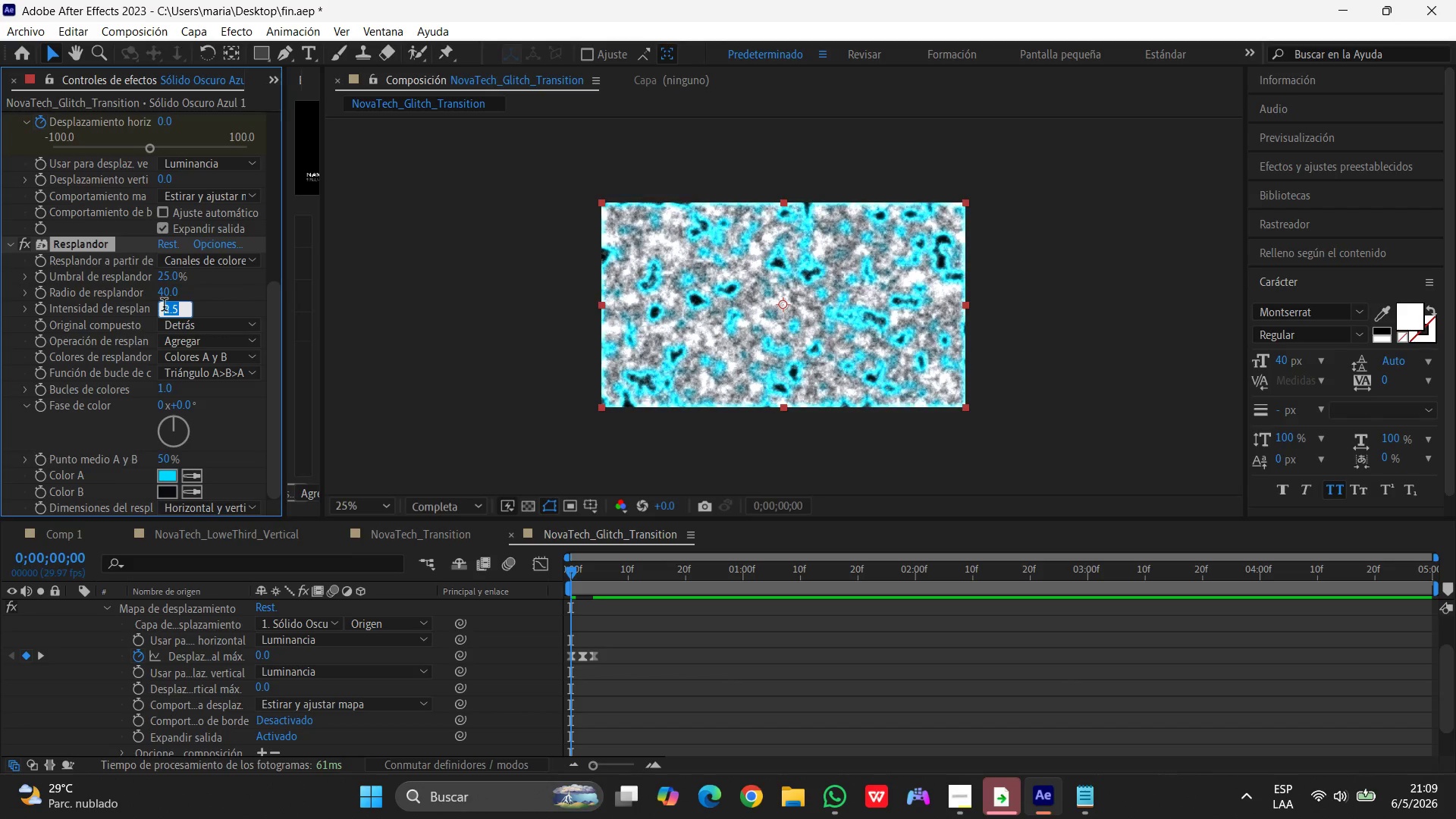 
key(Numpad3)
 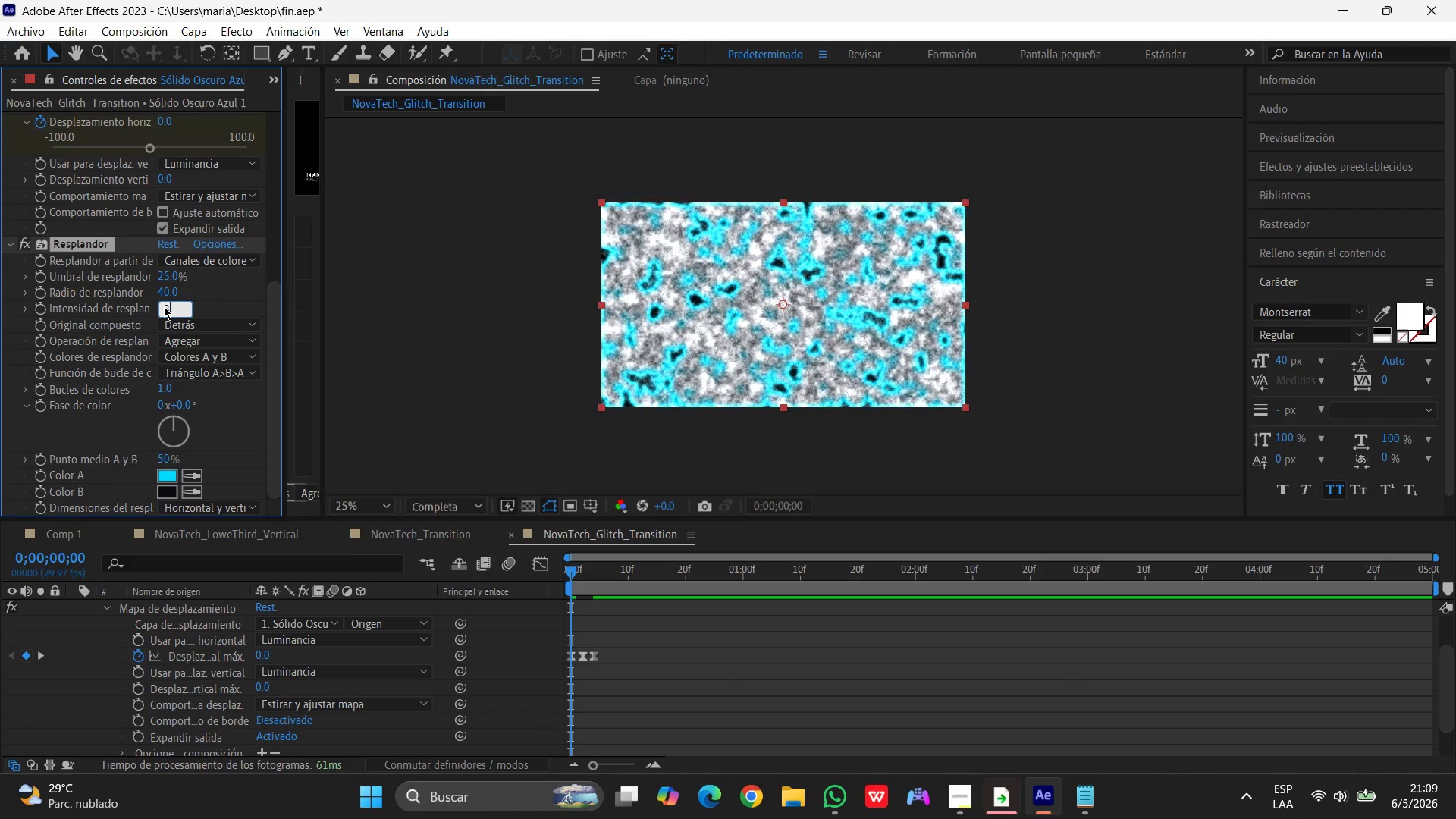 
key(NumpadDecimal)
 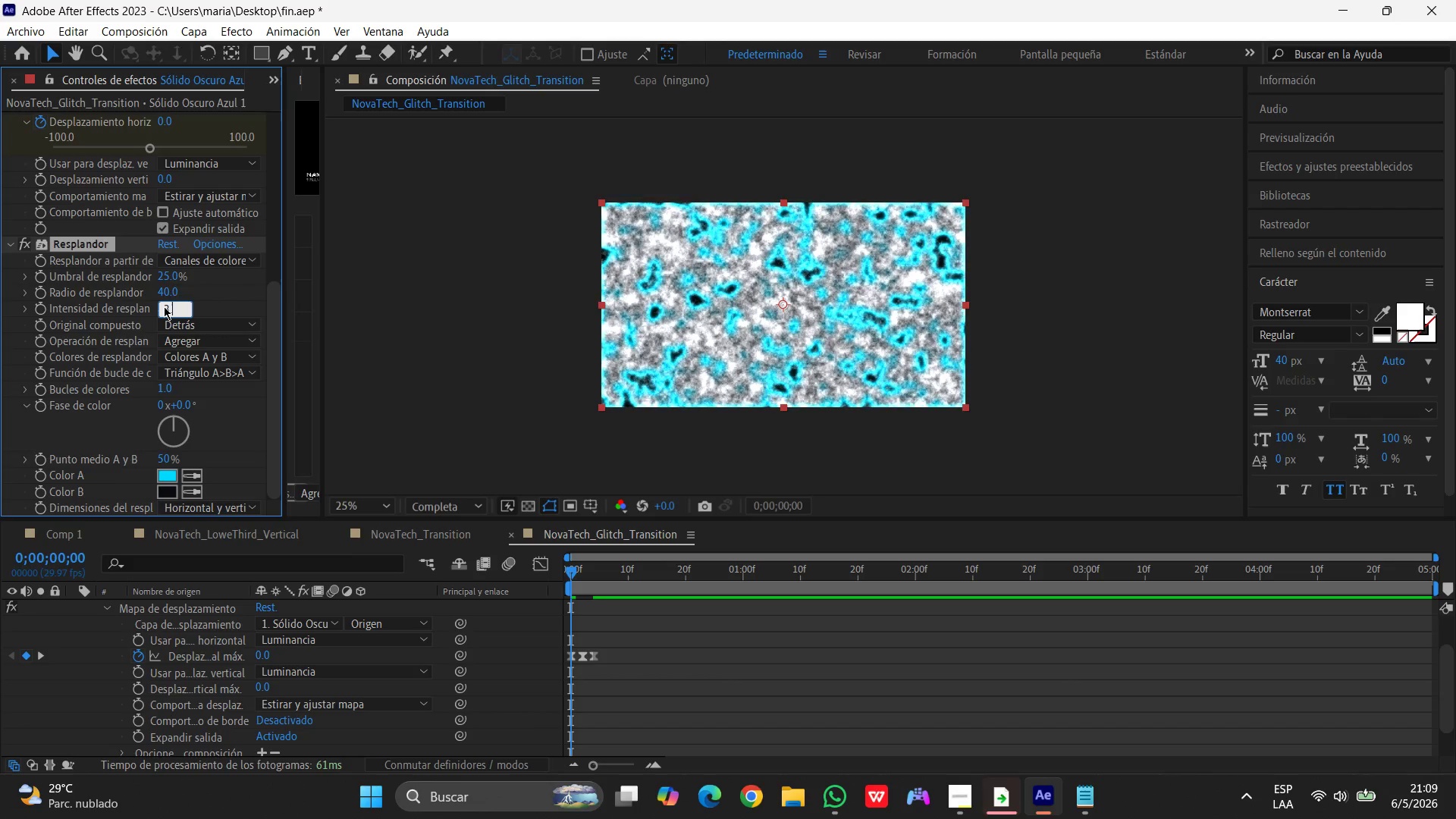 
key(Numpad5)
 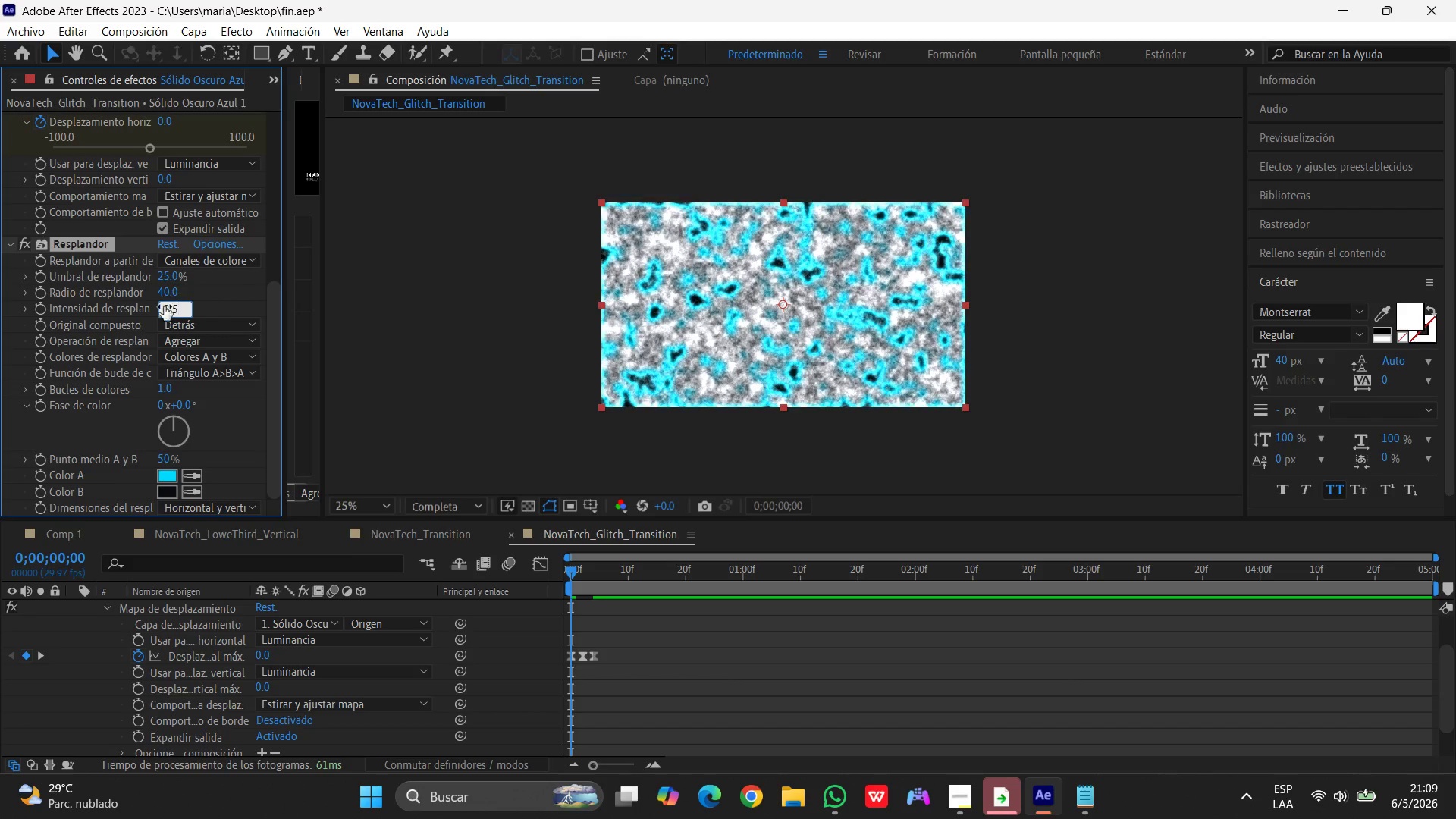 
key(Enter)
 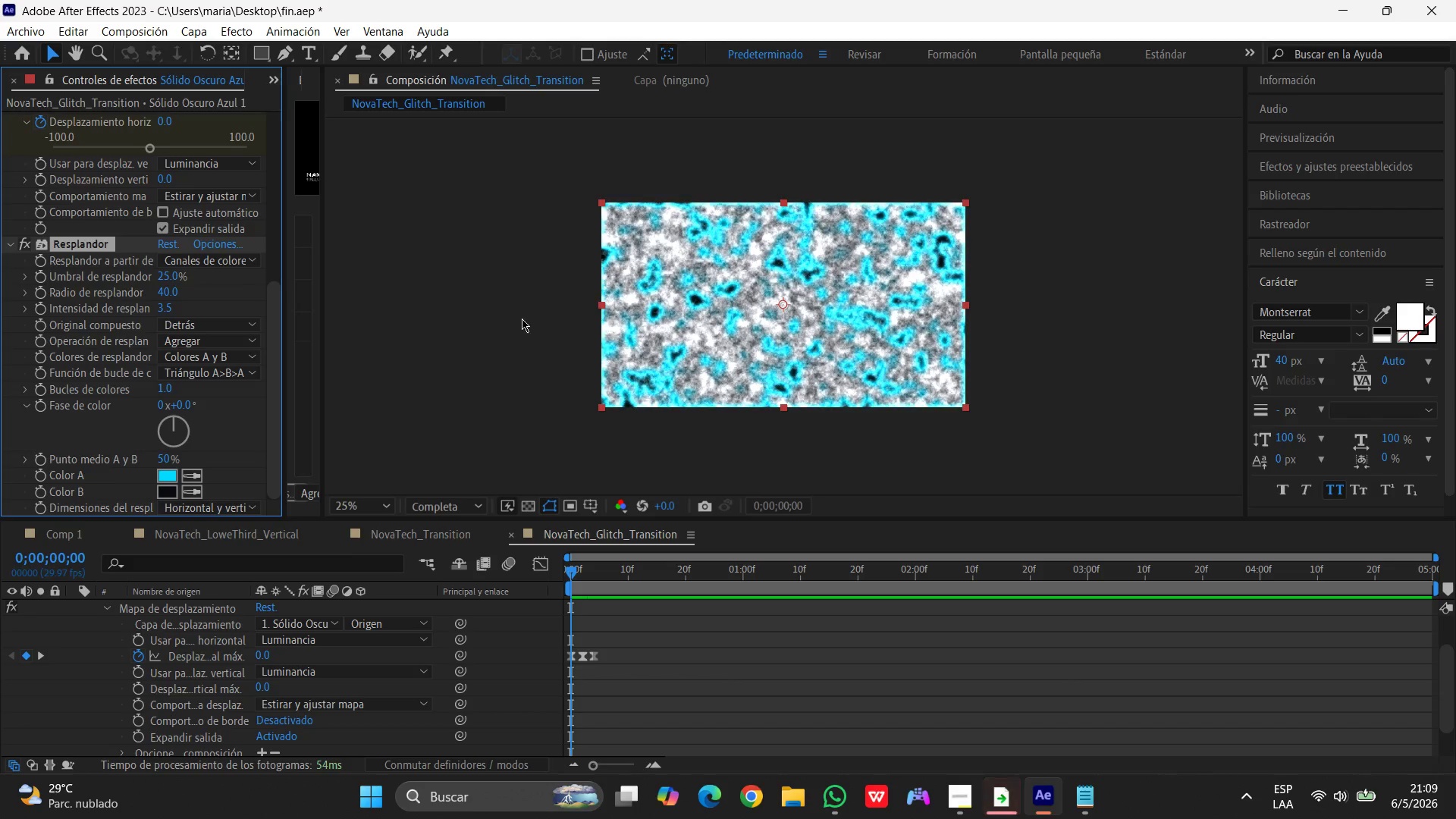 
wait(27.51)
 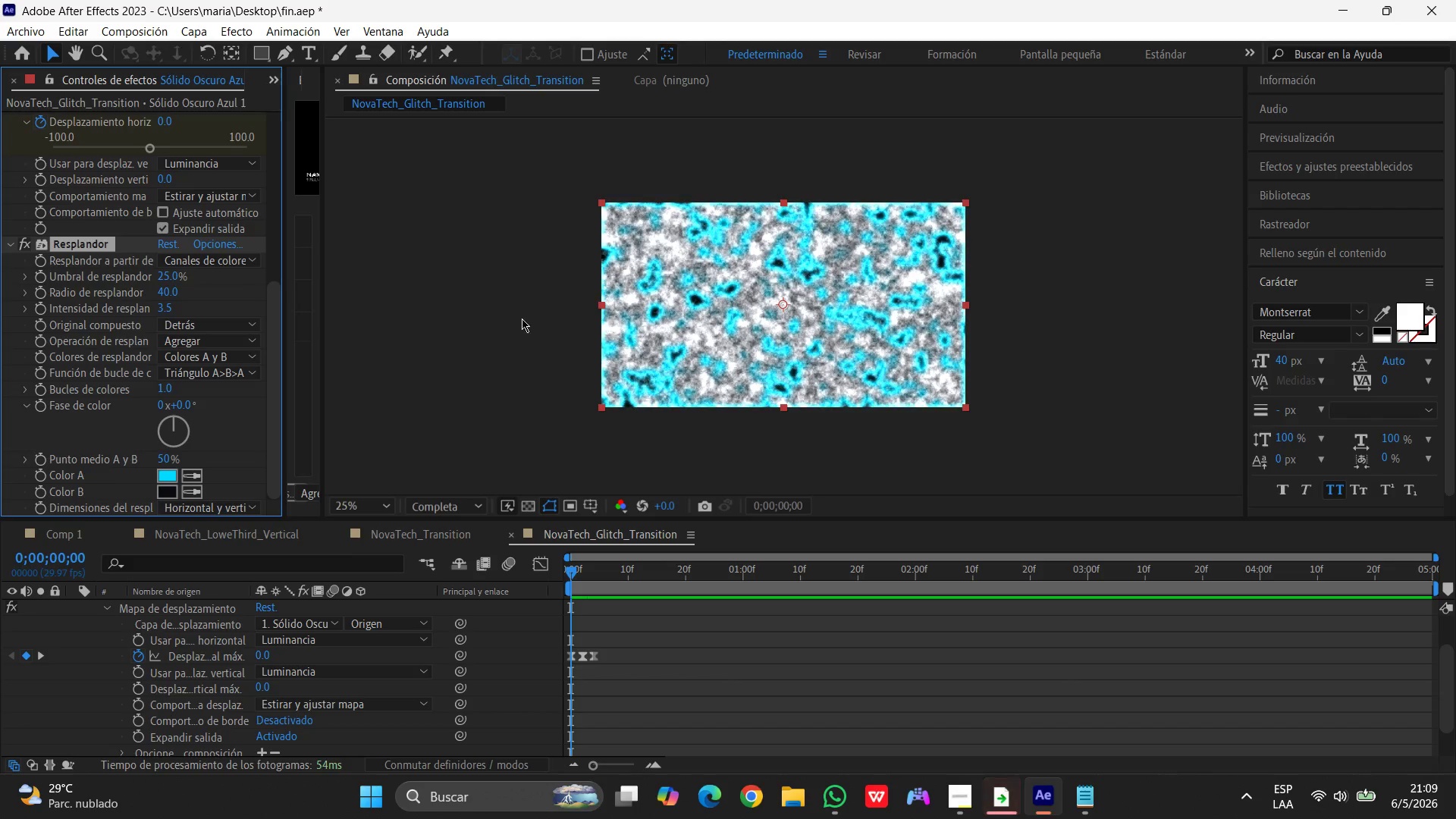 
left_click_drag(start_coordinate=[571, 571], to_coordinate=[582, 573])
 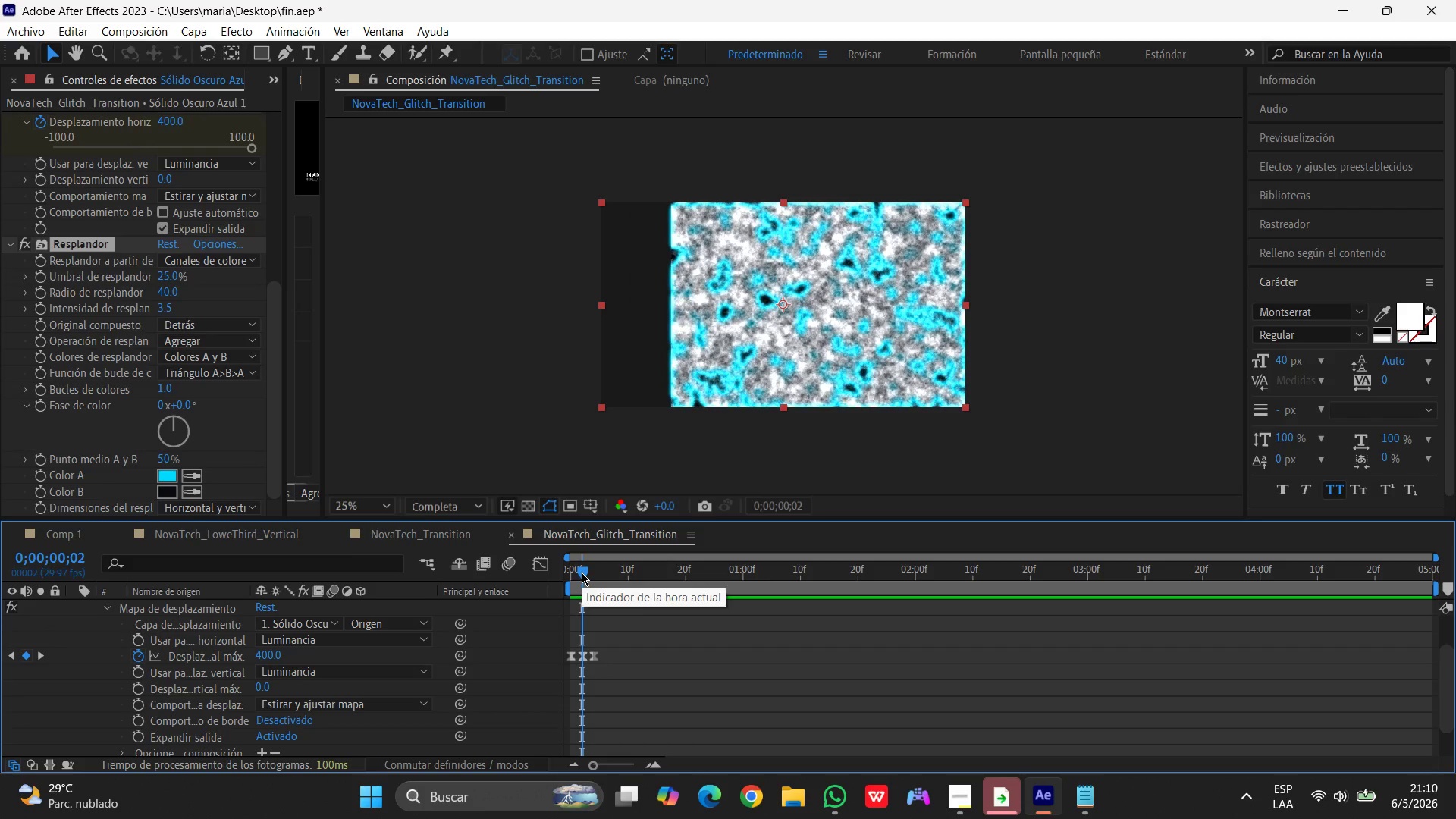 
wait(5.73)
 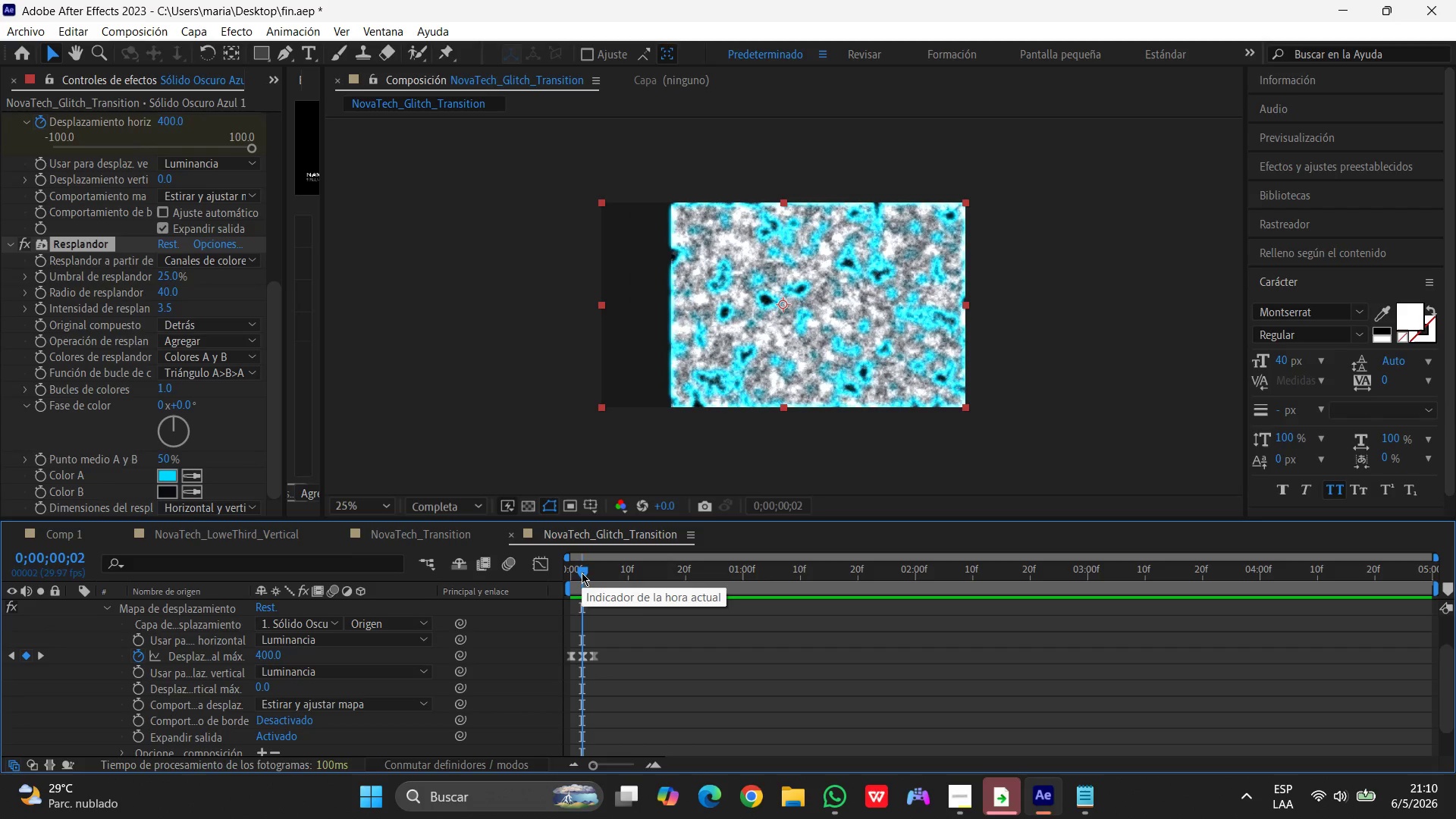 
left_click([265, 653])
 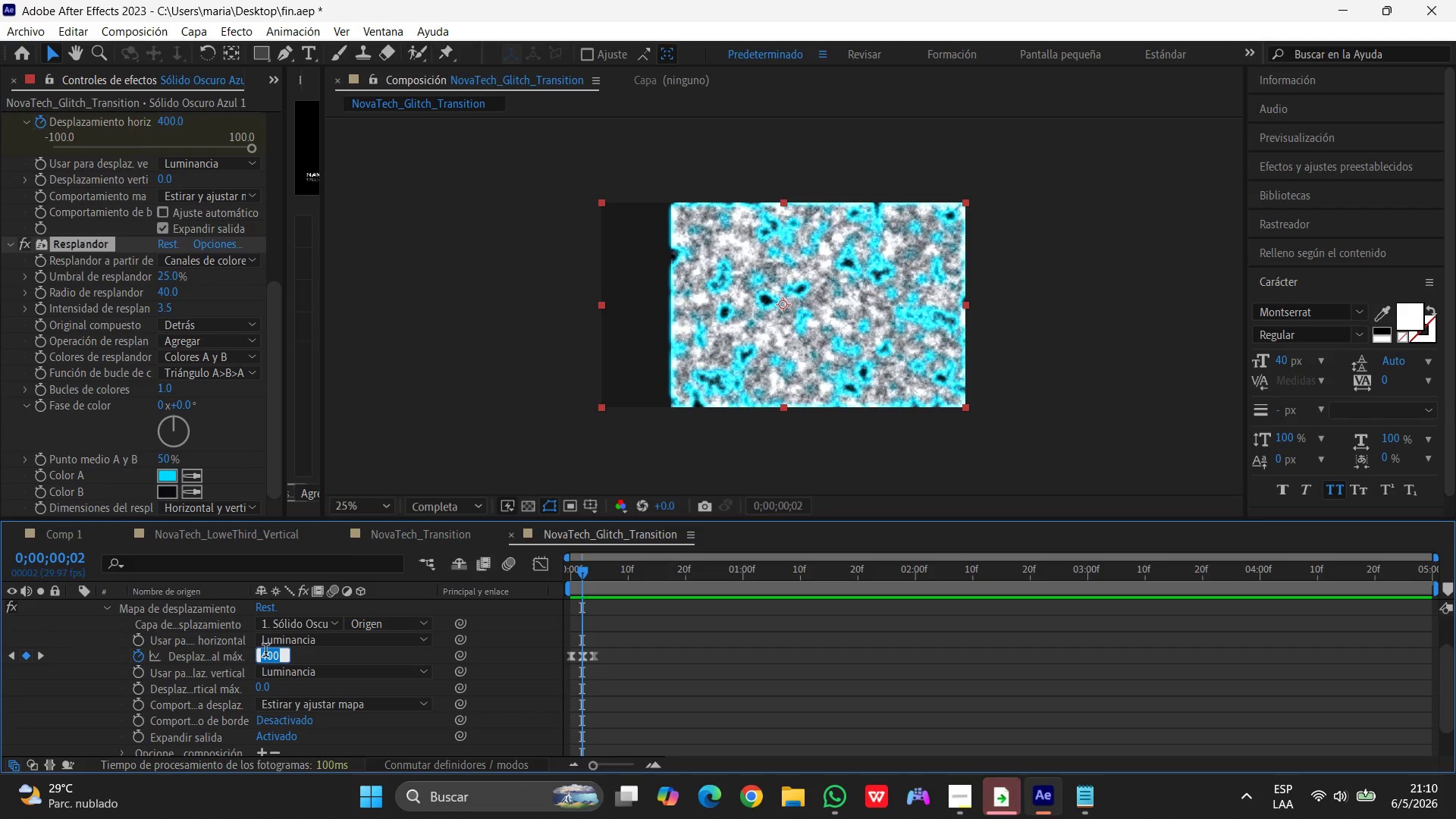 
key(Numpad1)
 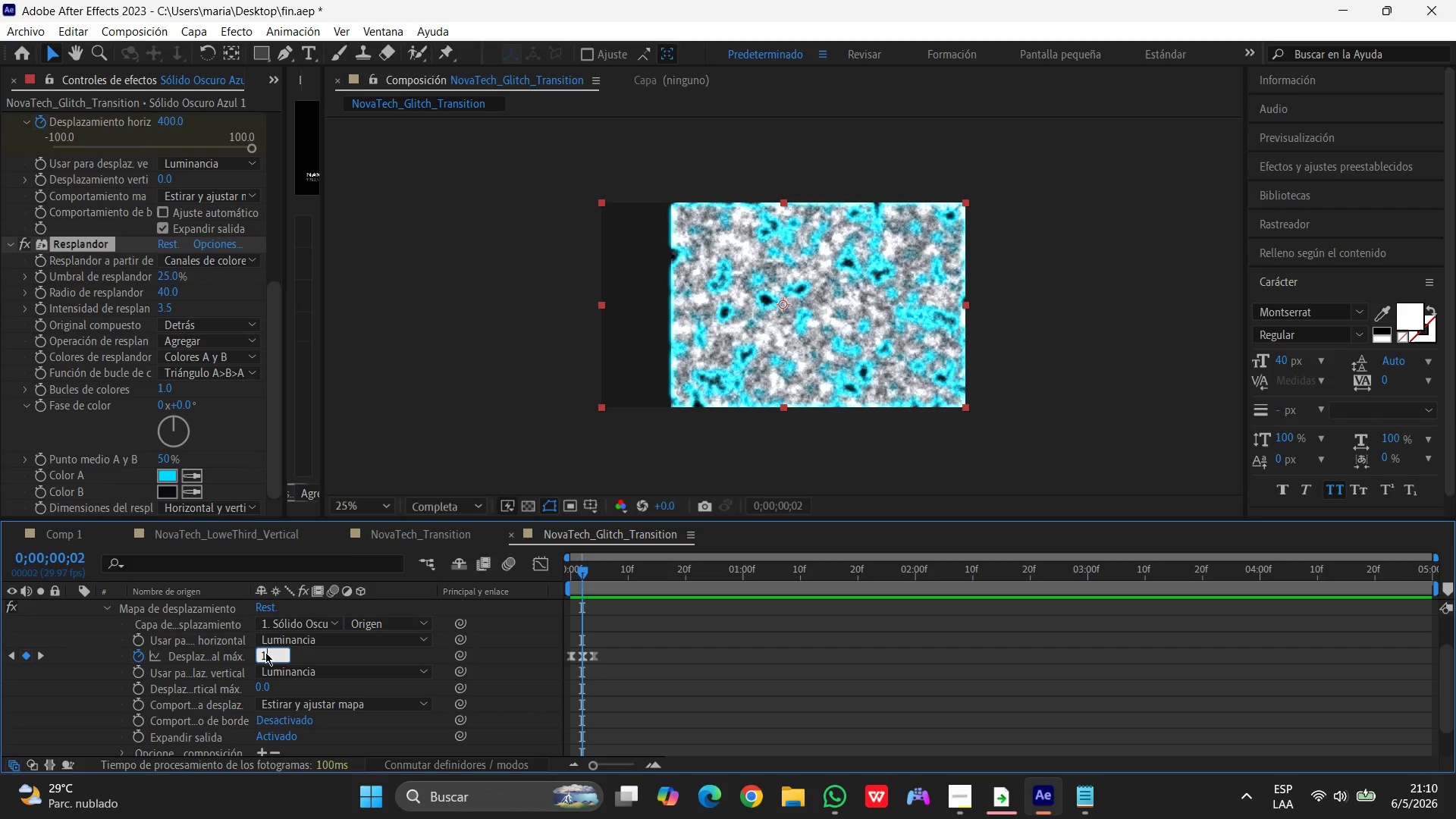 
key(Numpad2)
 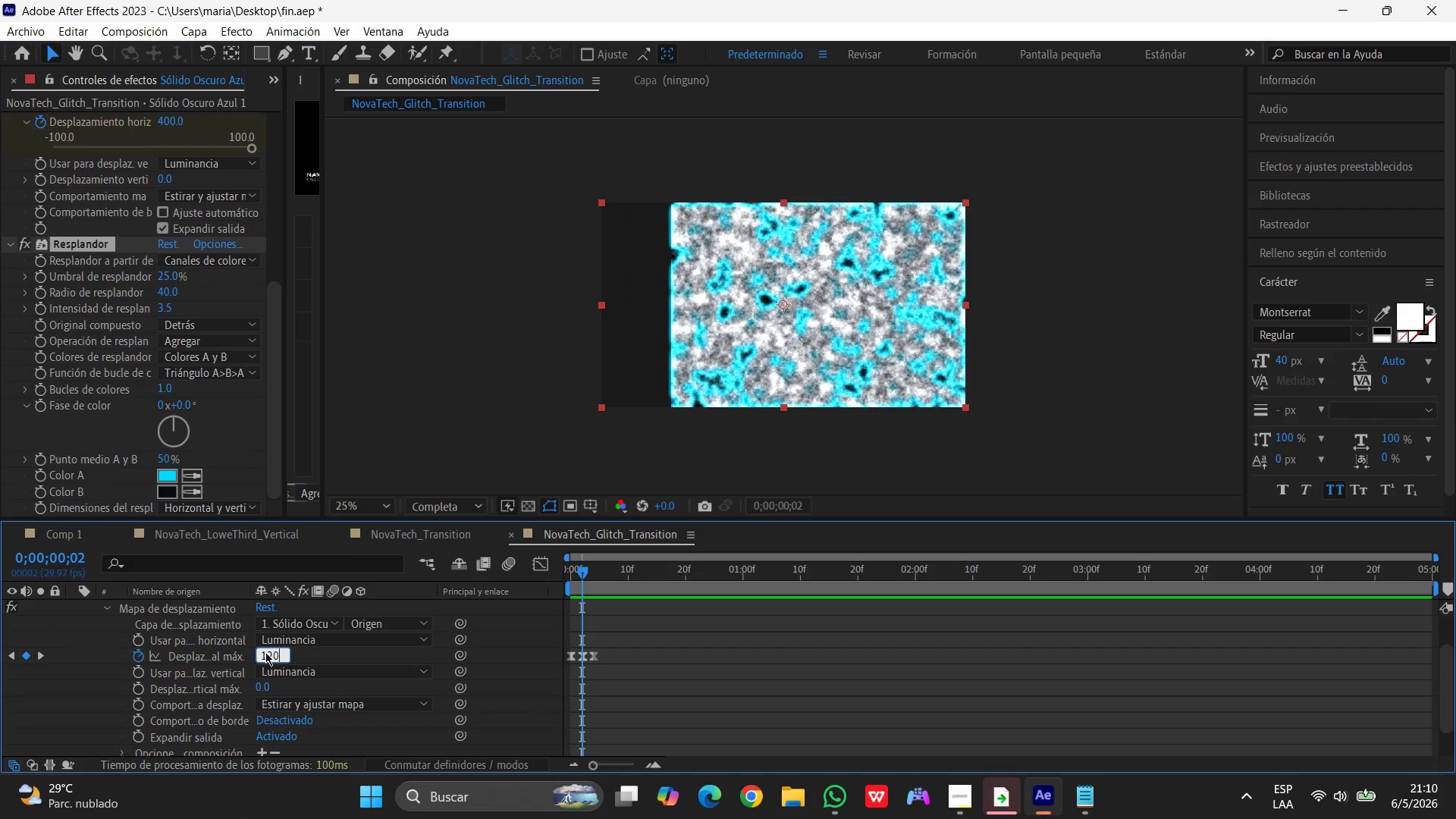 
key(Numpad0)
 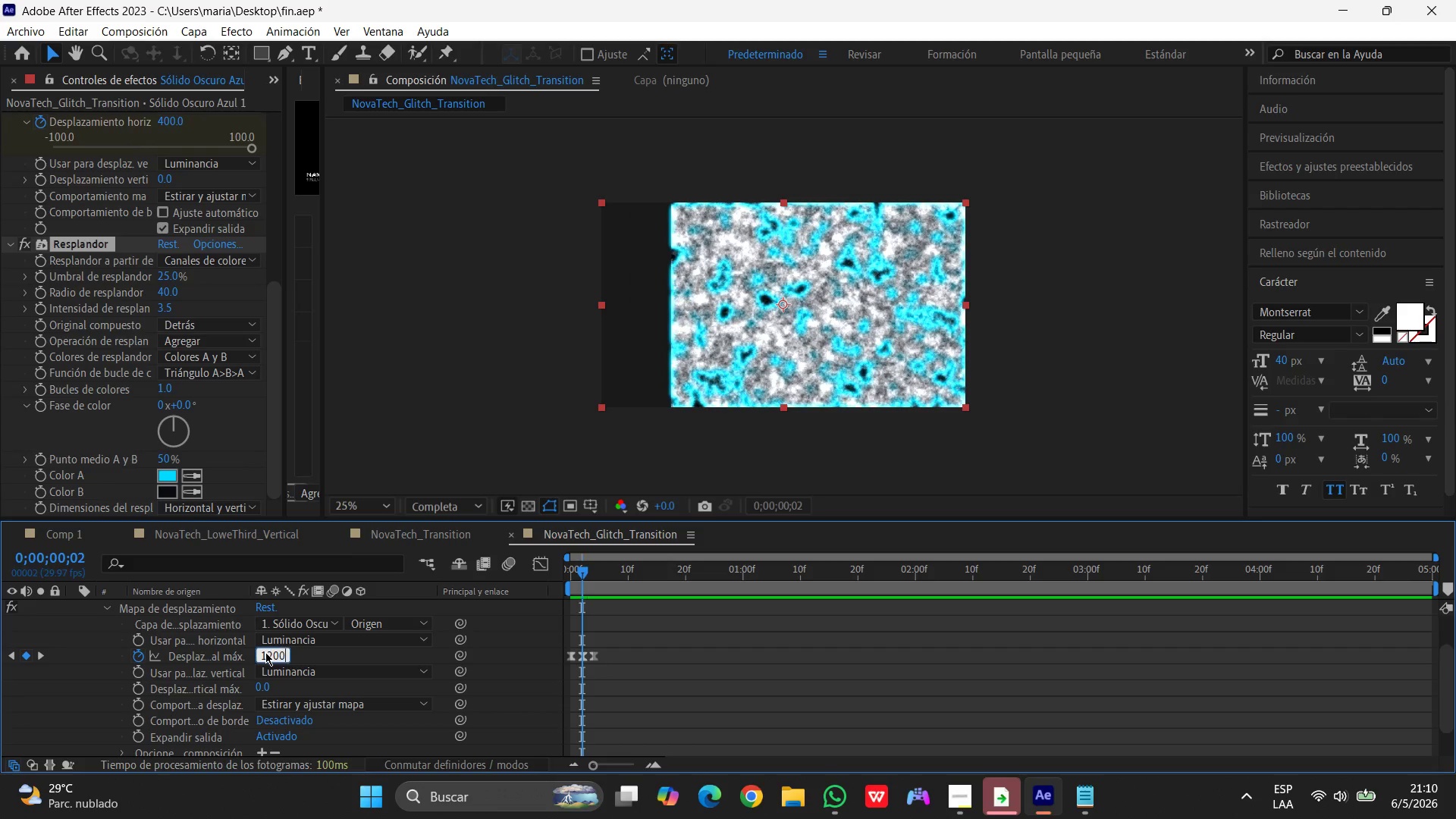 
key(Numpad0)
 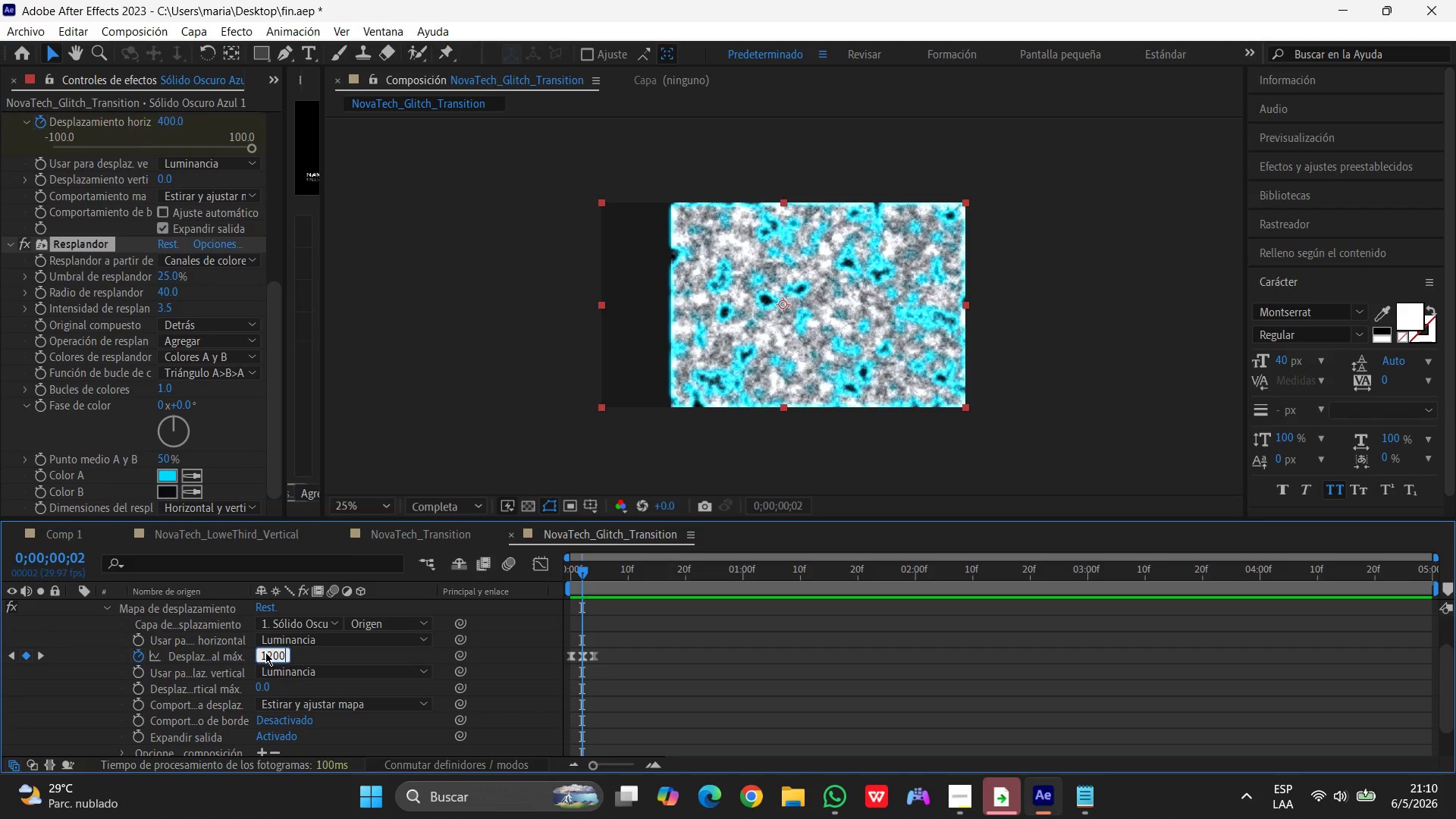 
key(Enter)
 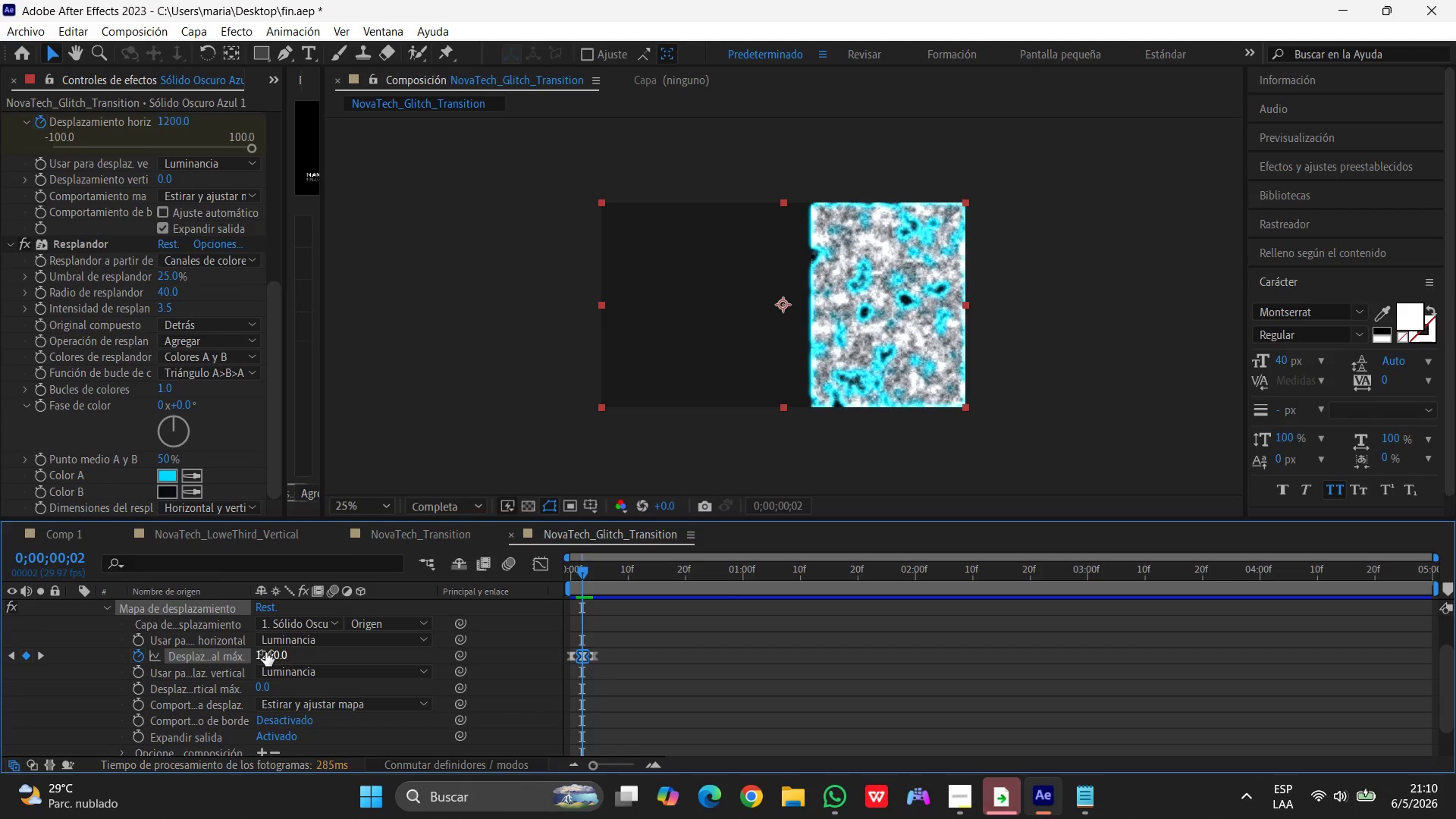 
wait(18.41)
 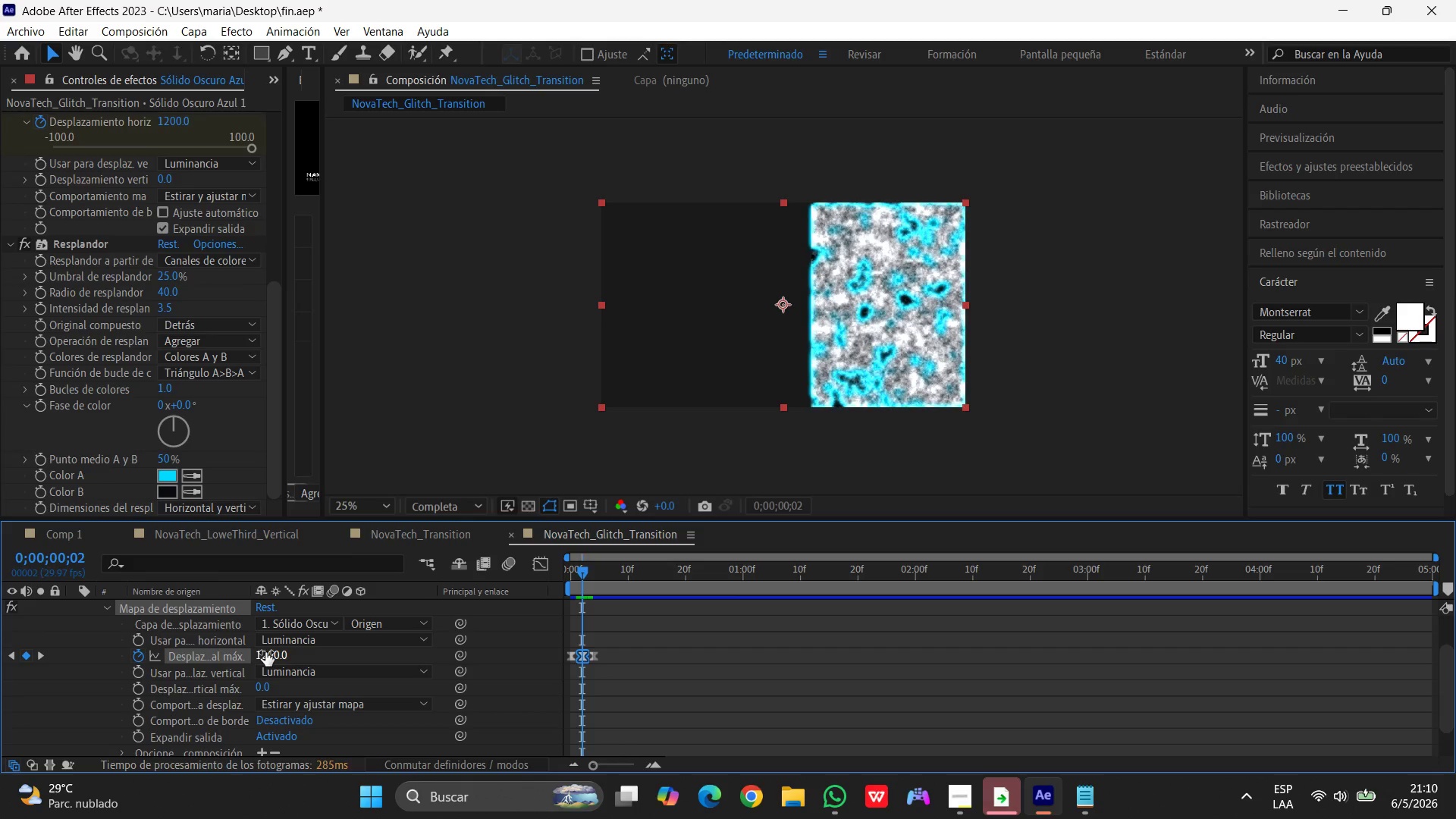 
left_click([266, 688])
 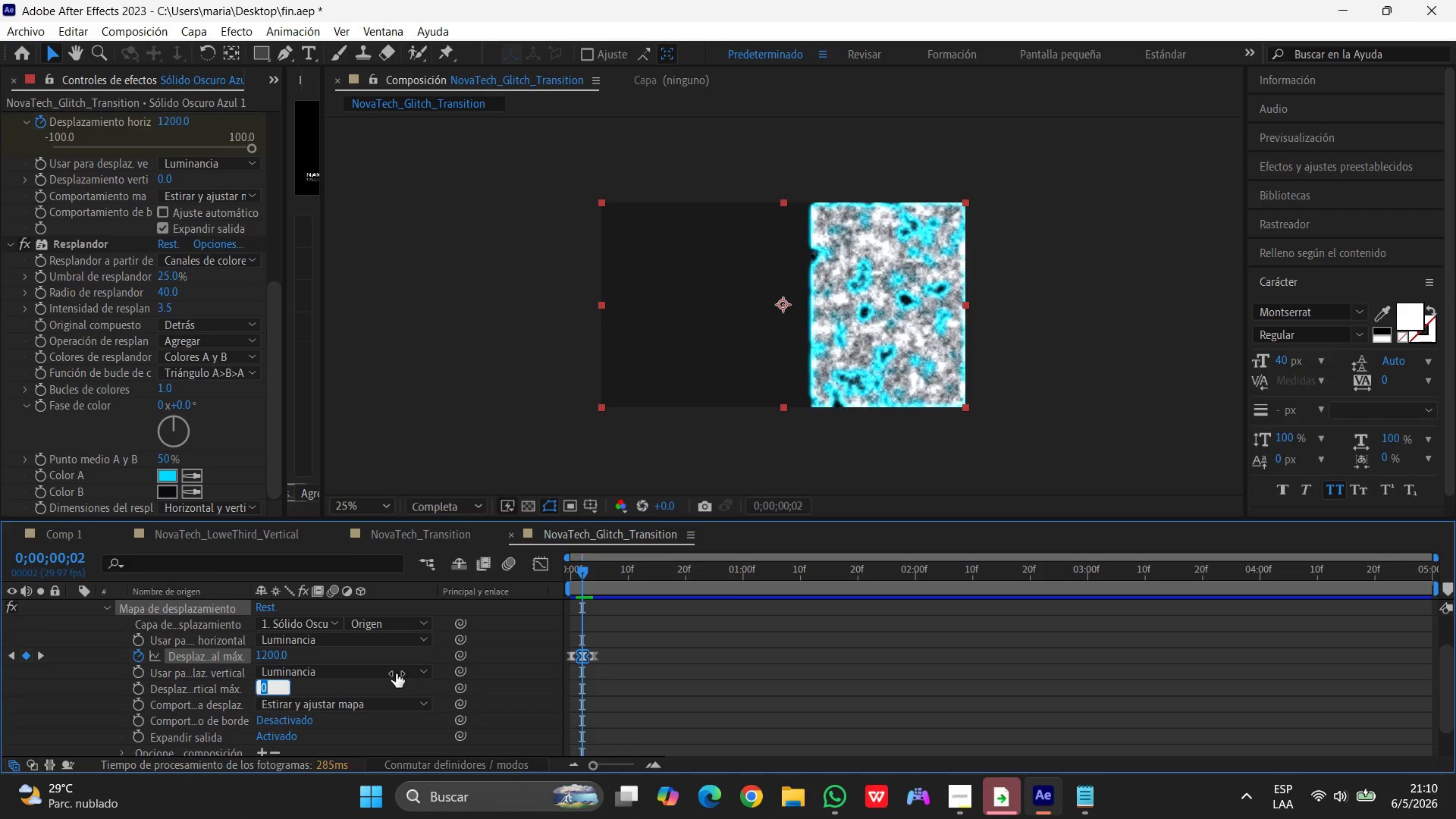 
key(Numpad2)
 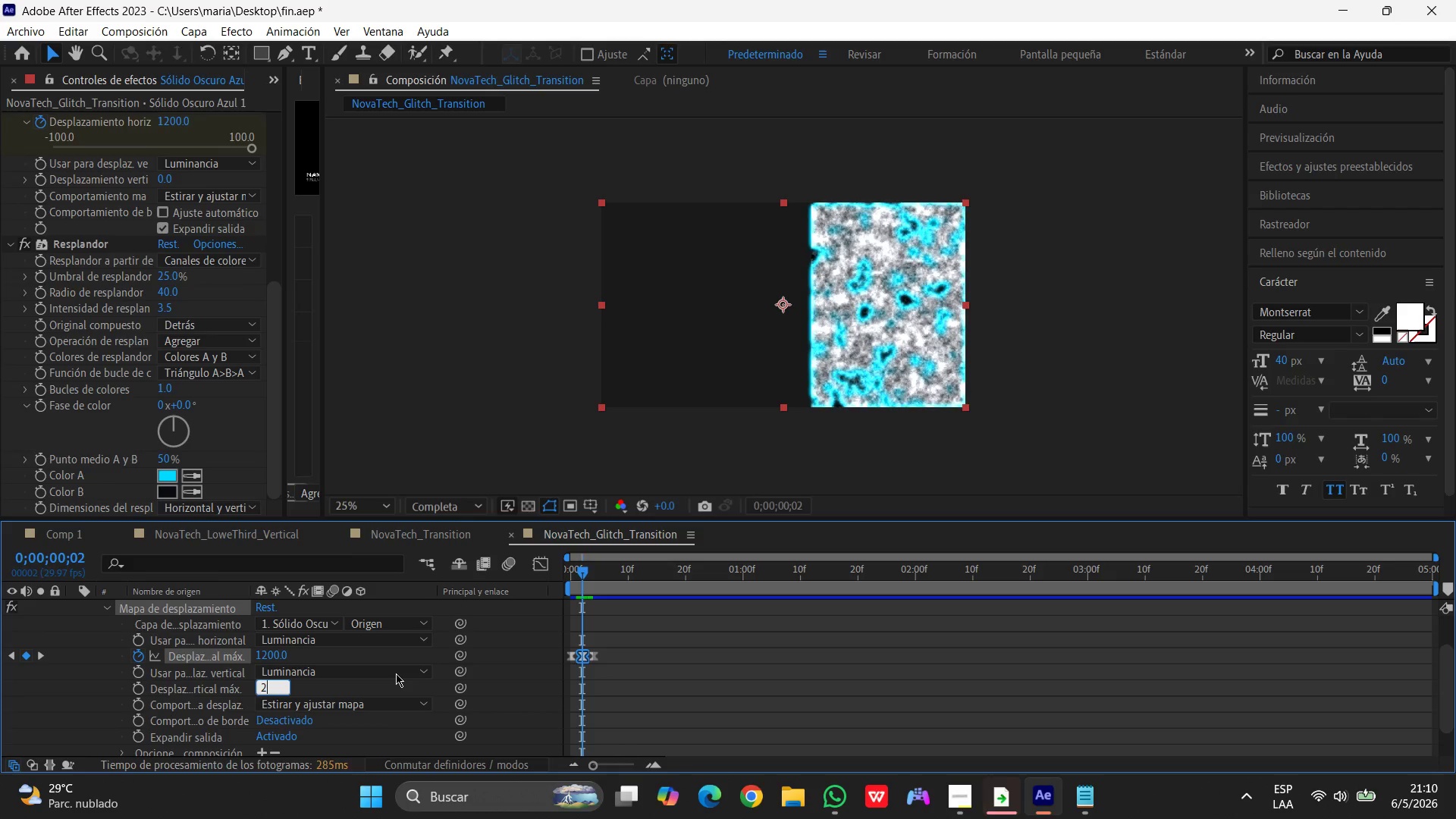 
key(Numpad0)
 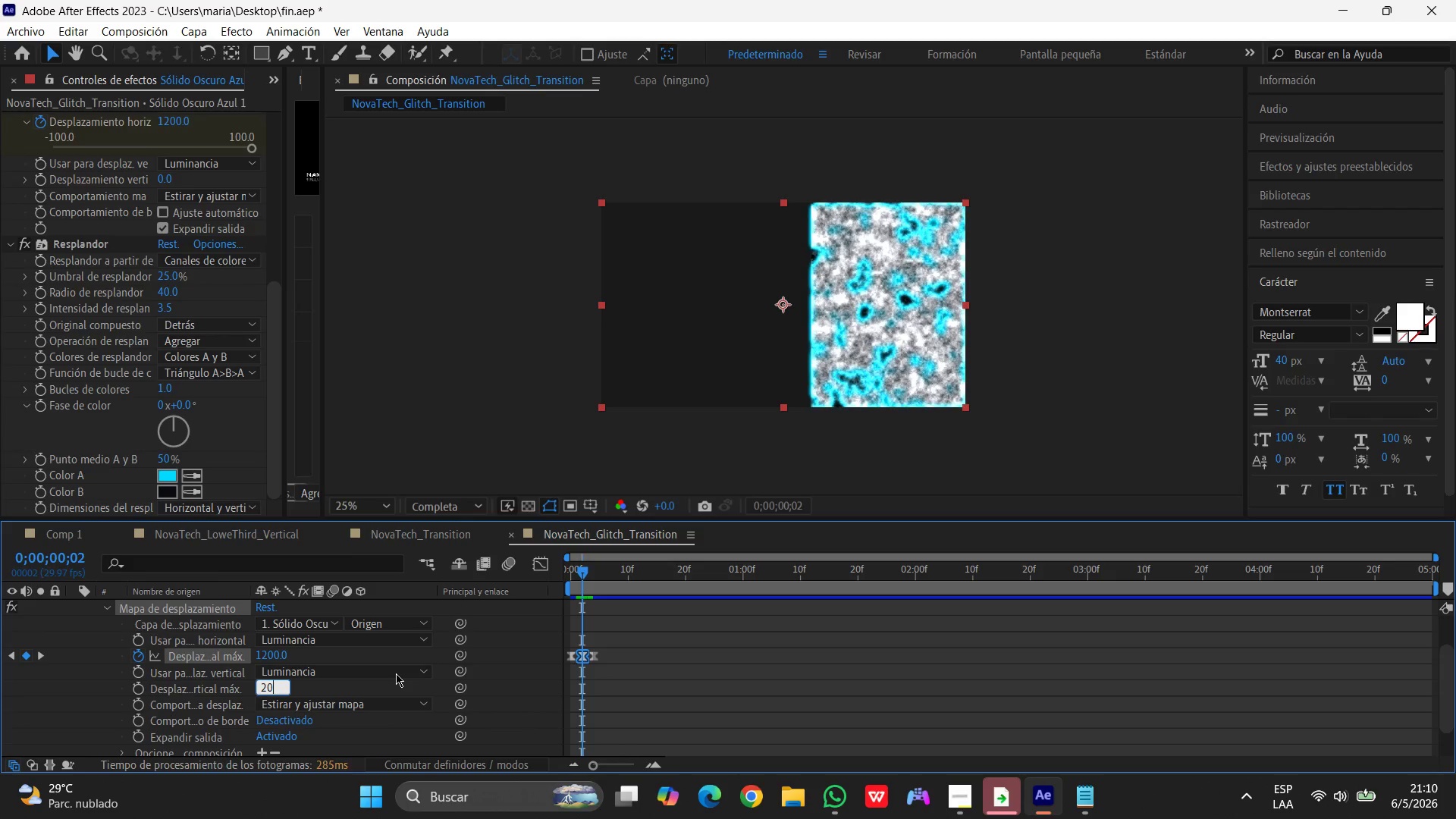 
key(Numpad0)
 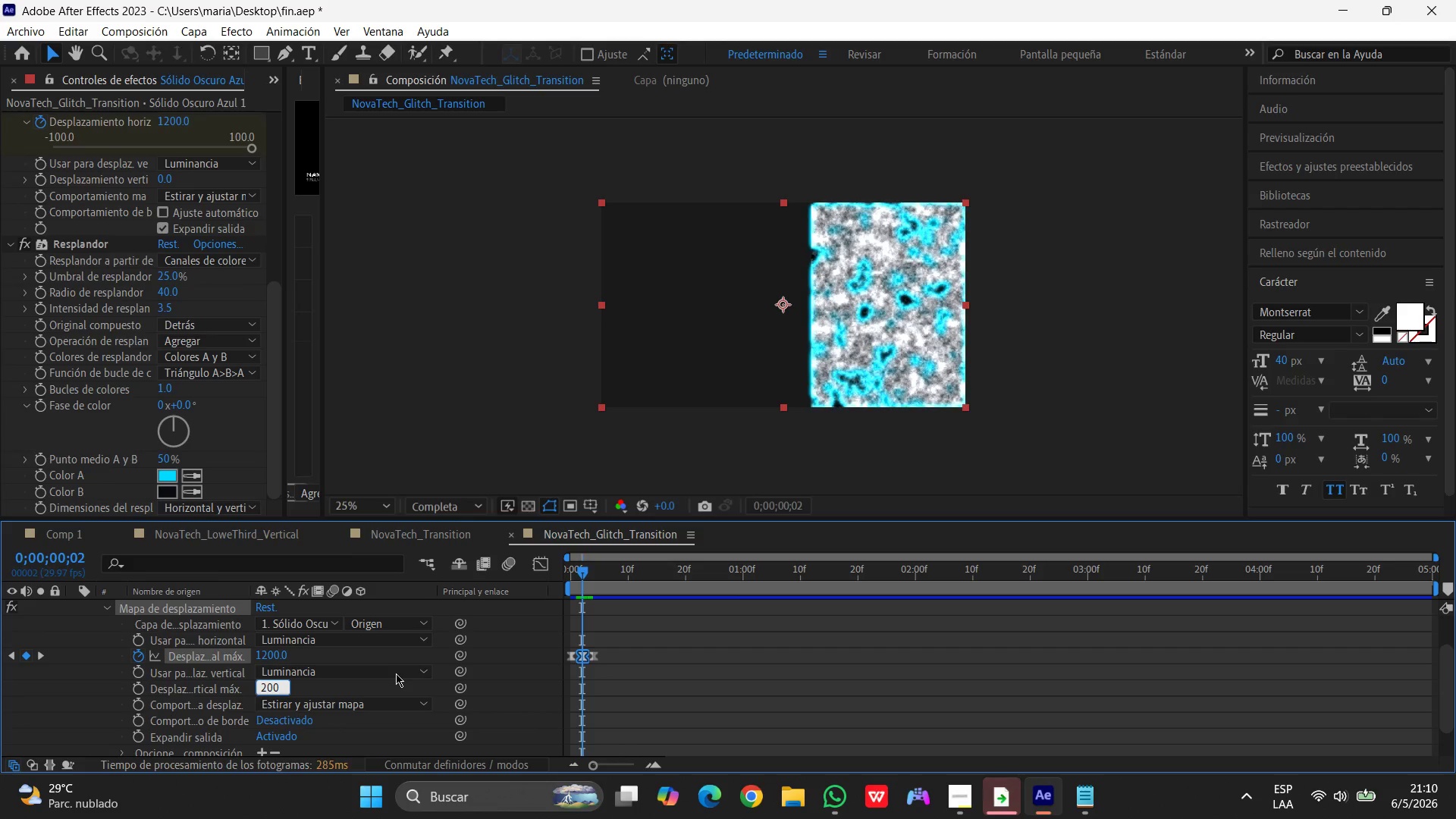 
key(Enter)
 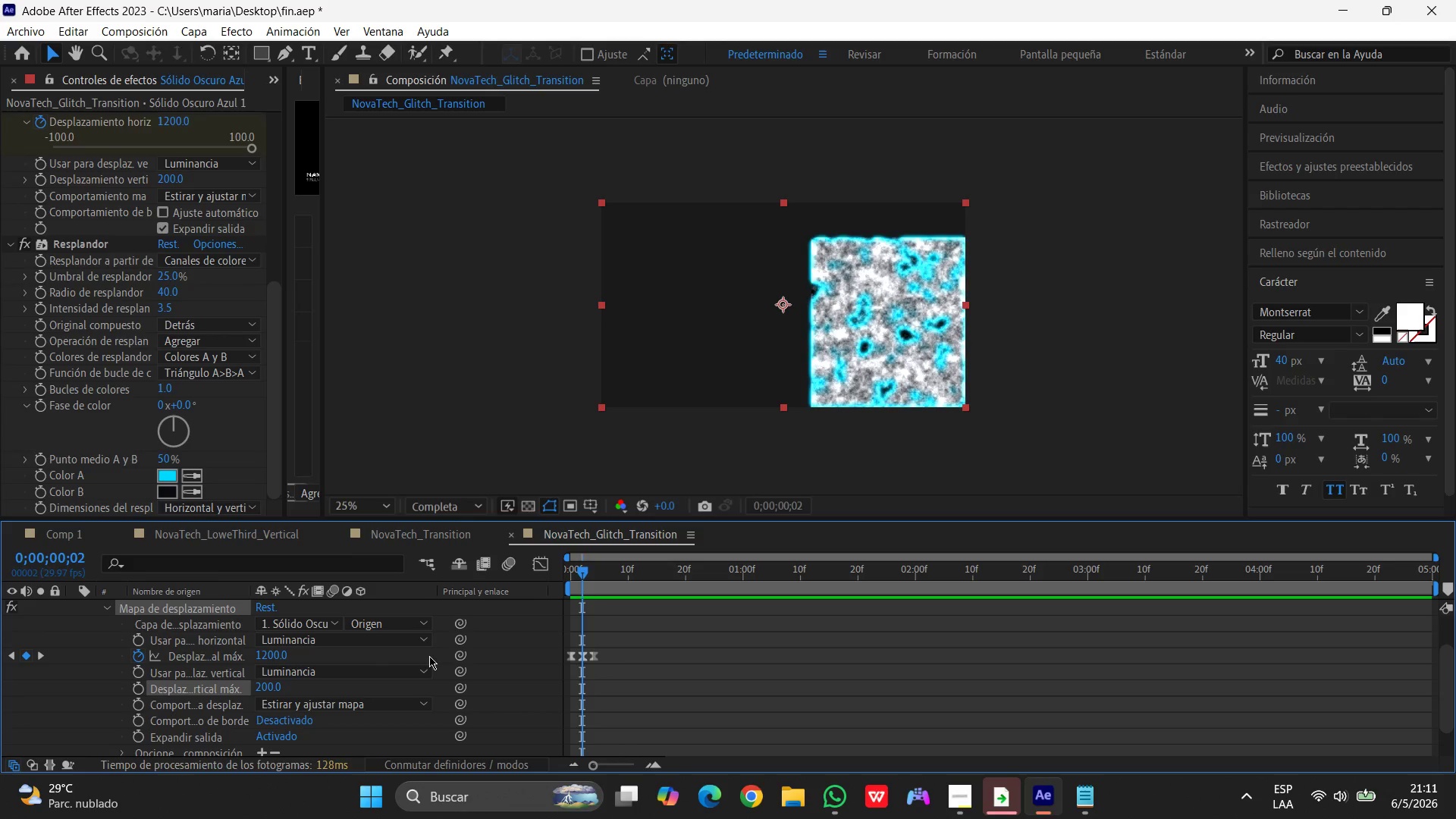 
wait(38.09)
 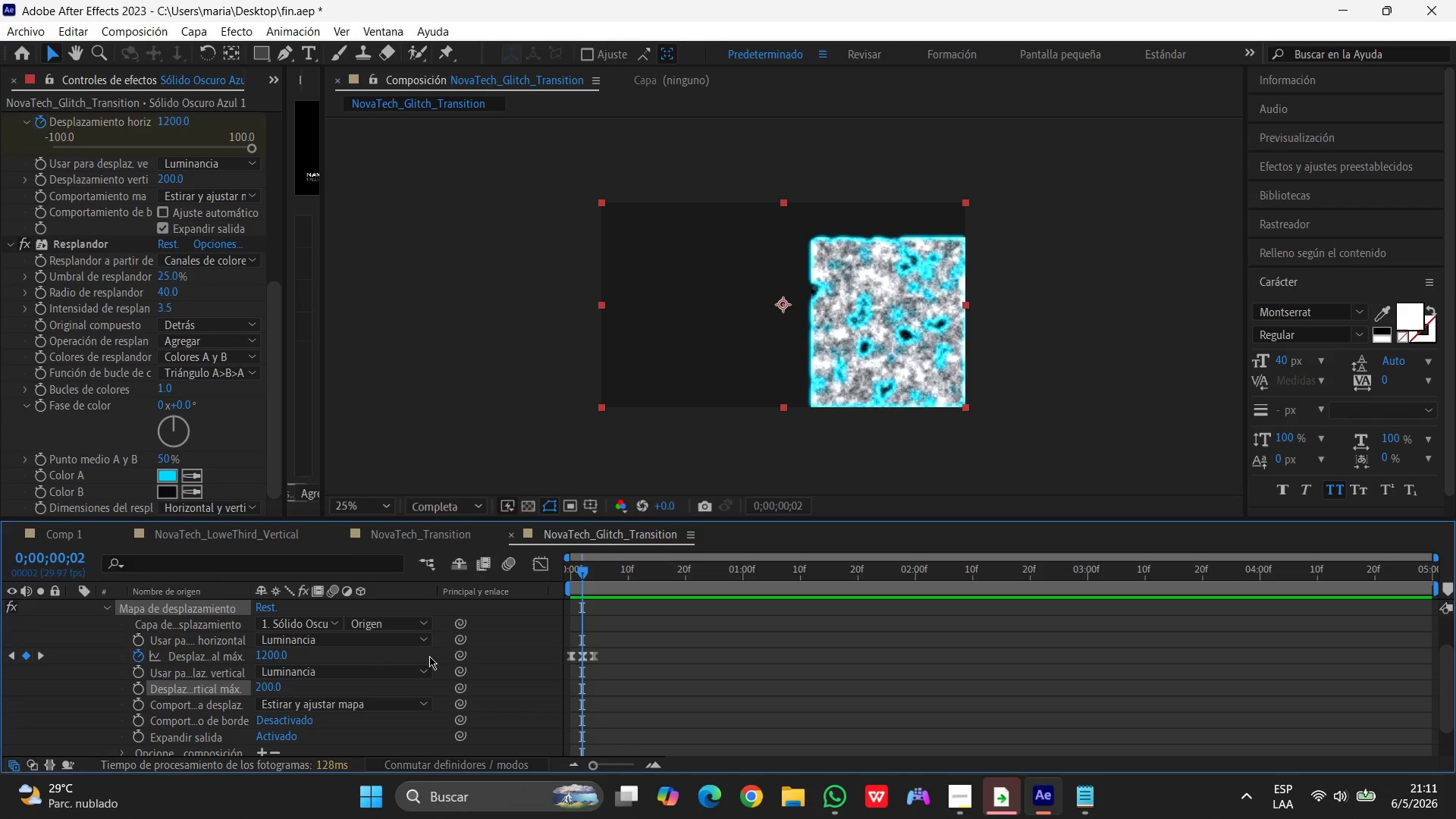 
left_click([281, 654])
 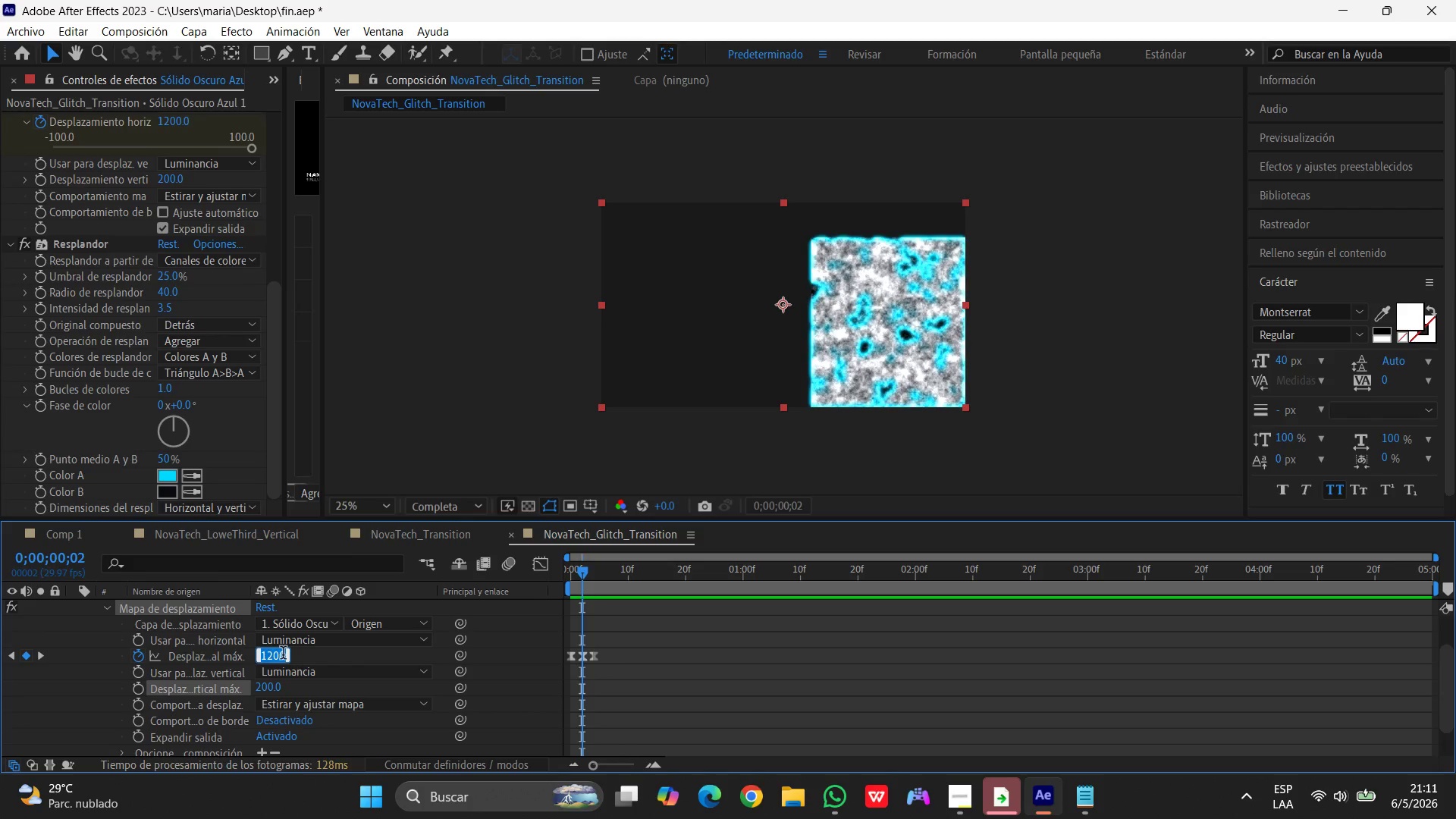 
key(Numpad4)
 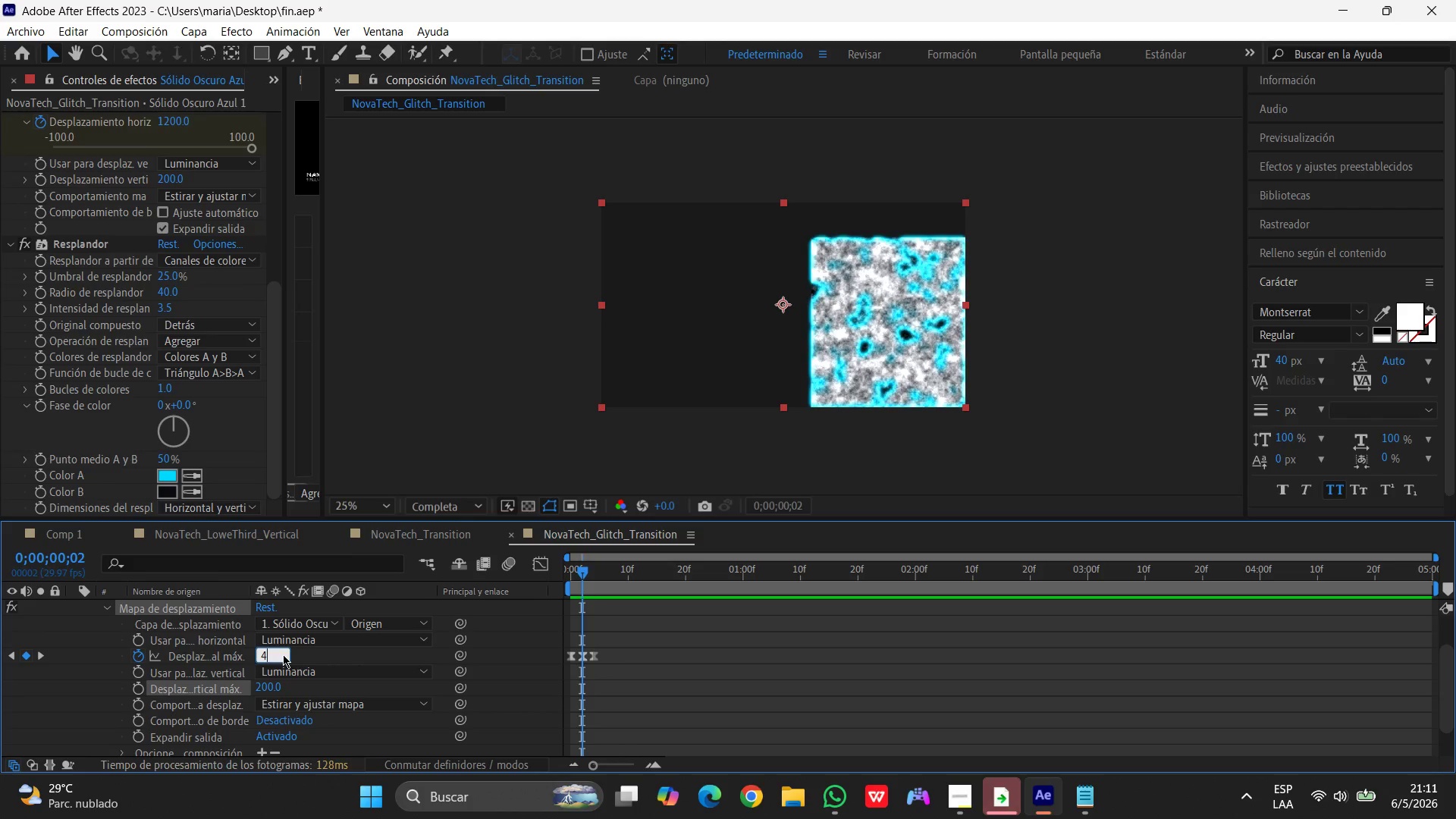 
key(Numpad0)
 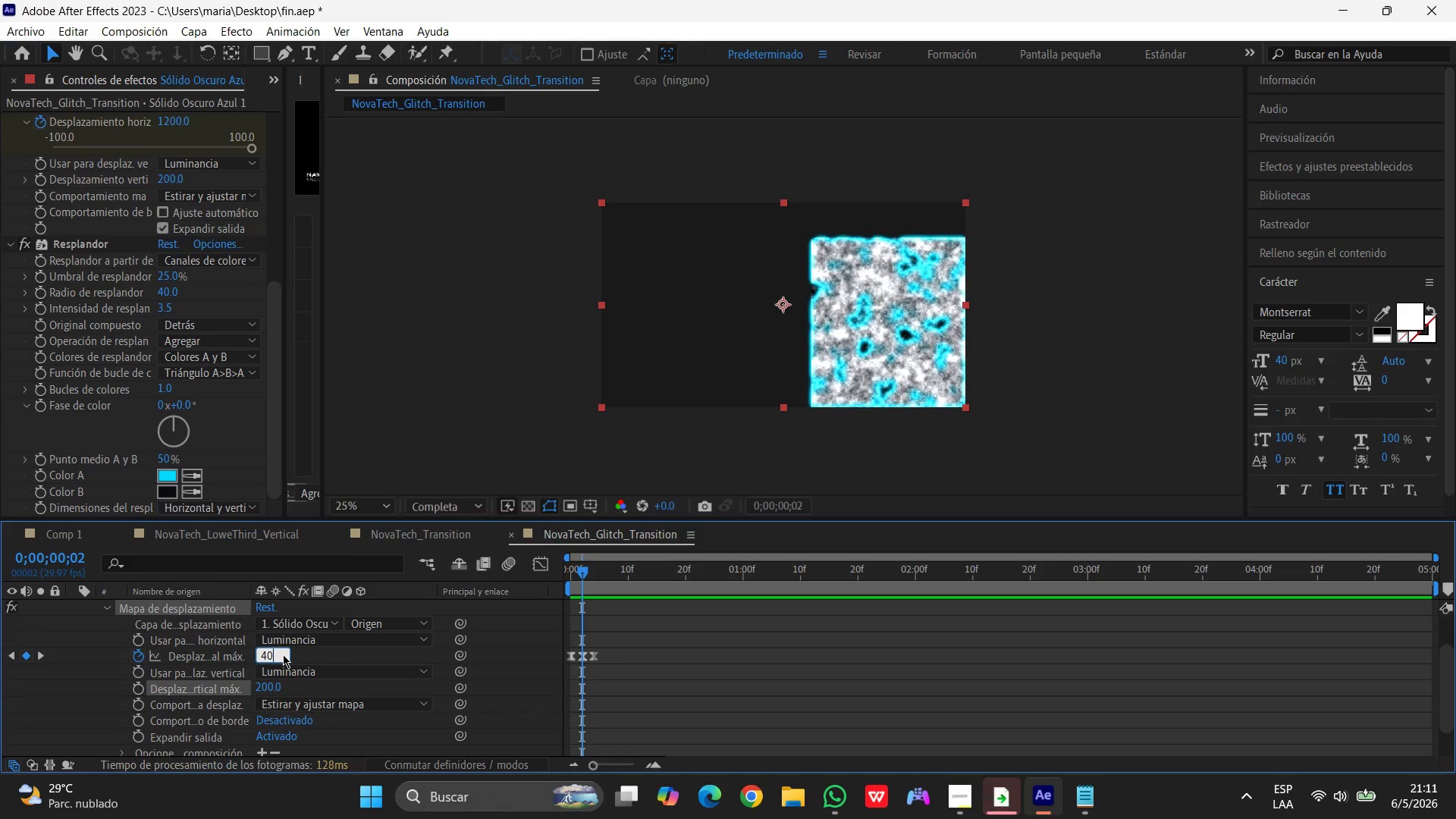 
key(Numpad0)
 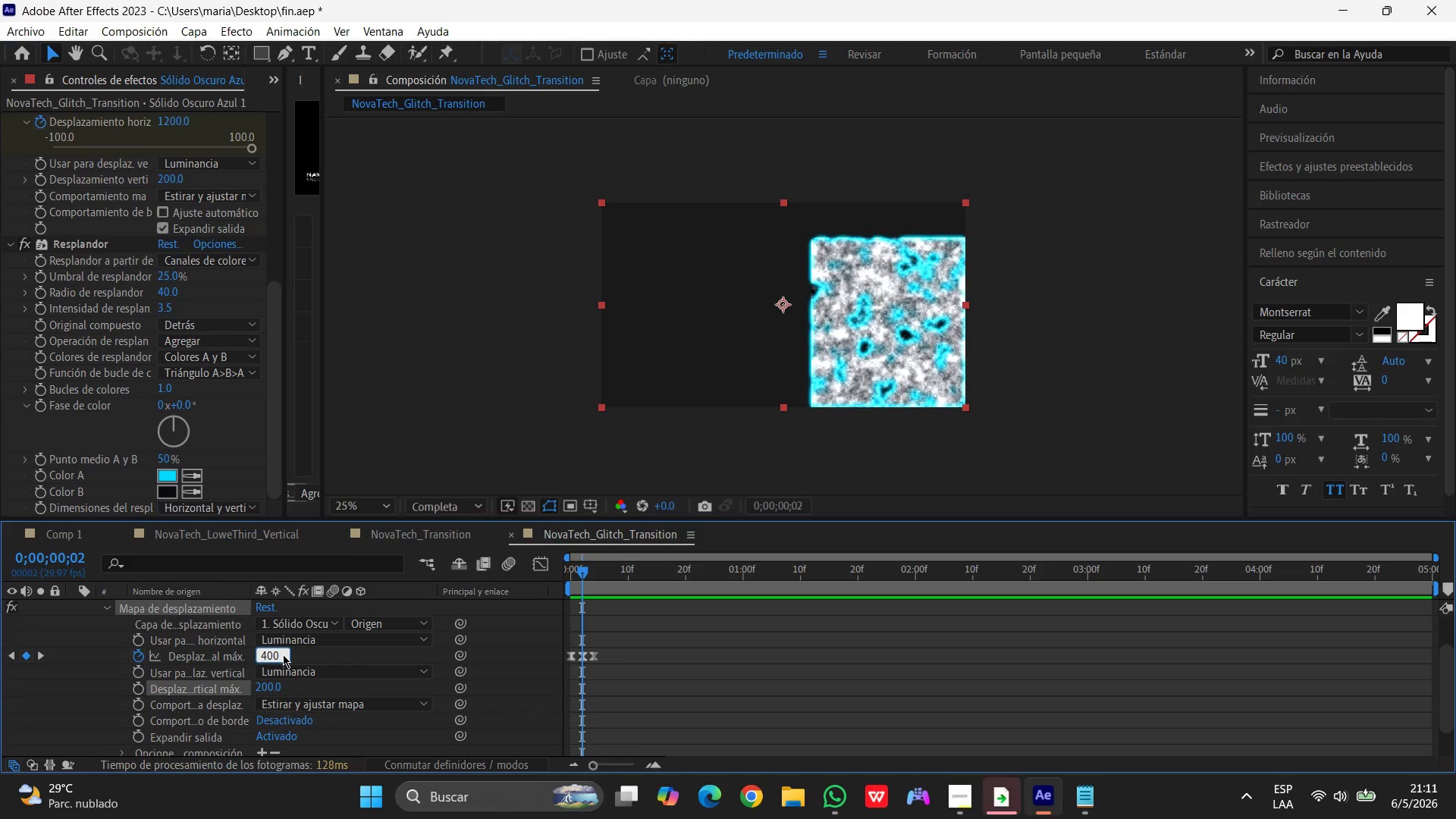 
key(Enter)
 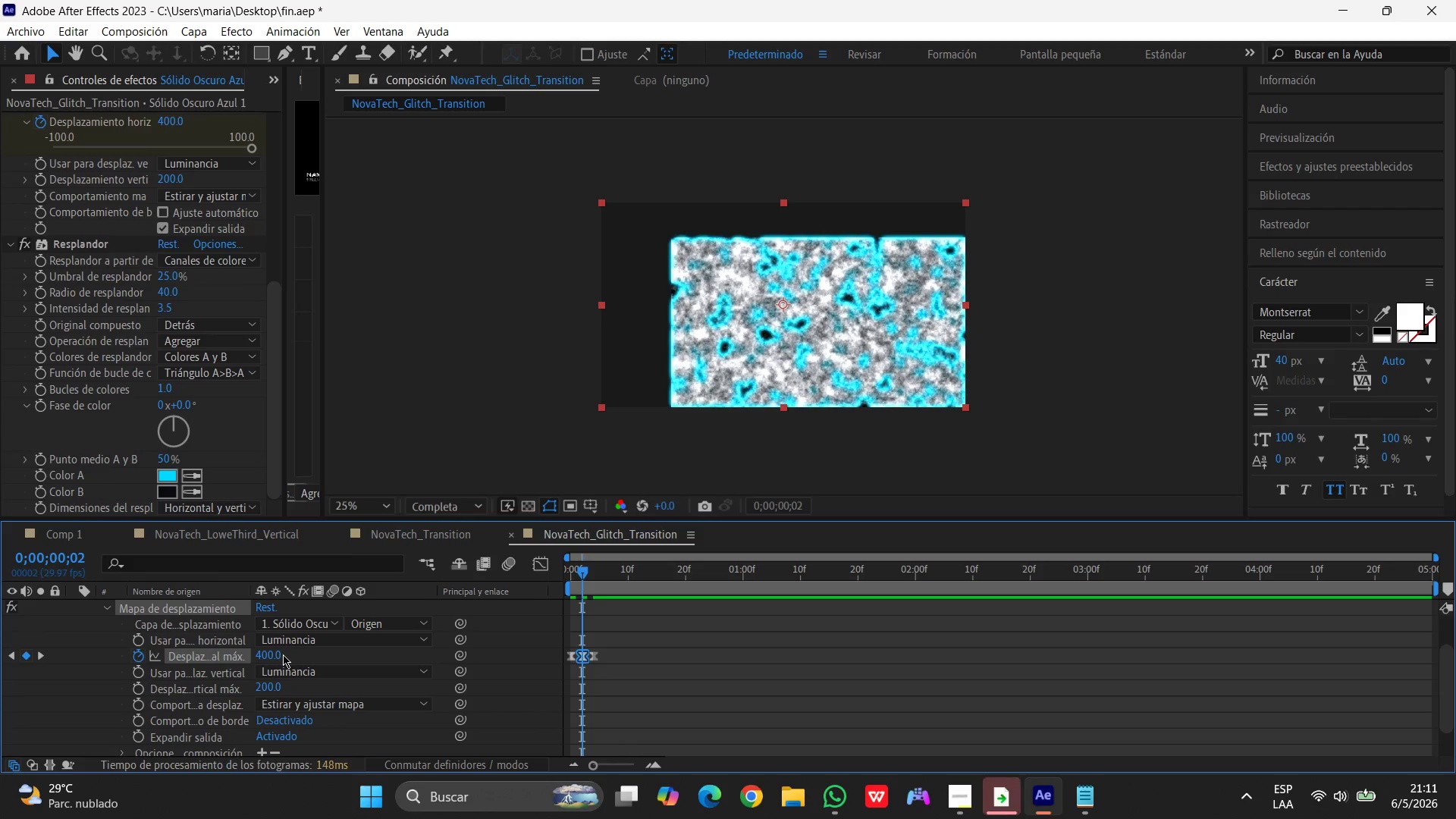 
wait(6.56)
 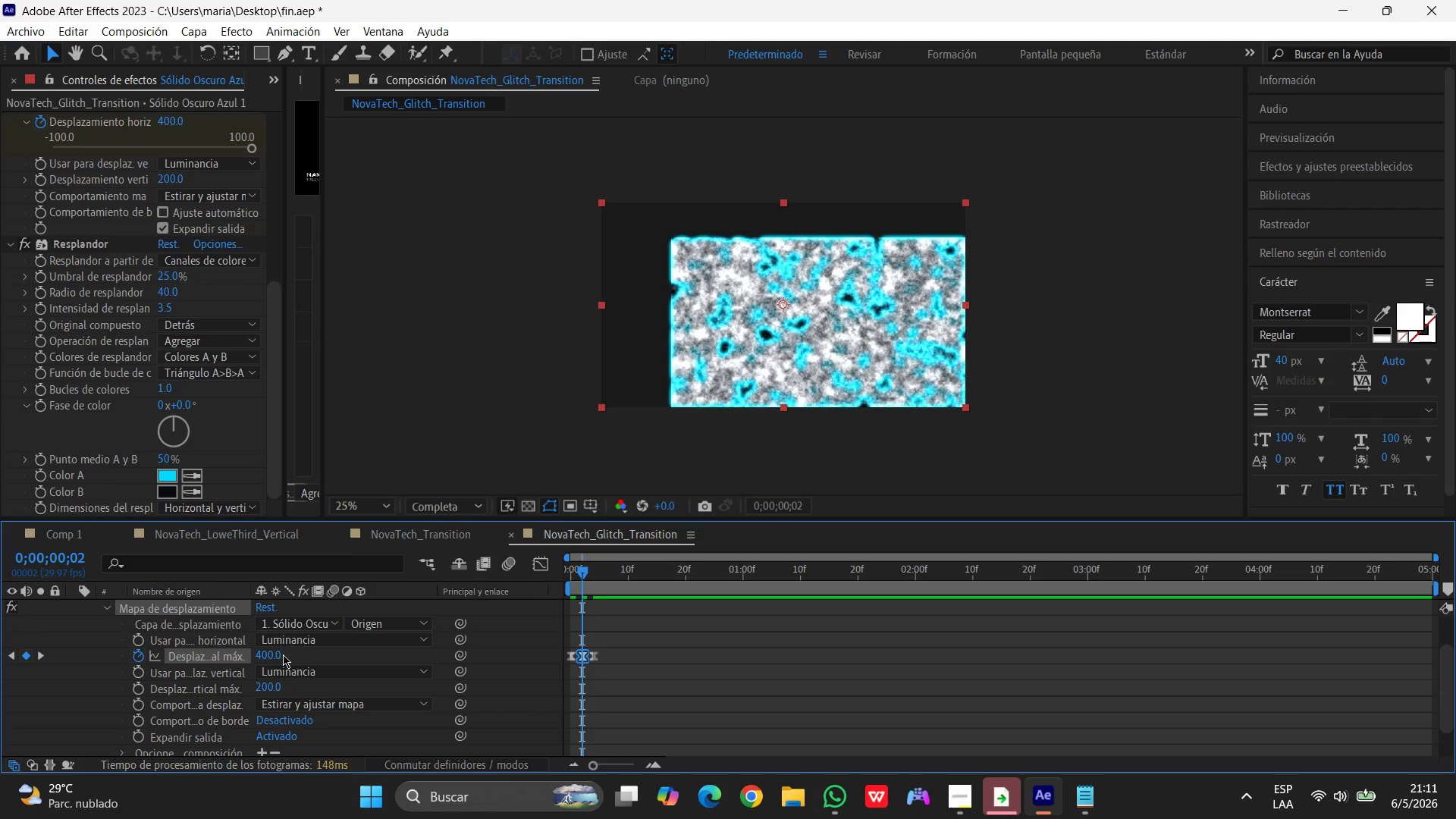 
left_click([273, 657])
 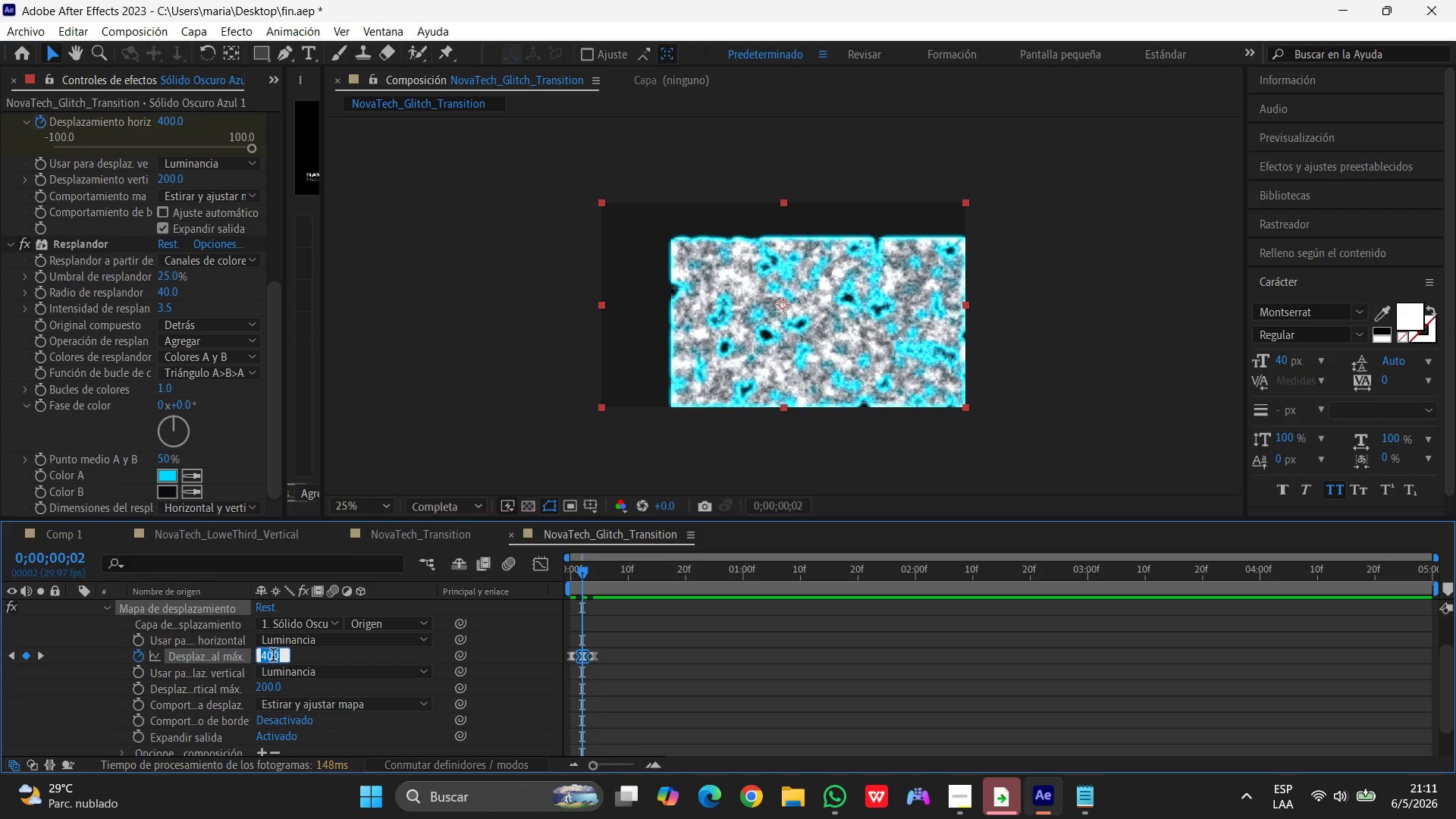 
key(Numpad1)
 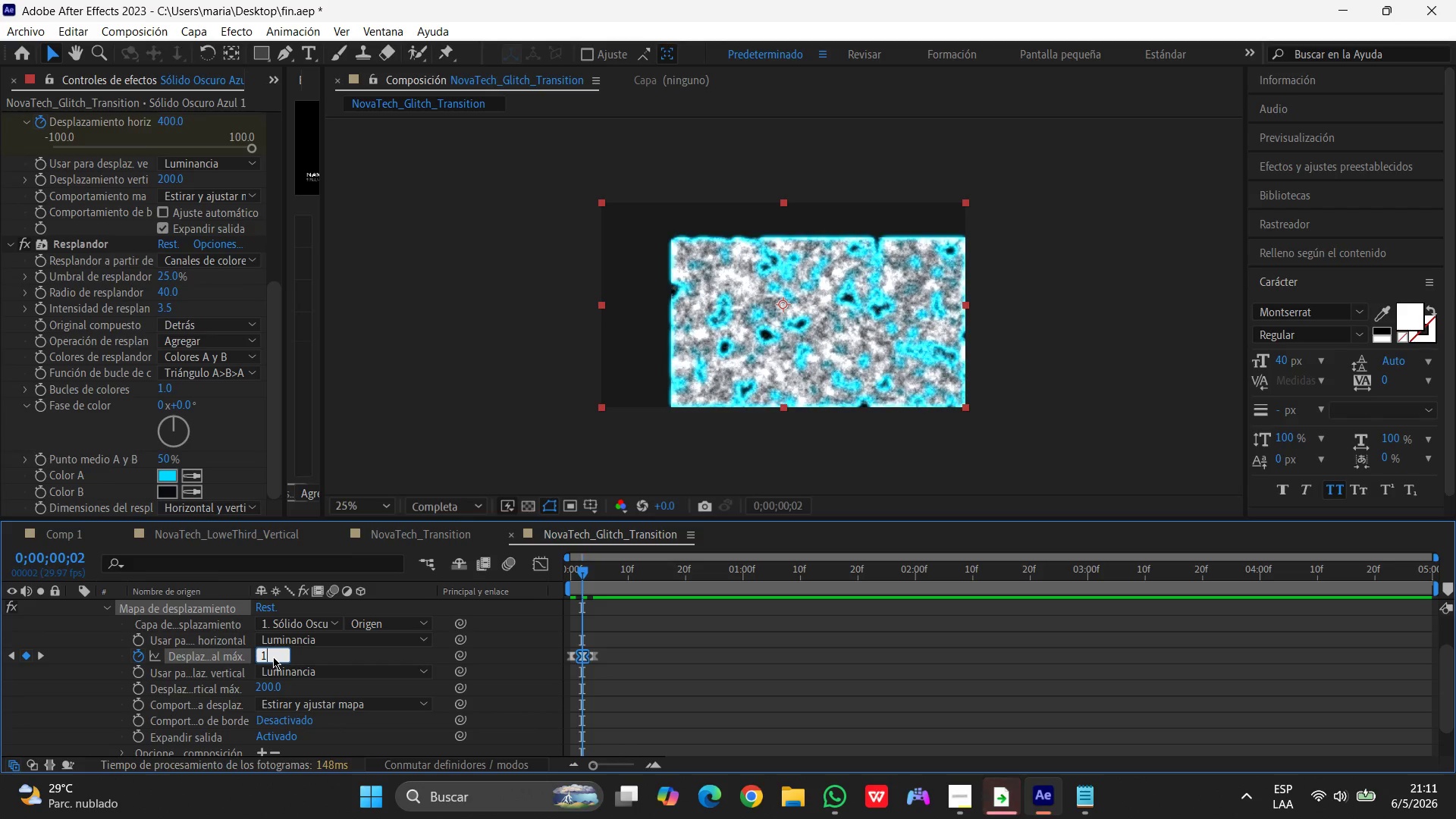 
key(Numpad2)
 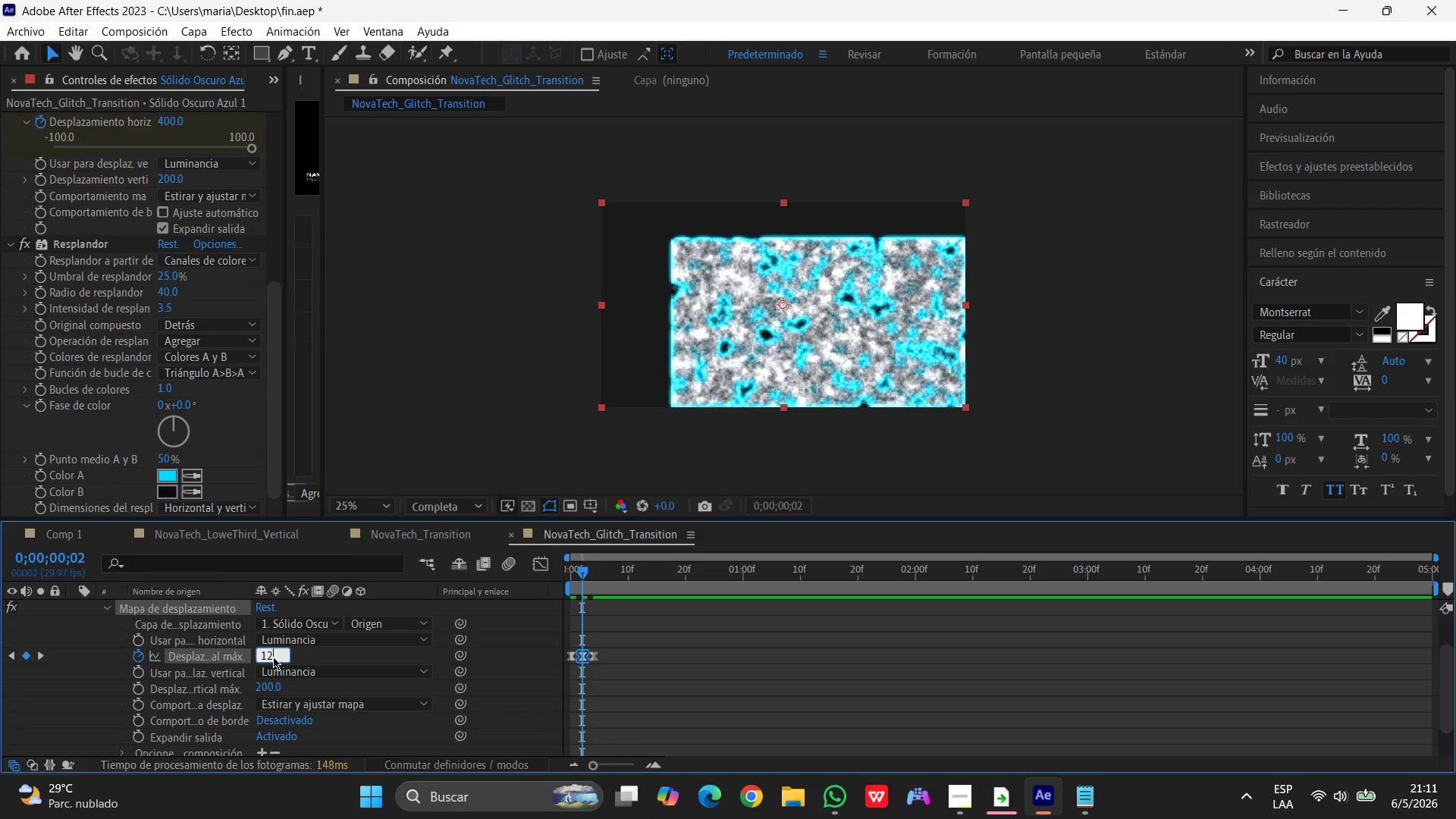 
key(Numpad0)
 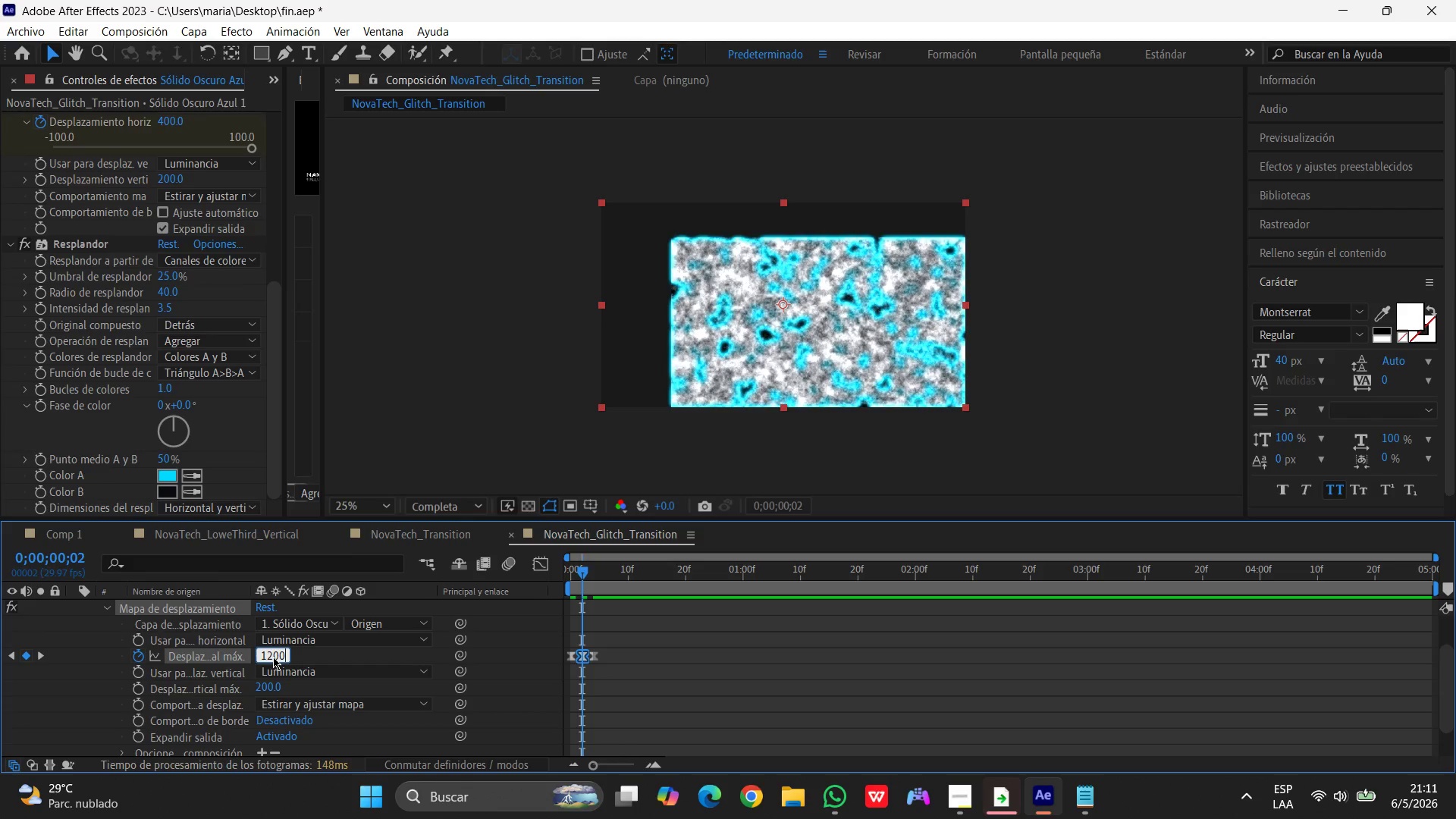 
key(Numpad0)
 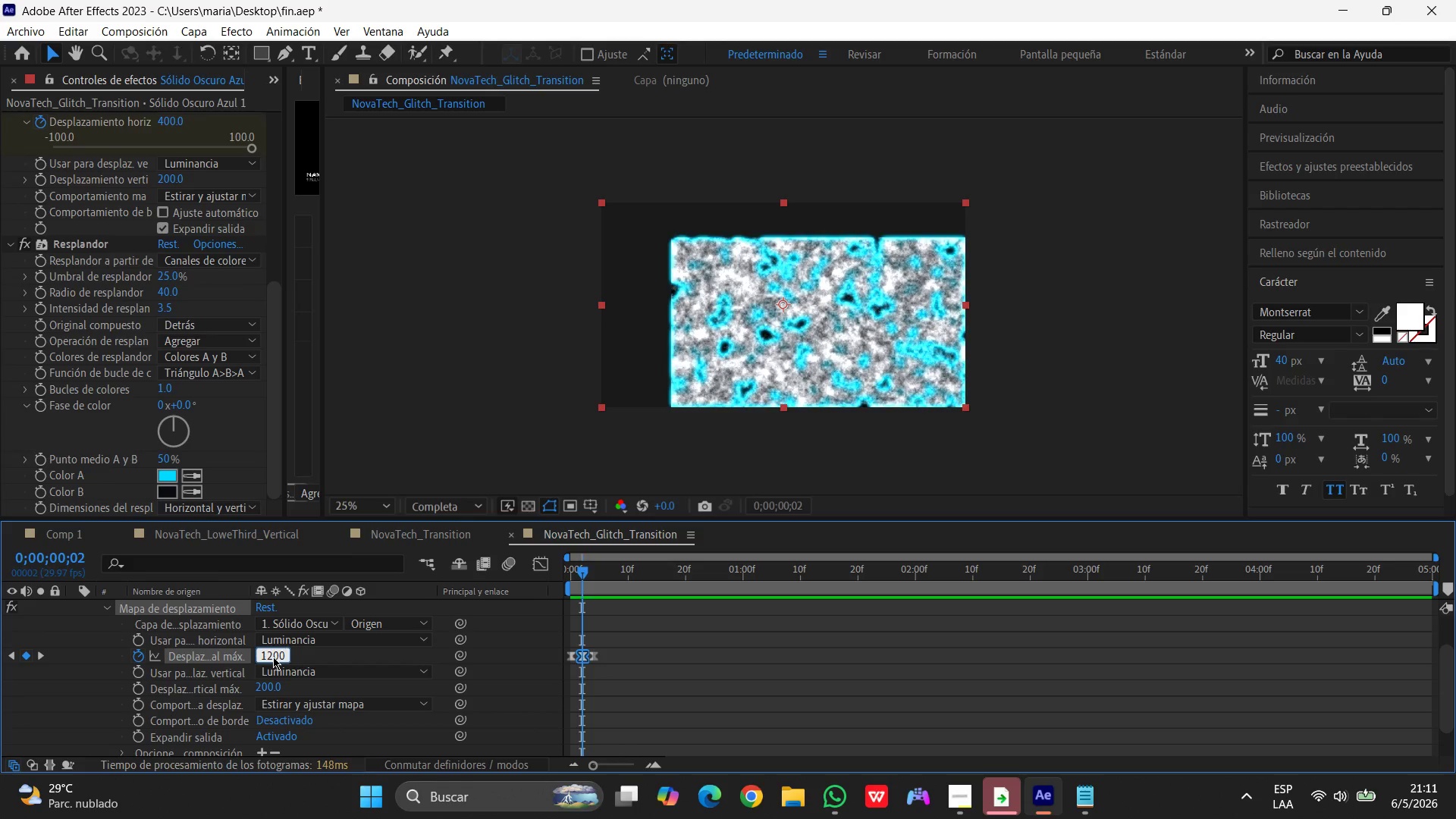 
key(Enter)
 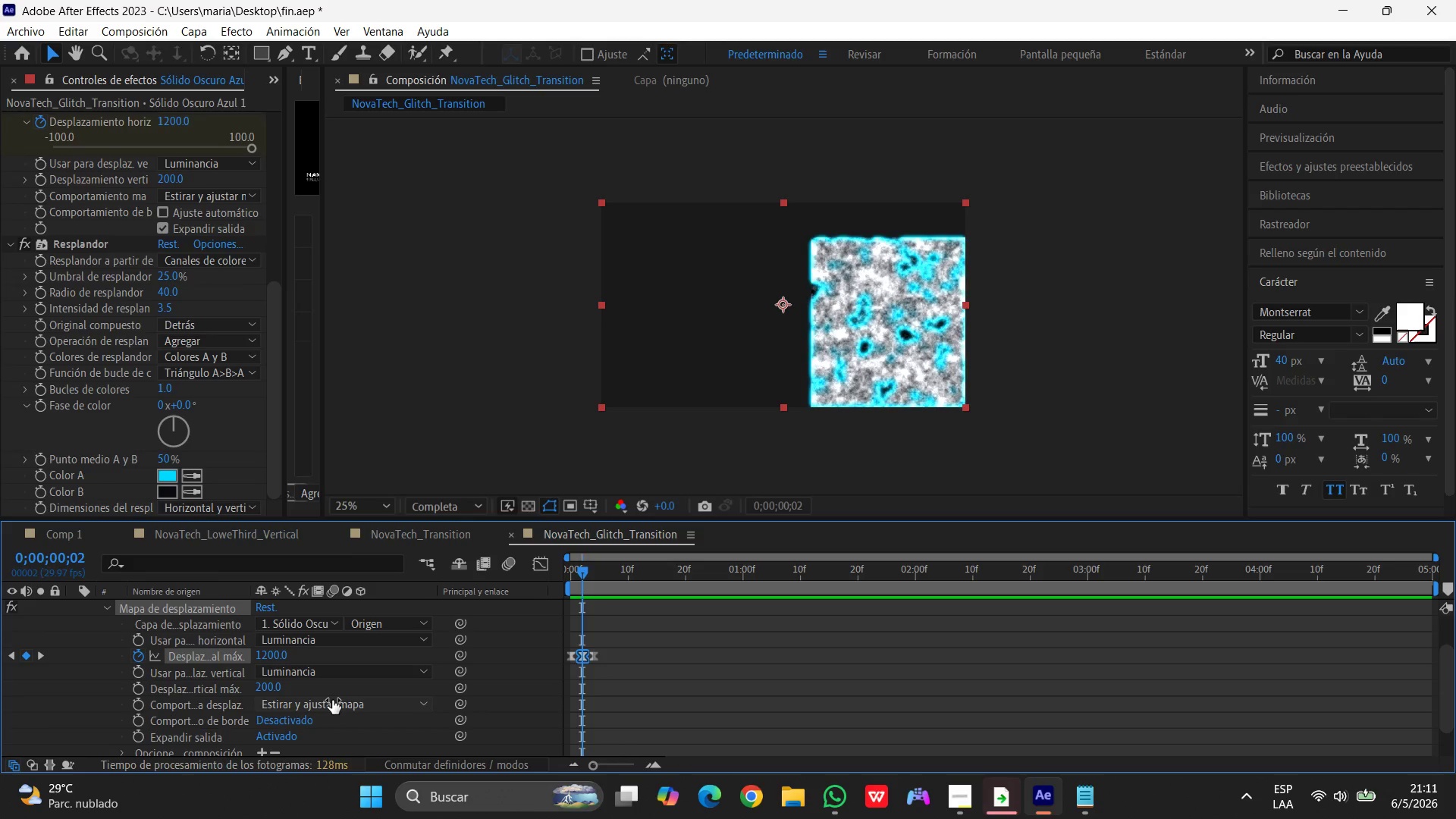 
wait(20.53)
 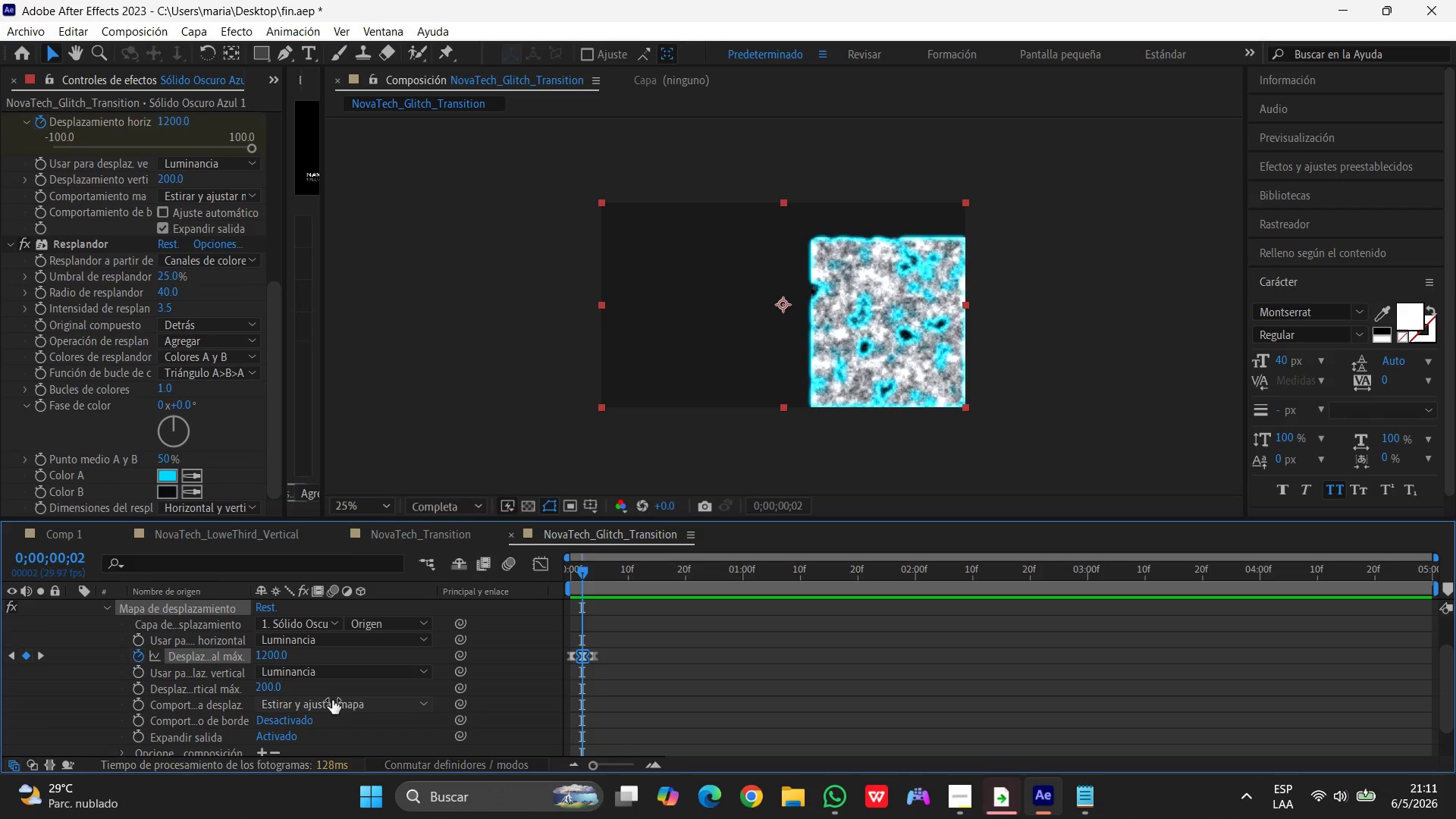 
left_click_drag(start_coordinate=[582, 568], to_coordinate=[509, 571])
 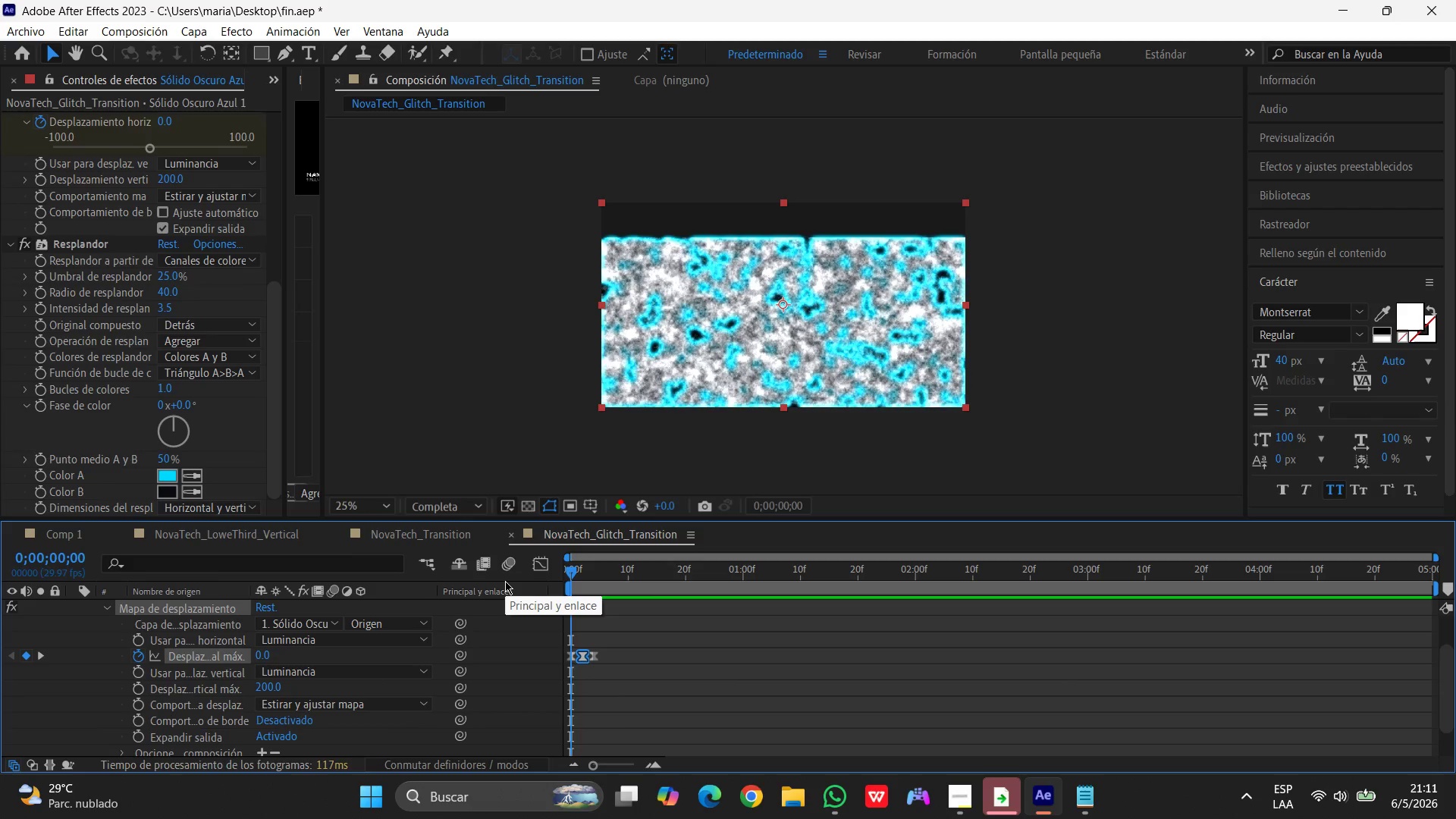 
key(Space)
 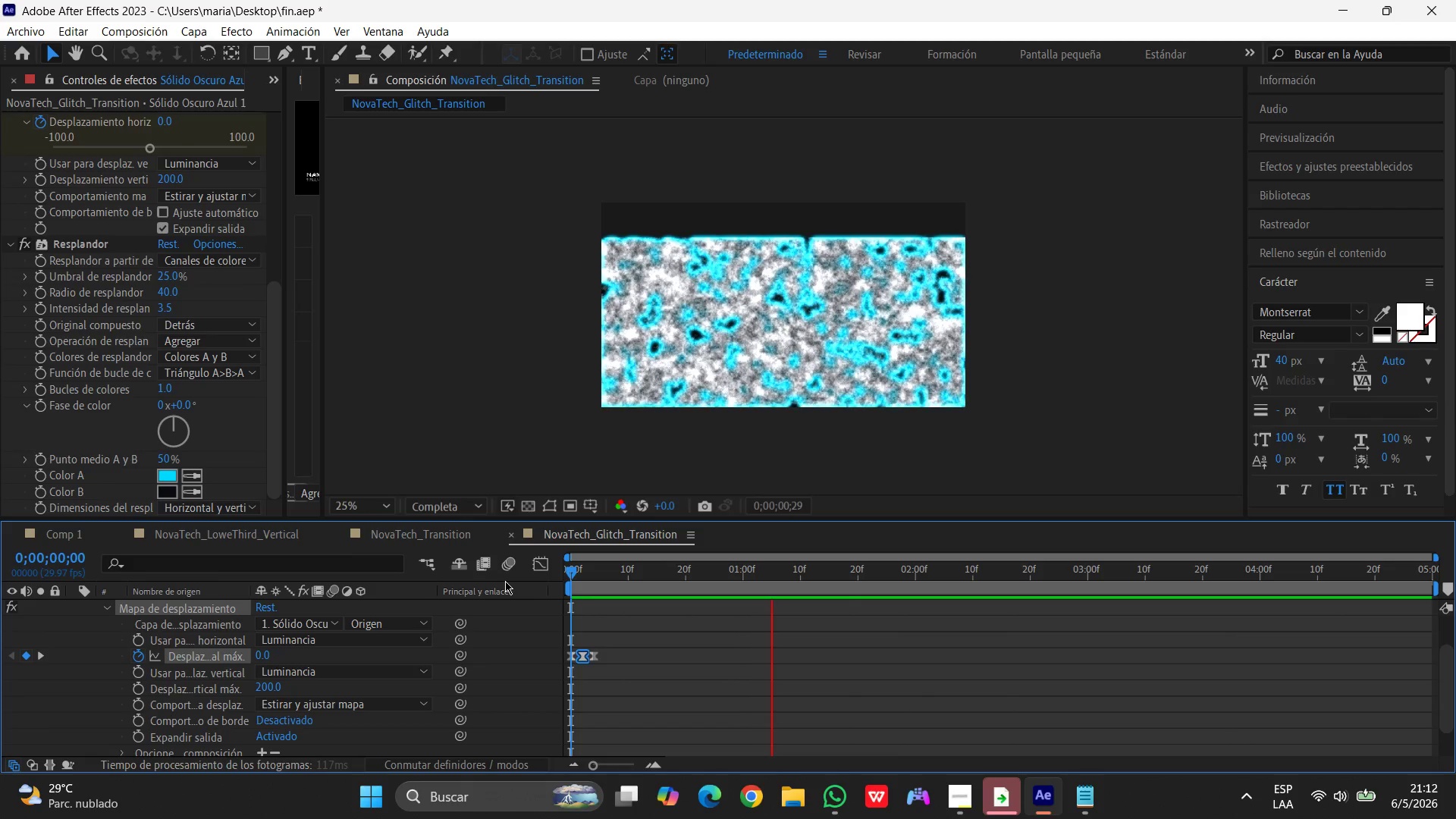 
wait(21.47)
 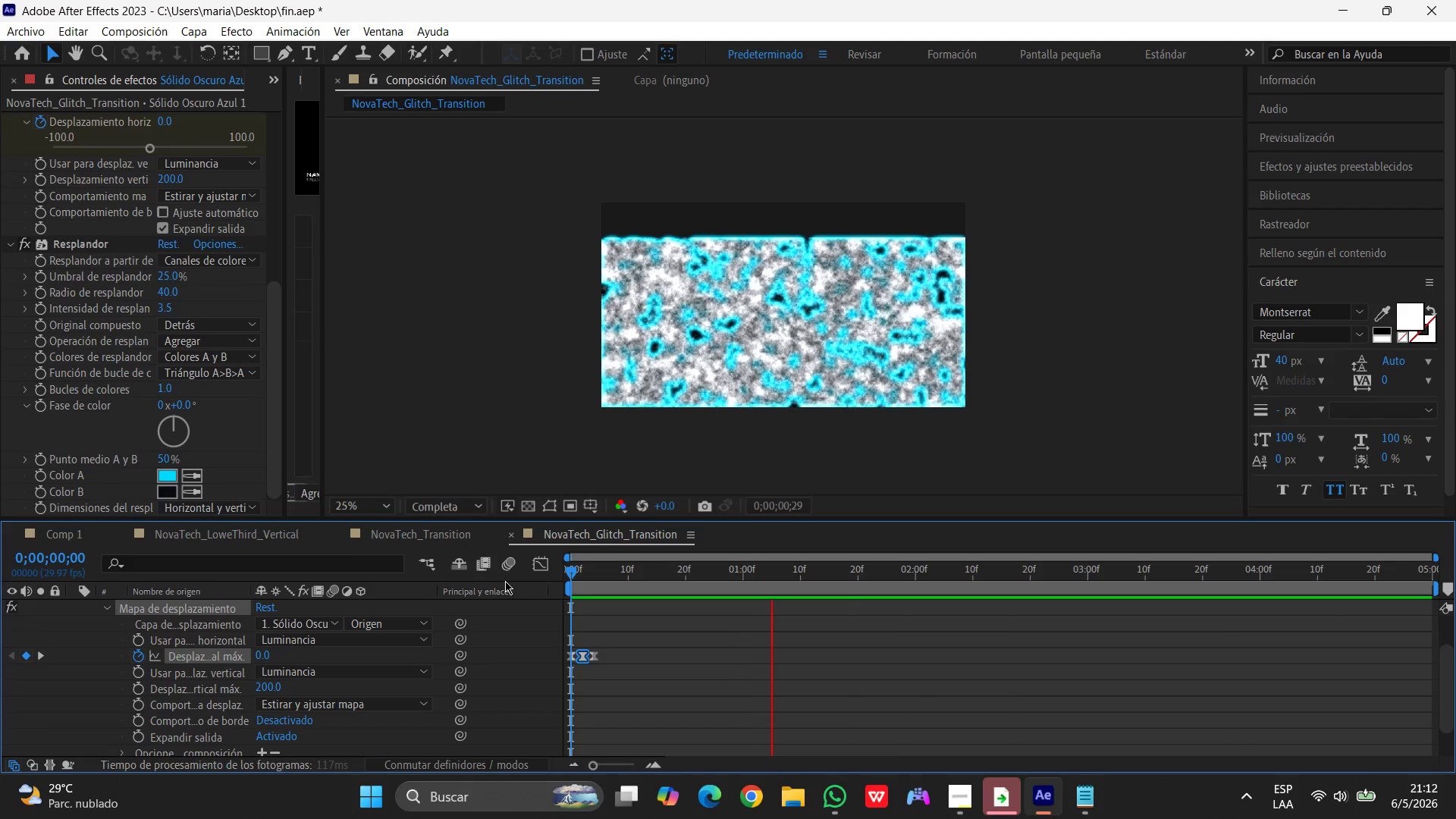 
key(Space)
 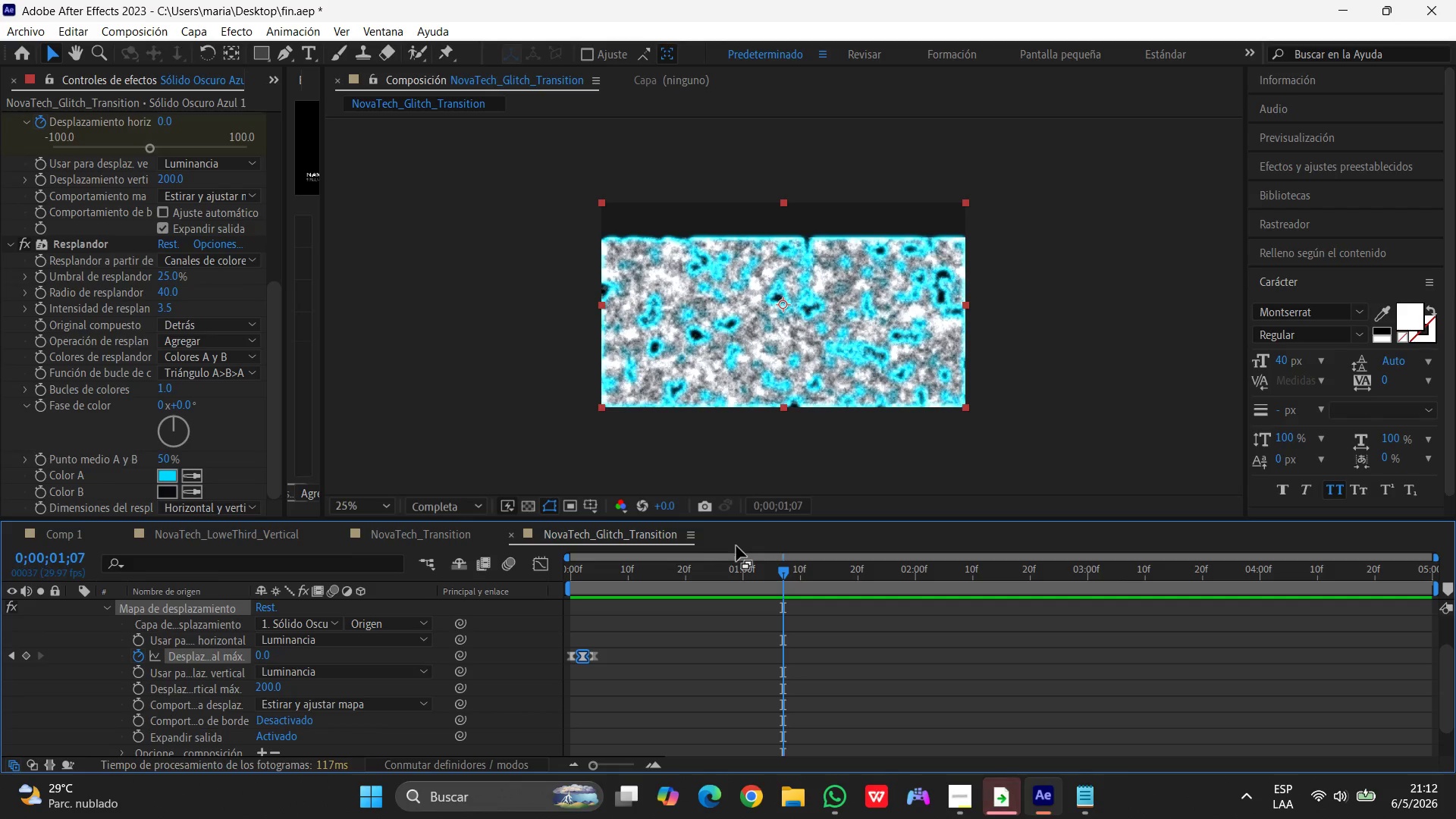 
left_click_drag(start_coordinate=[791, 576], to_coordinate=[459, 582])
 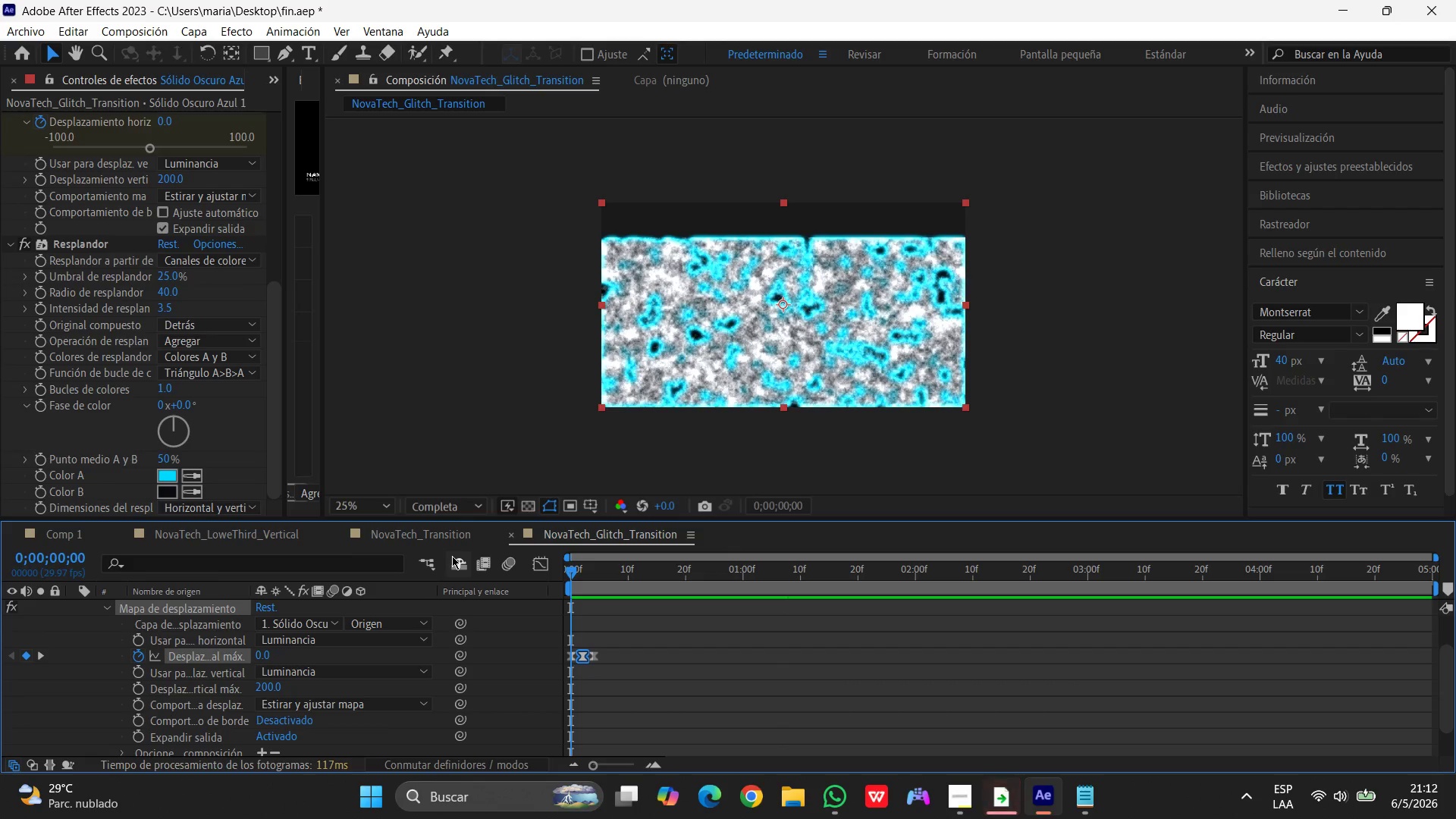 
mouse_move([475, 562])
 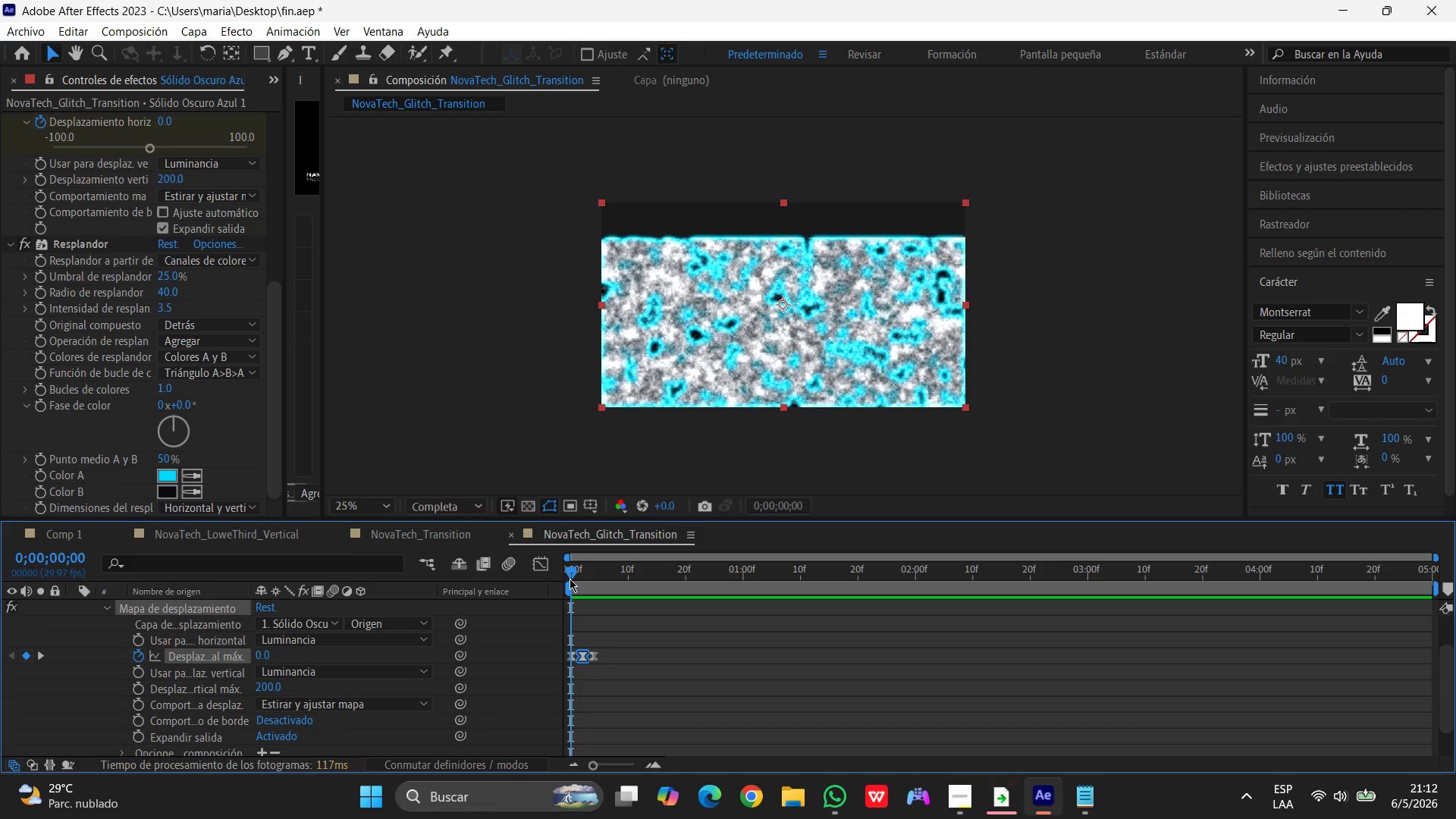 
left_click_drag(start_coordinate=[568, 573], to_coordinate=[578, 573])
 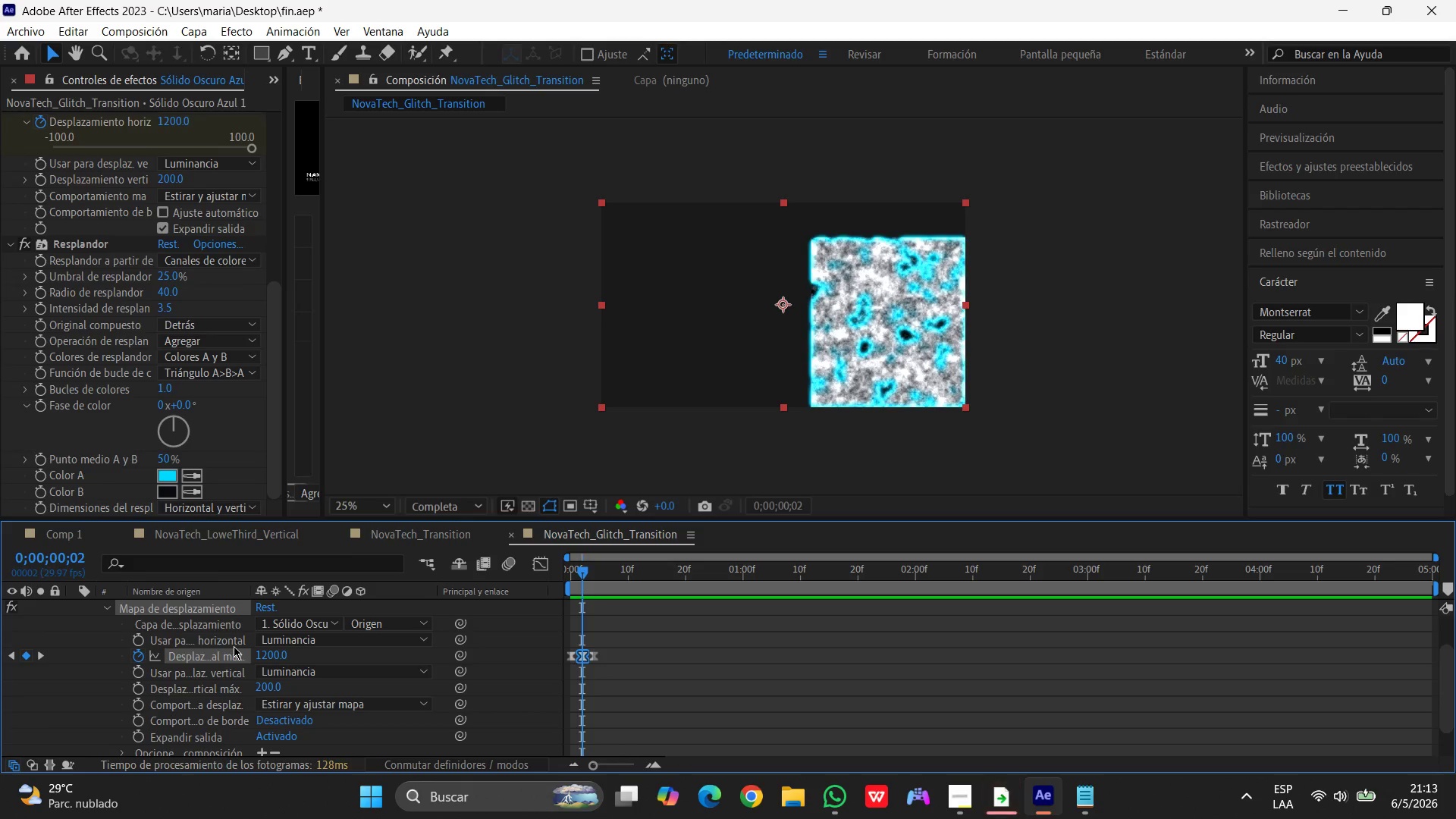 
wait(77.72)
 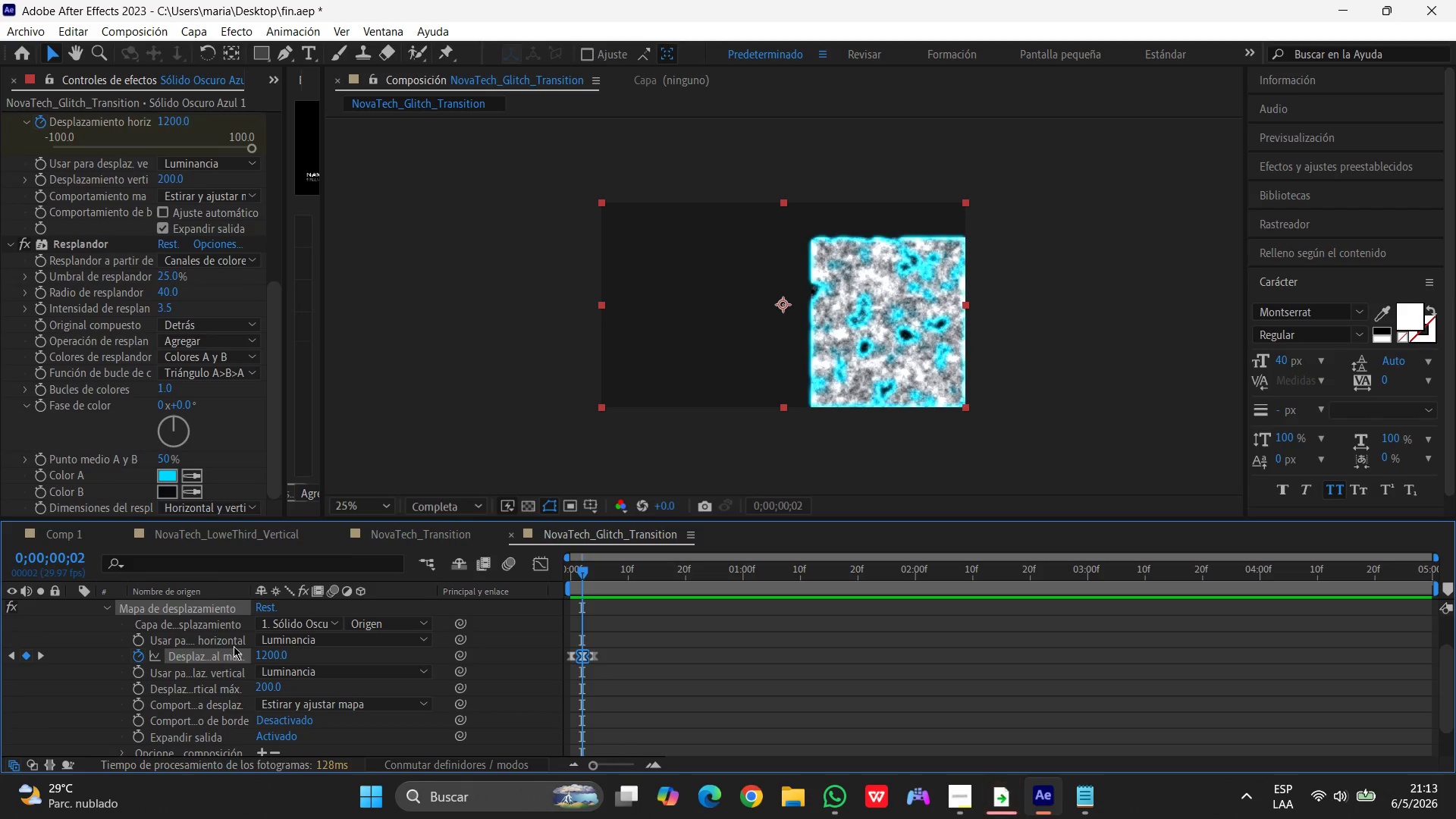 
scroll: coordinate [118, 558], scroll_direction: up, amount: 1.0
 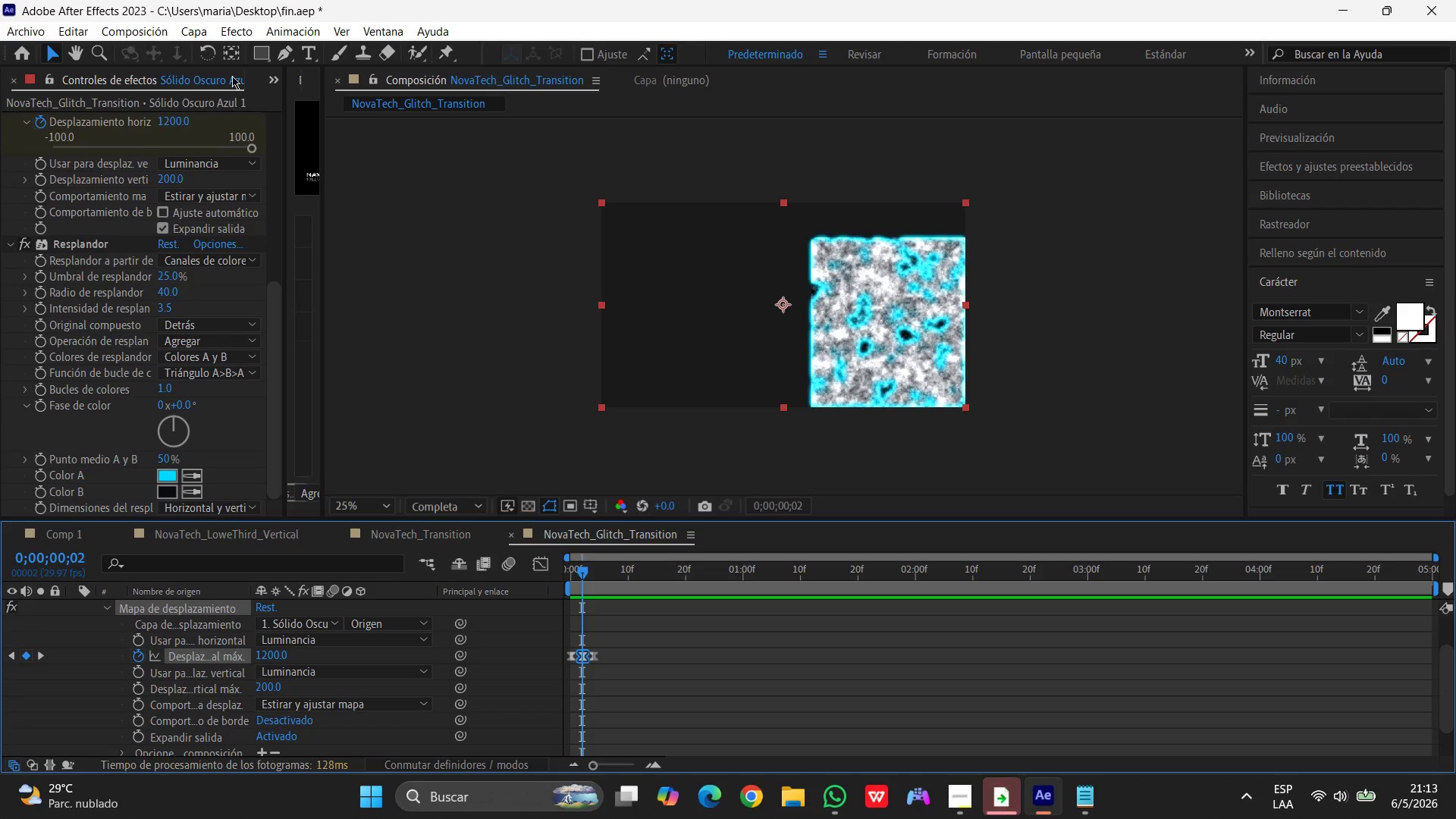 
left_click([218, 83])
 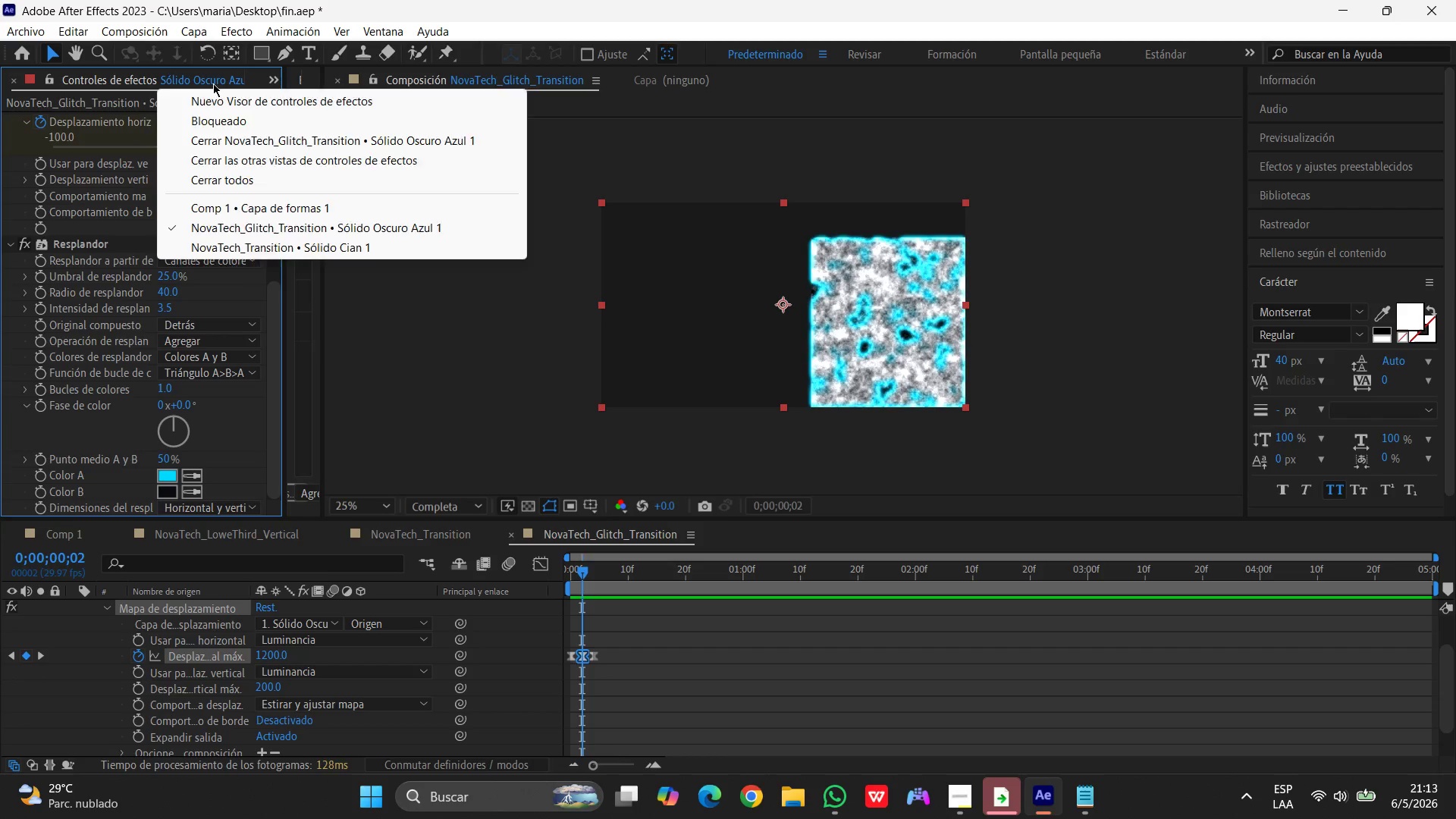 
left_click([213, 83])
 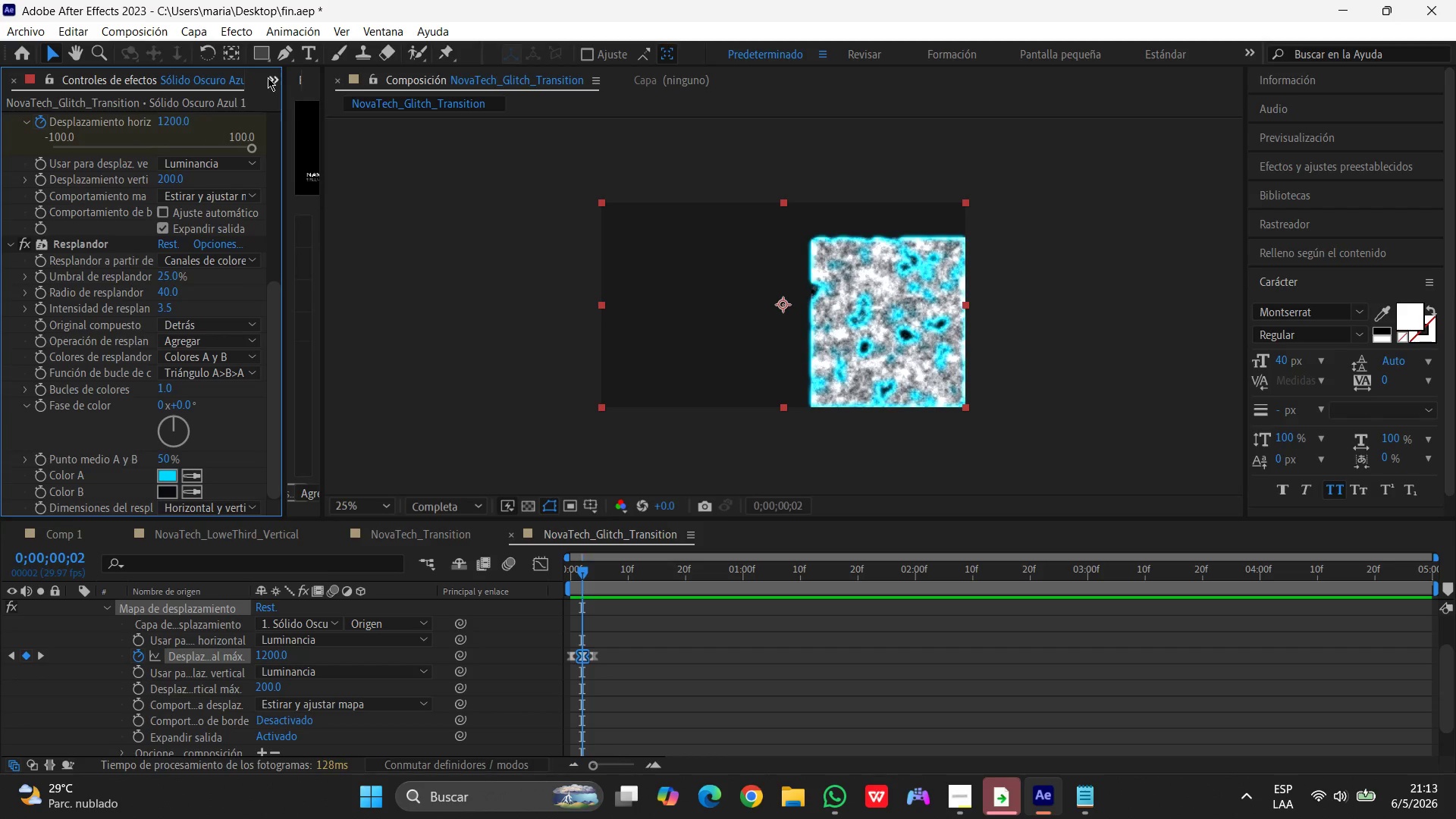 
left_click([271, 76])
 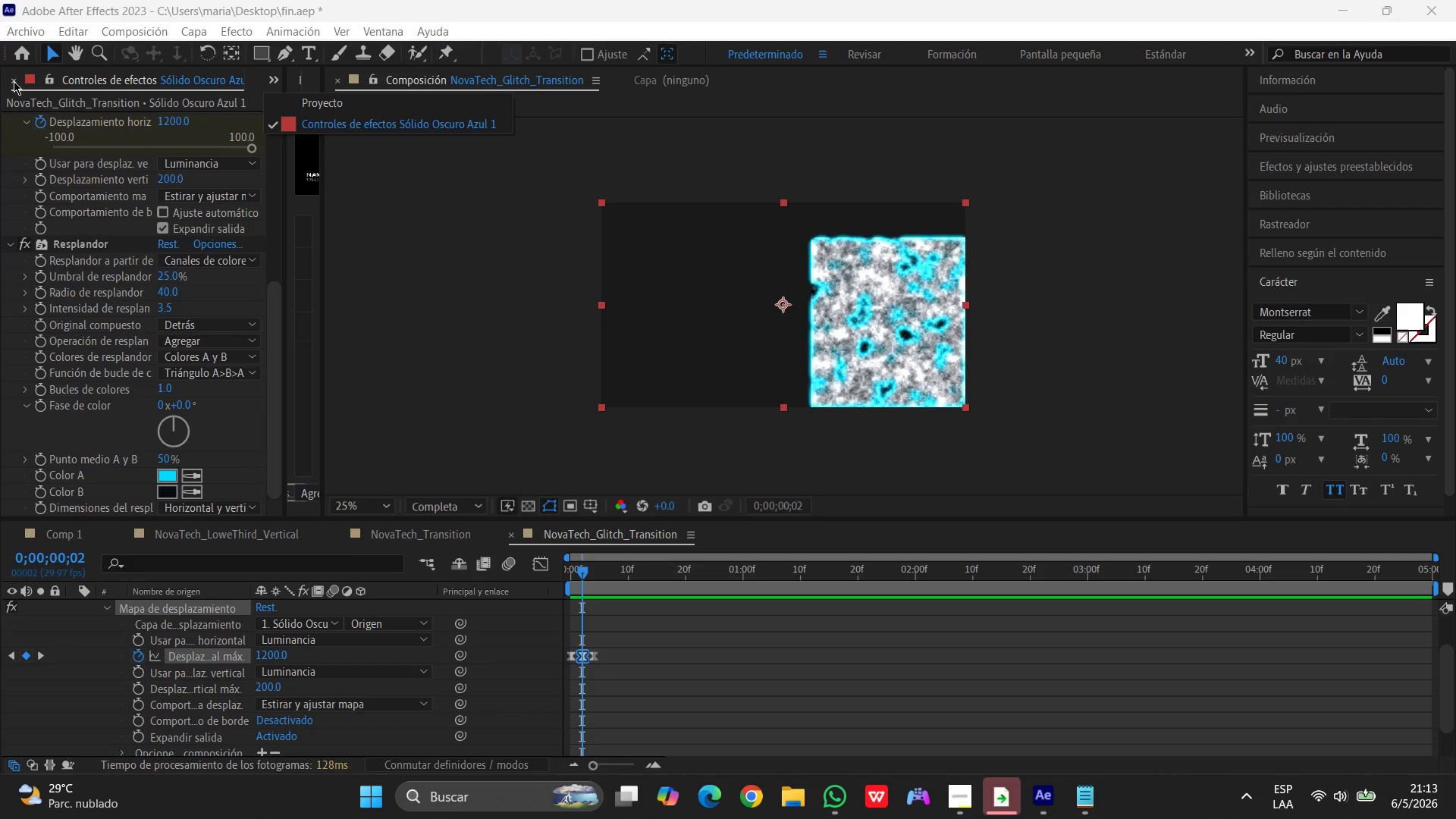 
left_click([11, 80])
 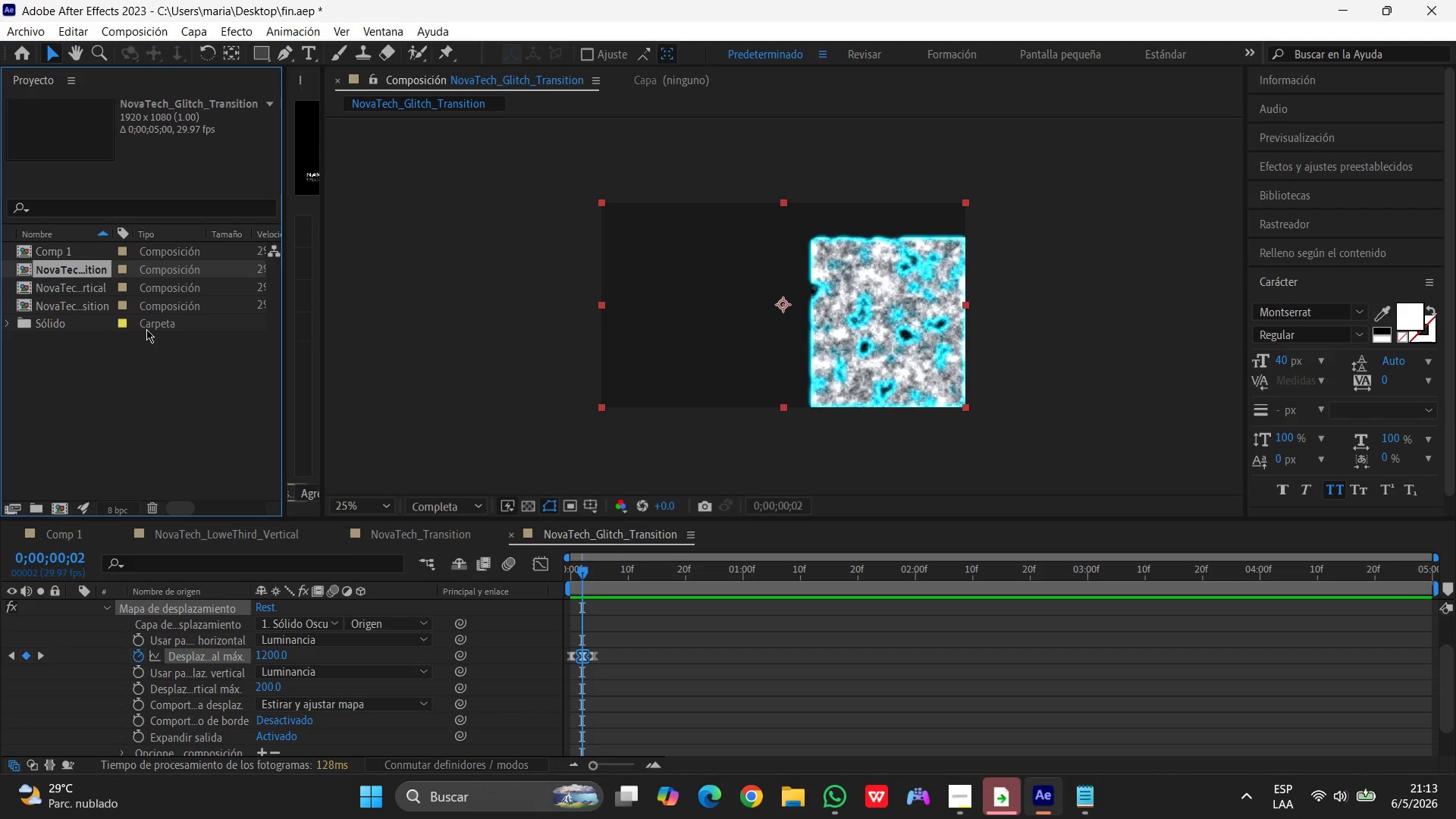 
wait(7.23)
 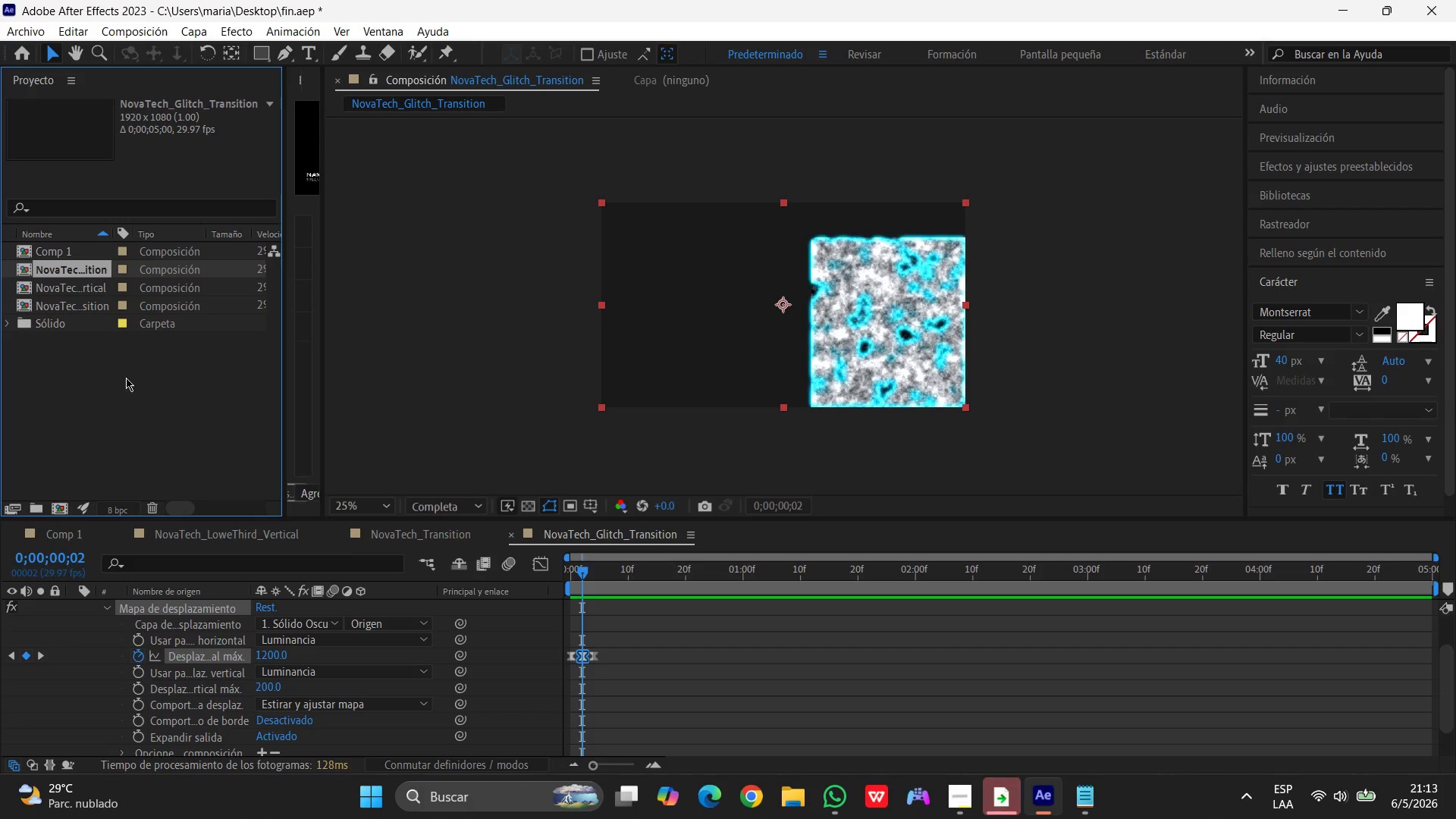 
left_click([103, 609])
 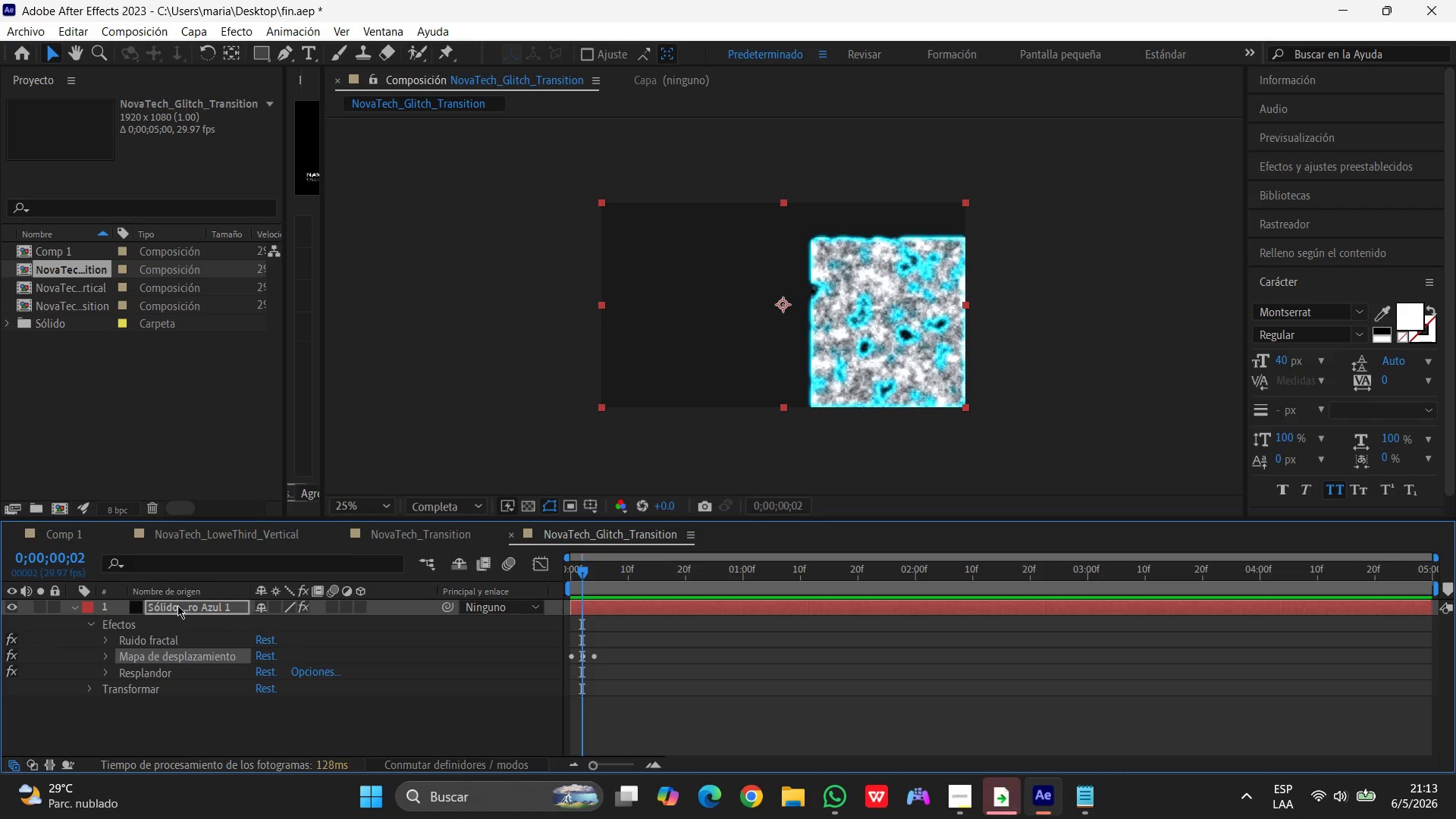 
left_click([184, 604])
 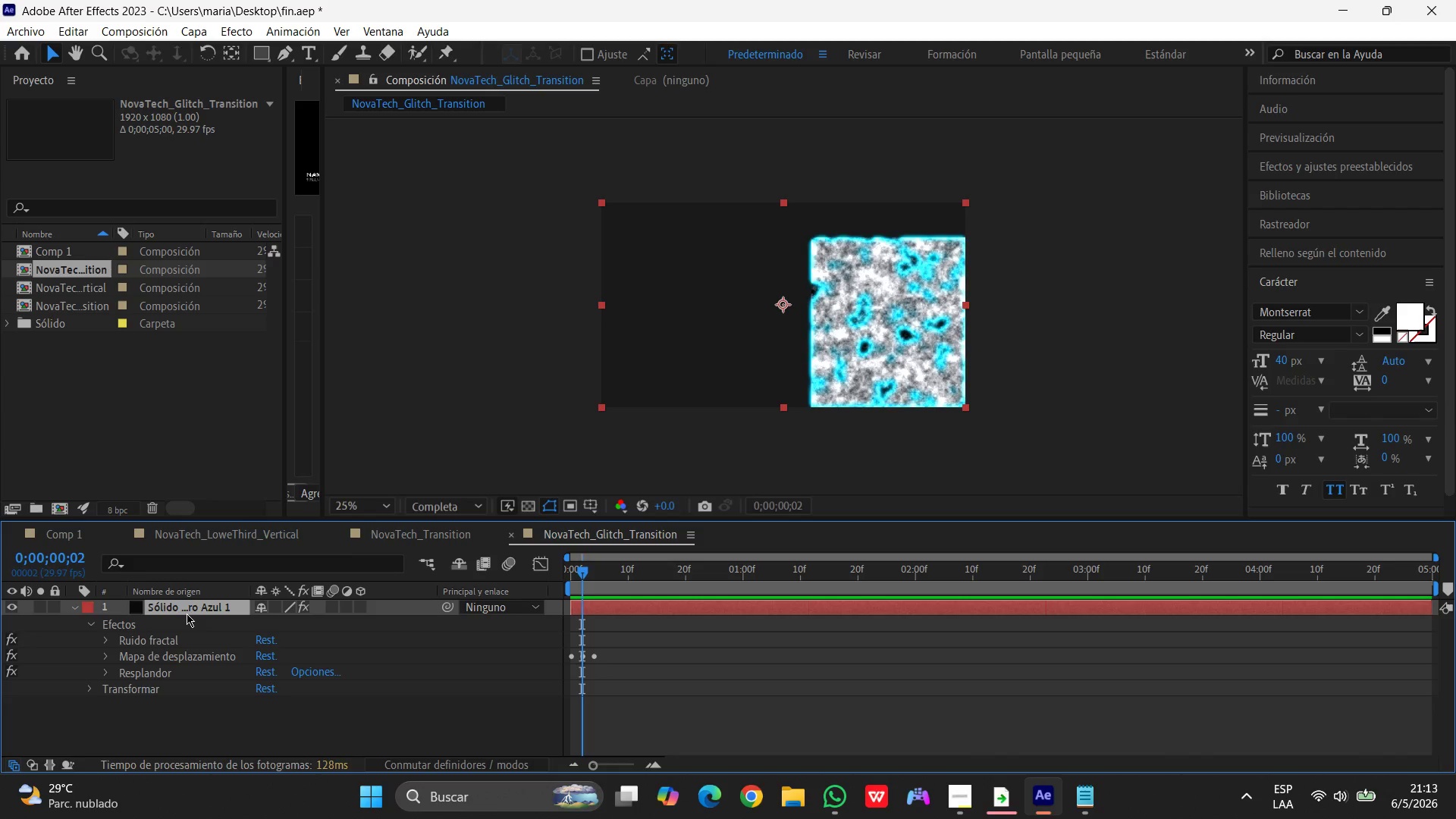 
key(Alt+Control+AltLeft)
 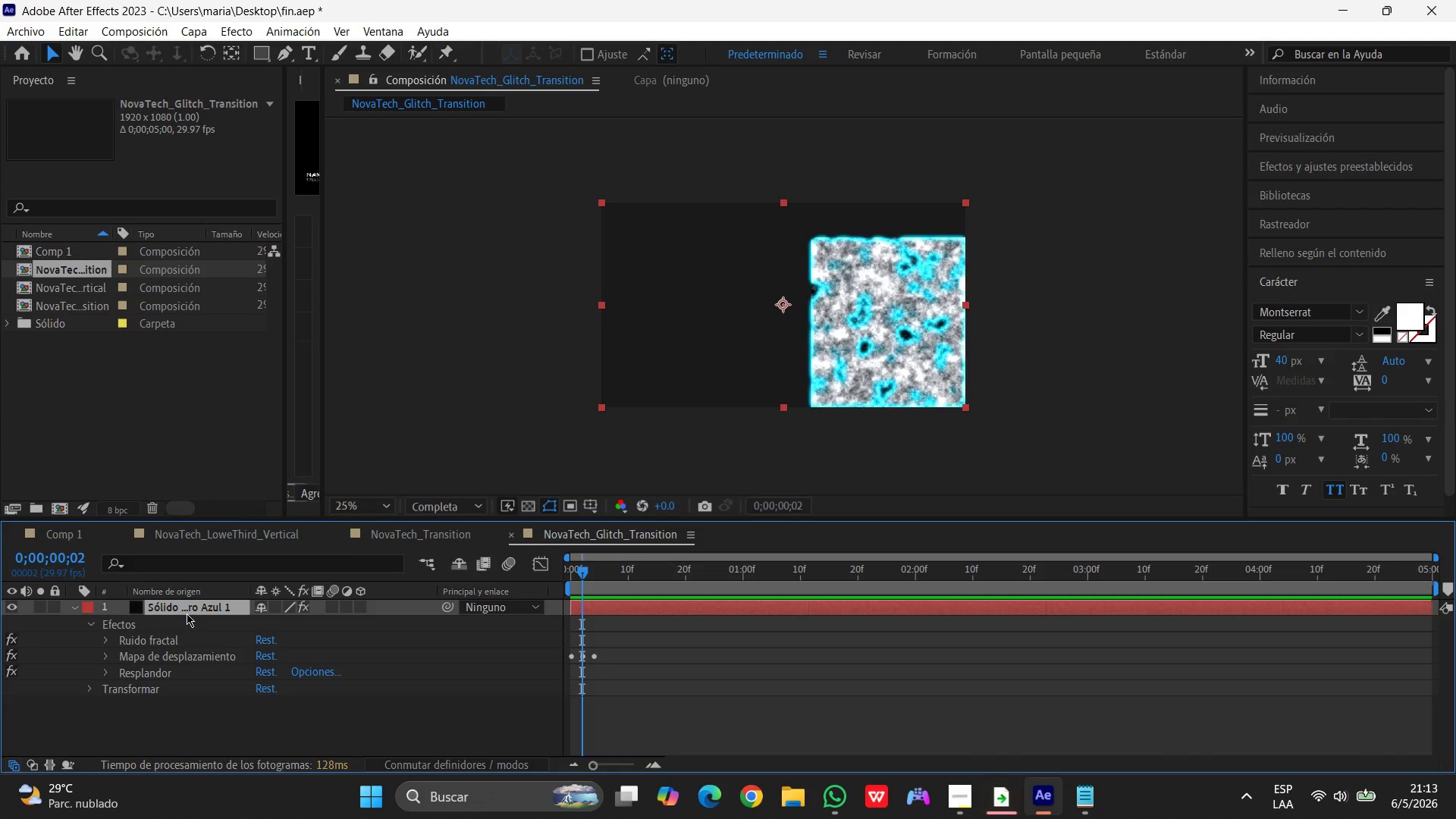 
key(Alt+Control+F)
 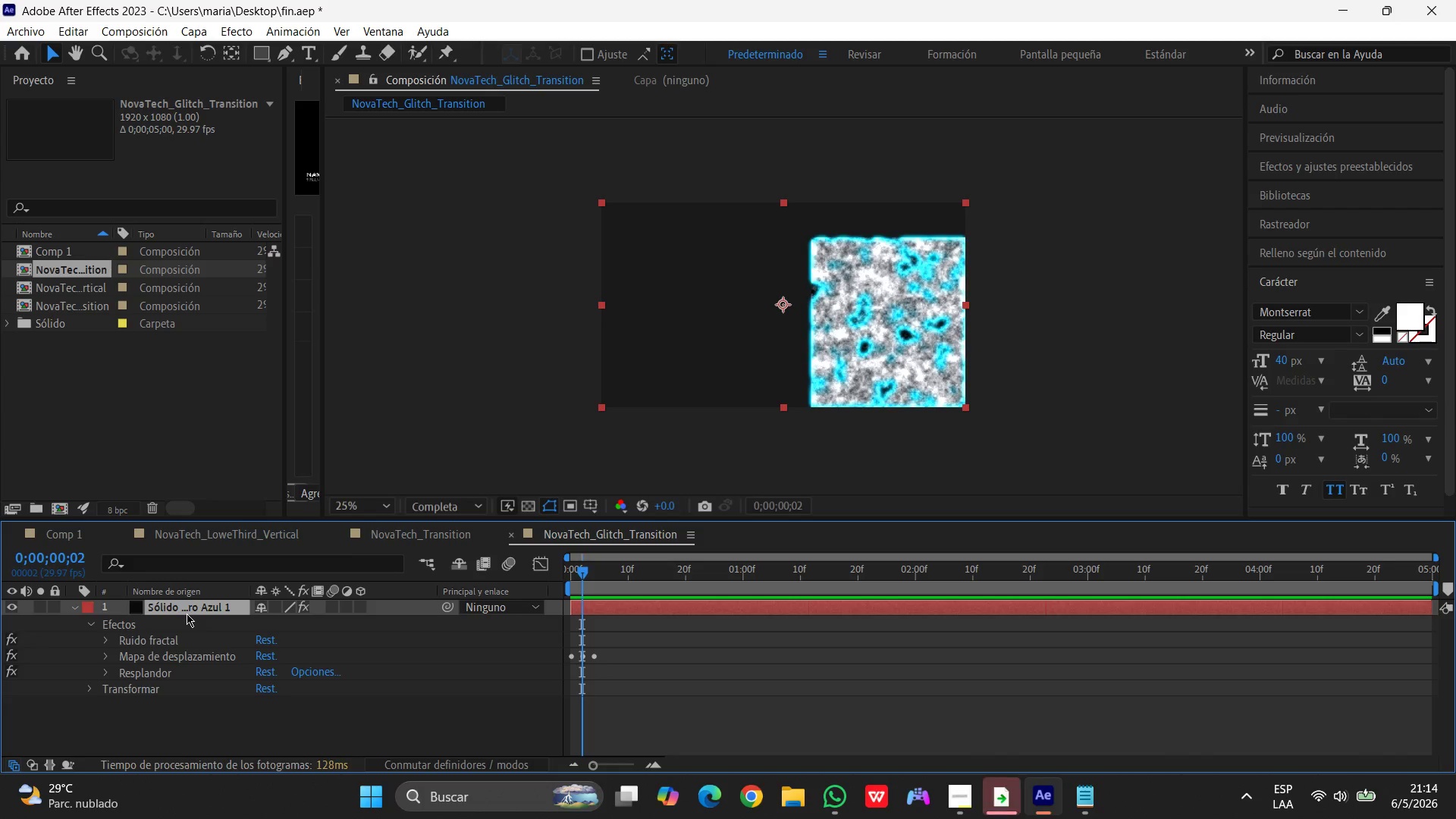 
wait(8.69)
 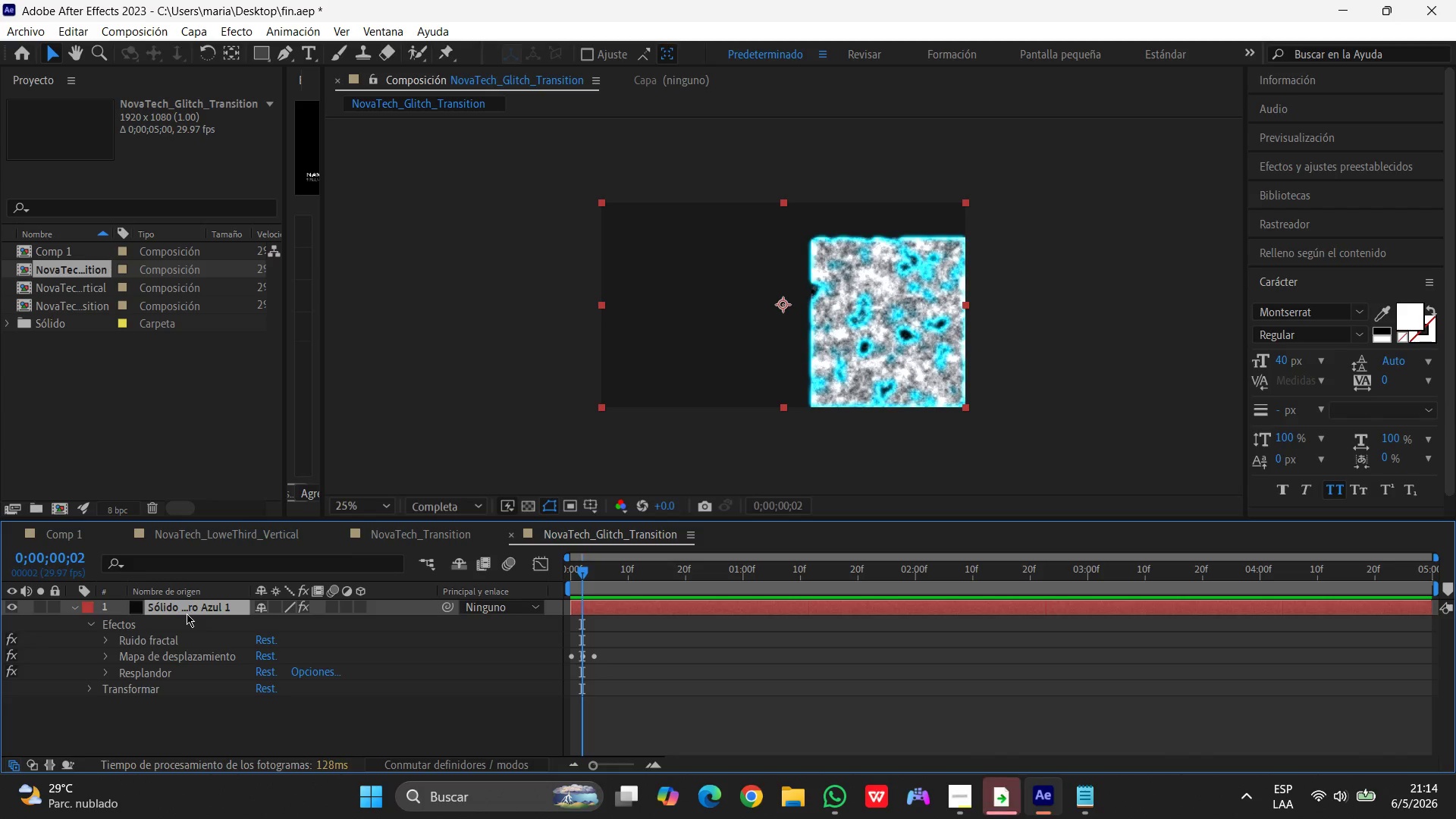 
right_click([203, 609])
 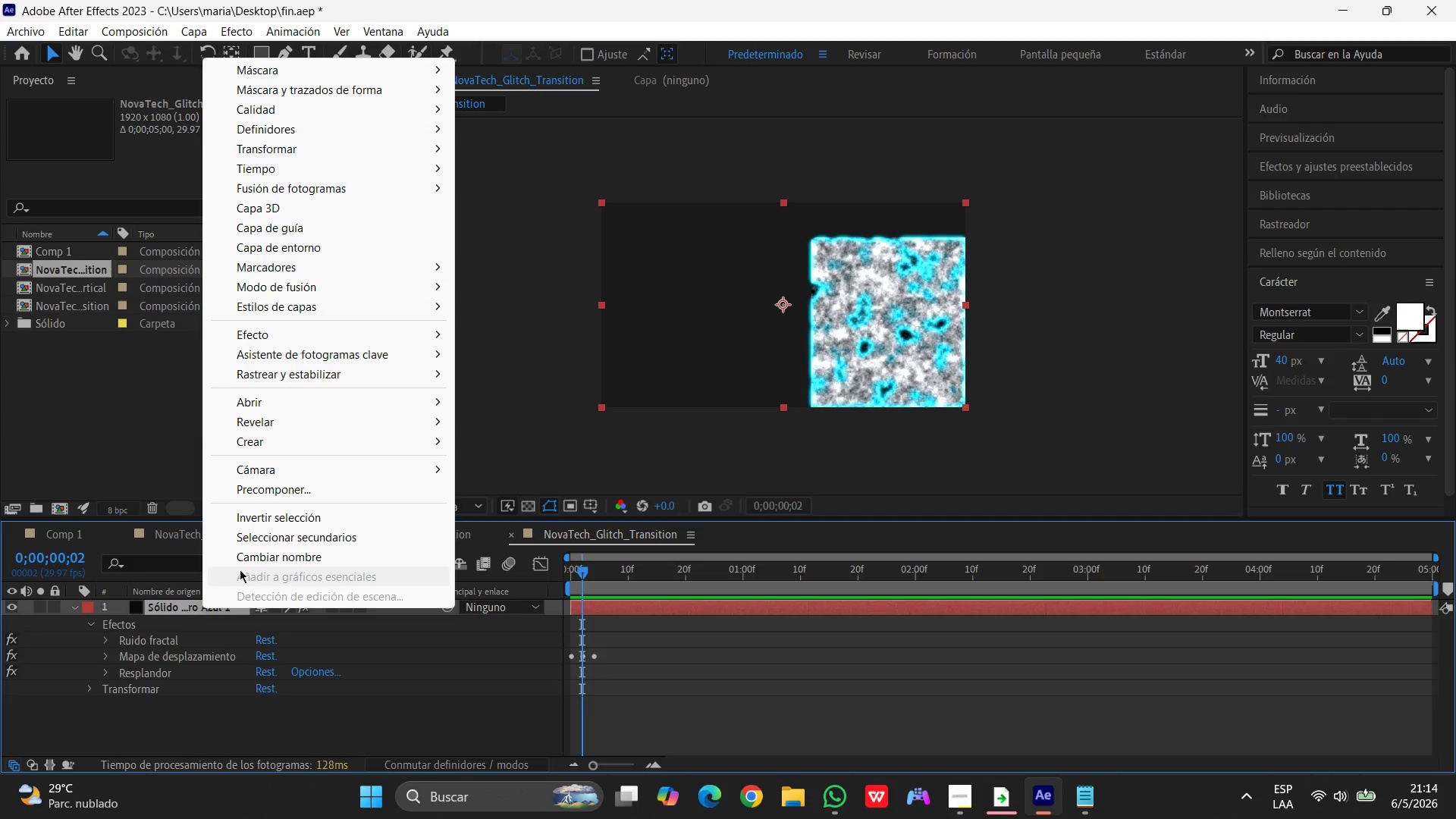 
left_click([275, 148])
 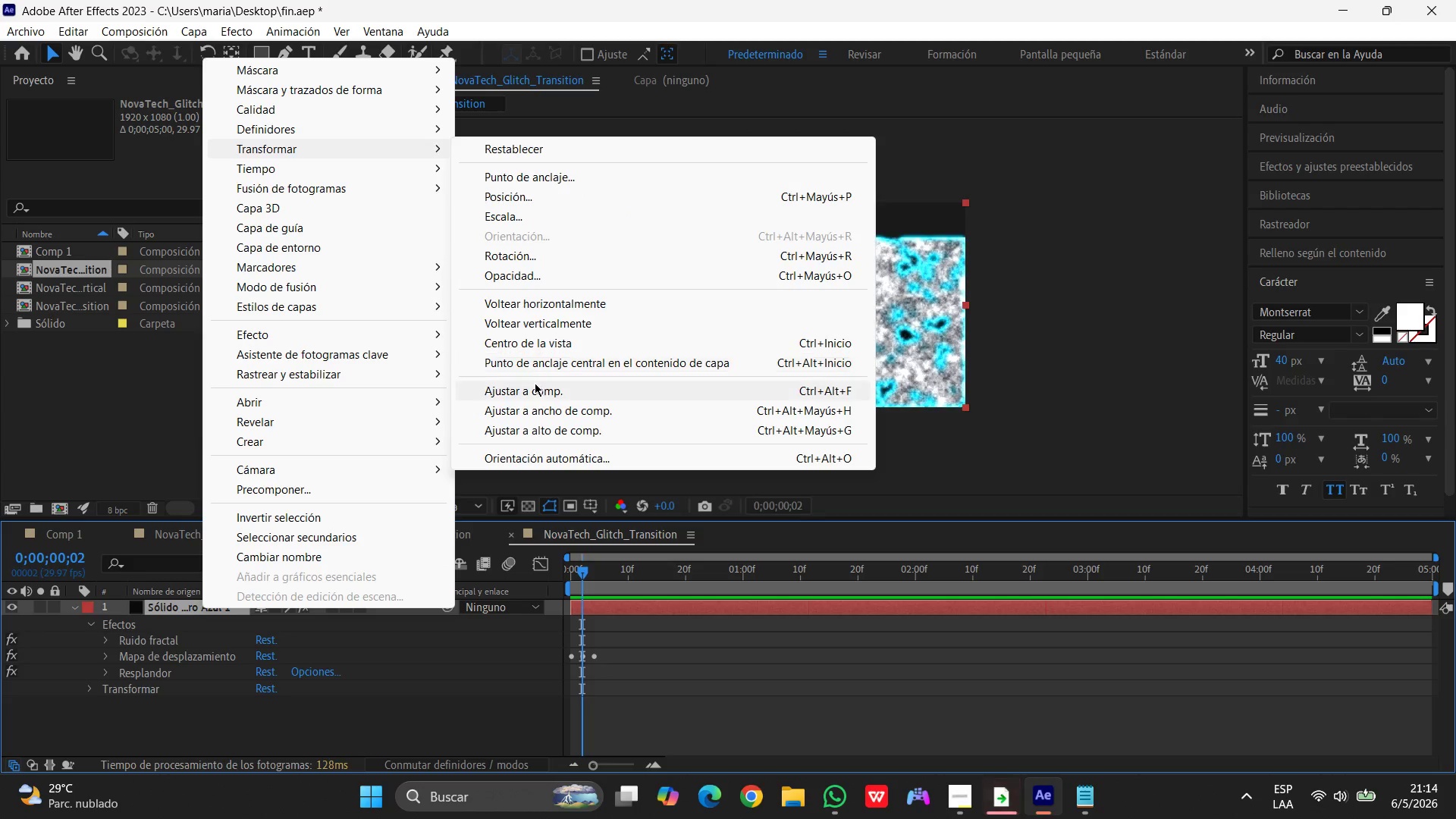 
left_click([533, 388])
 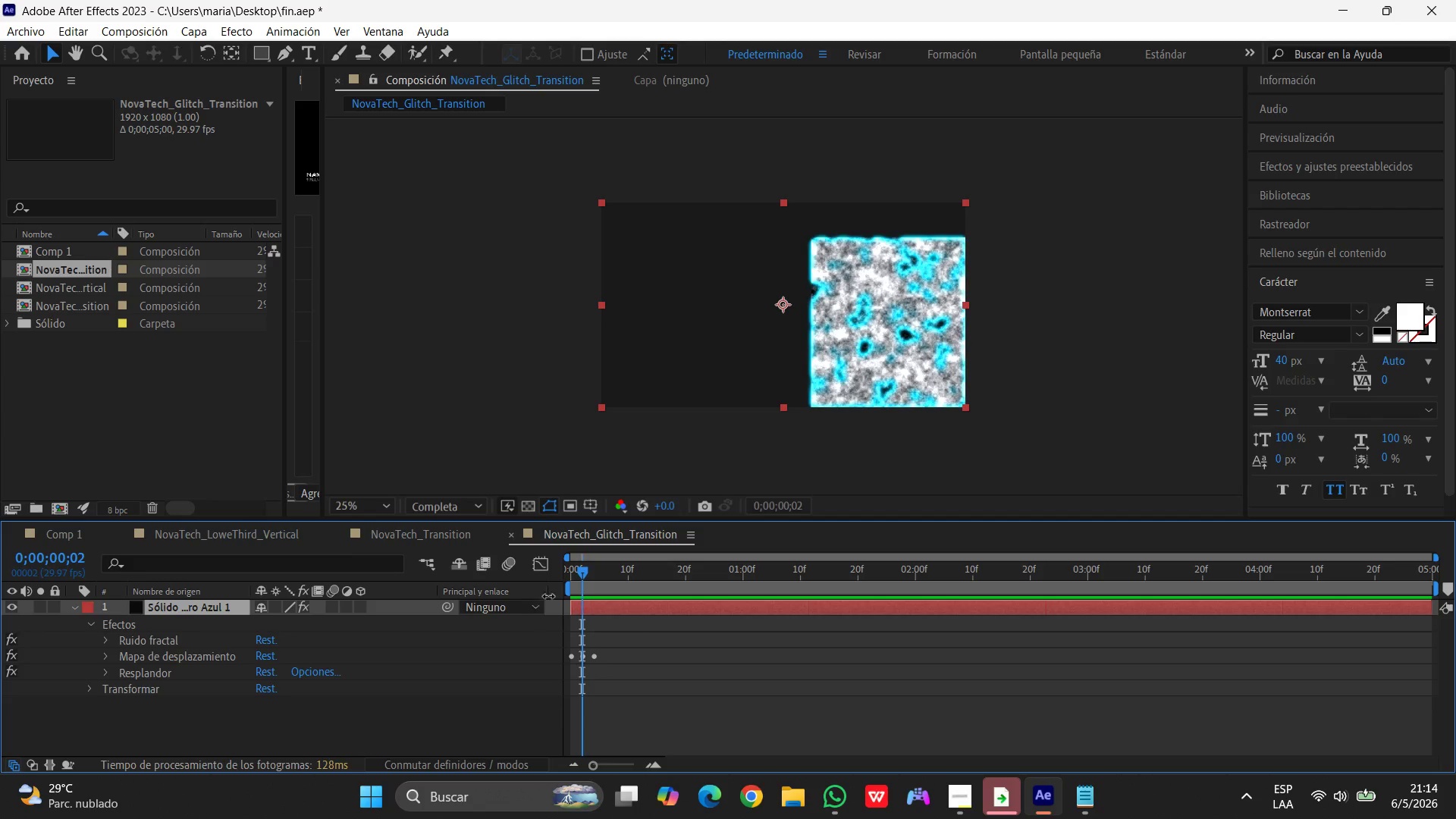 
left_click_drag(start_coordinate=[582, 571], to_coordinate=[526, 573])
 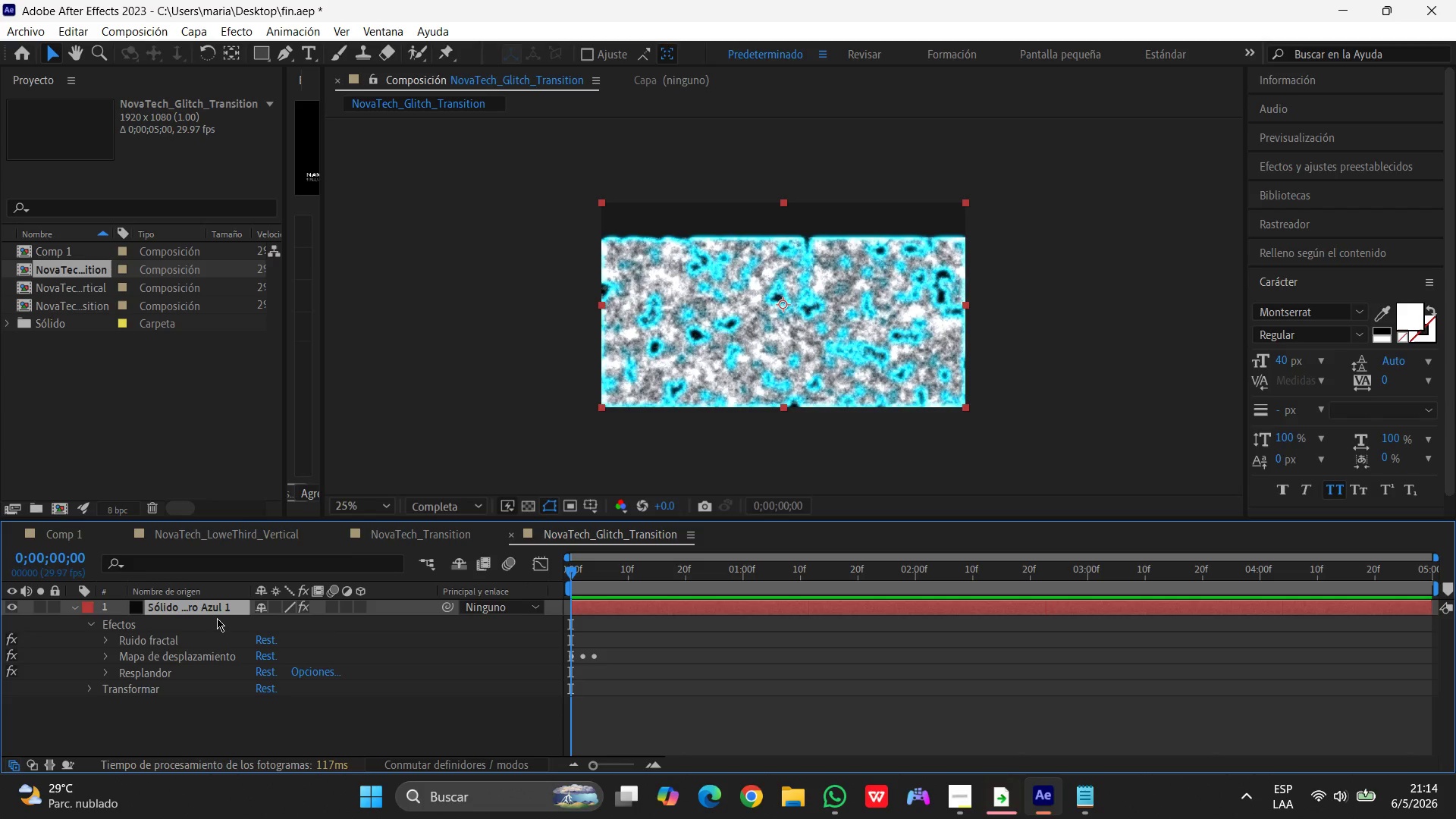 
right_click([209, 604])
 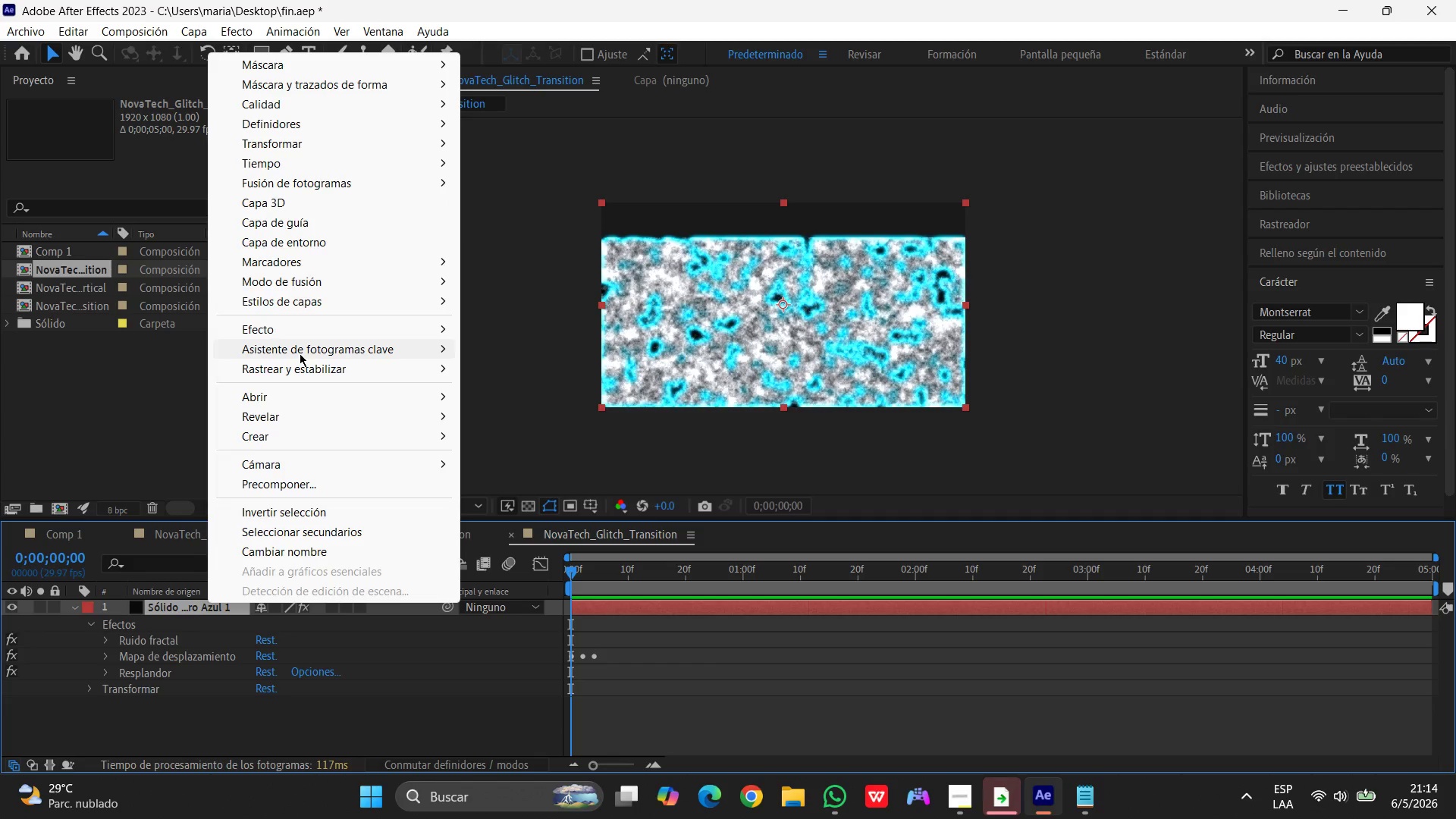 
wait(12.7)
 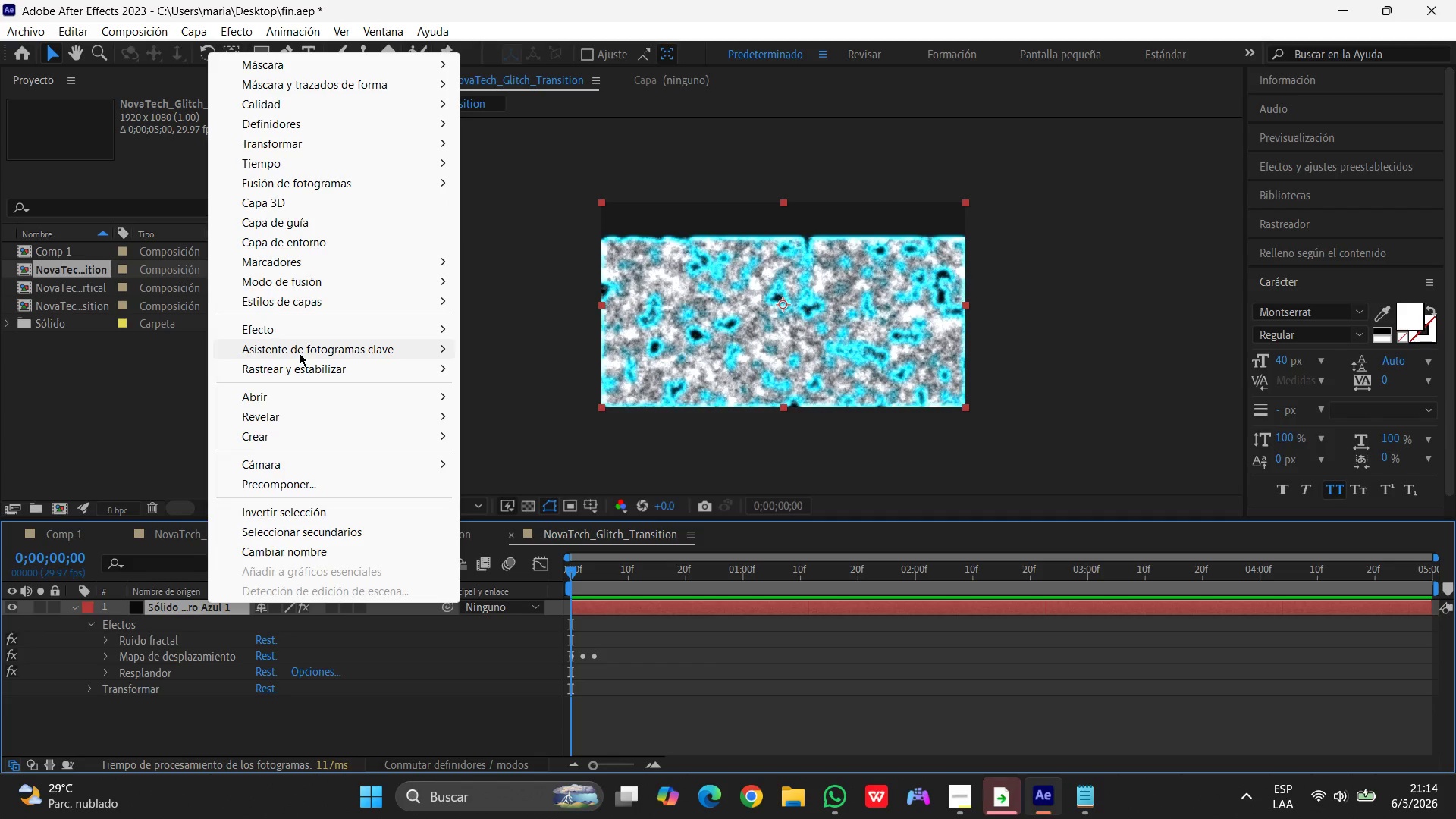 
left_click([165, 601])
 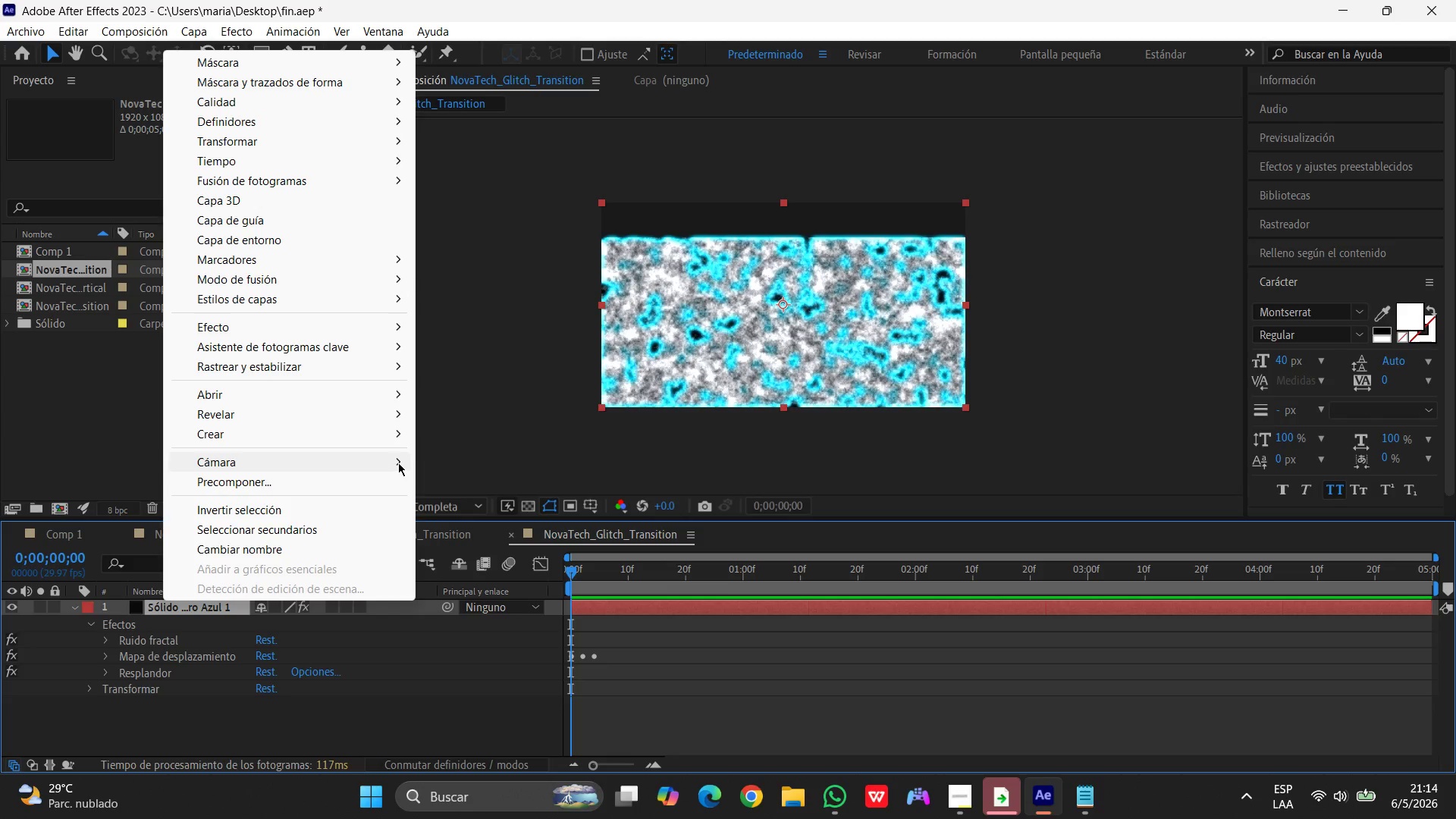 
wait(14.39)
 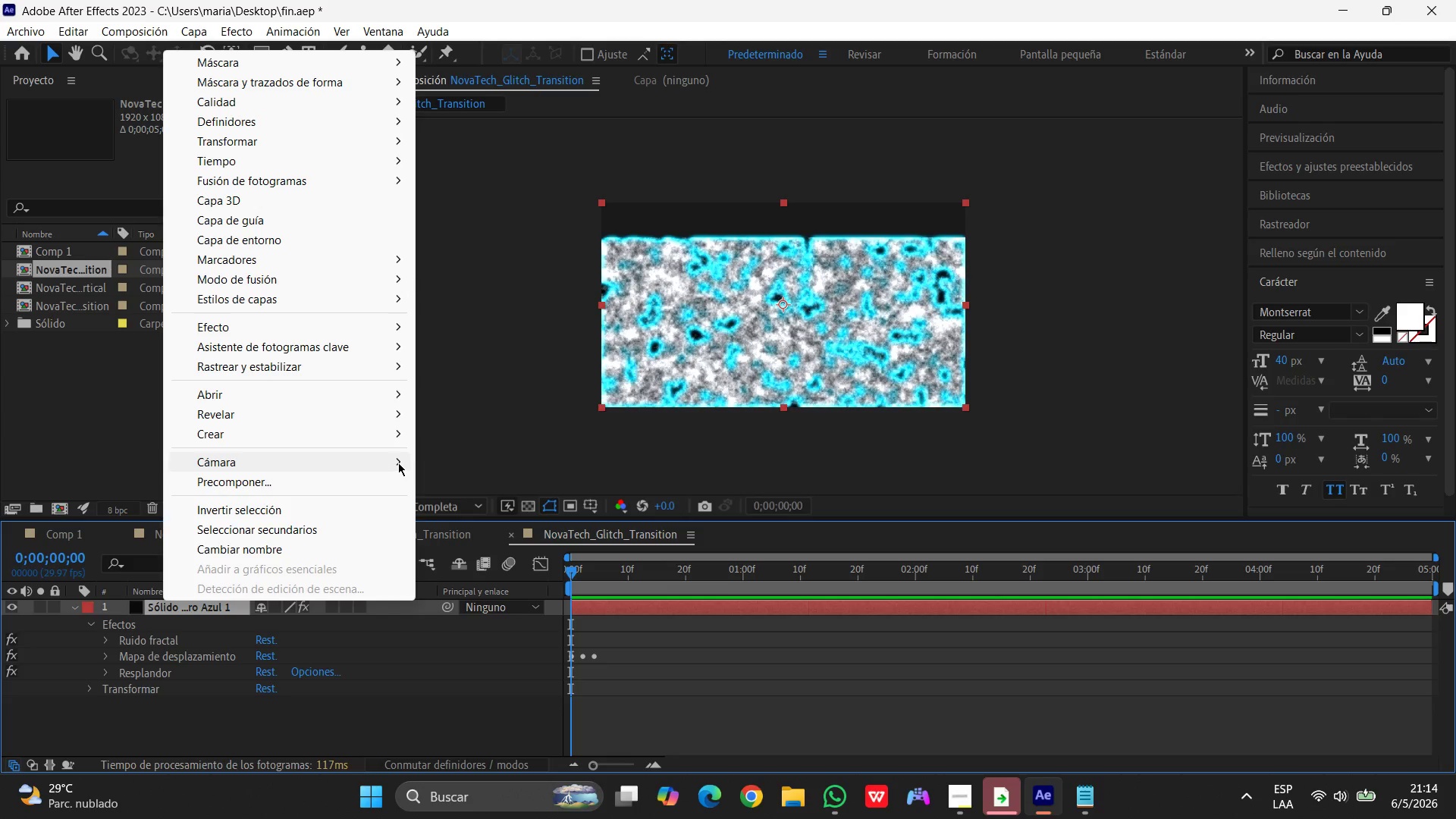 
left_click_drag(start_coordinate=[573, 576], to_coordinate=[607, 579])
 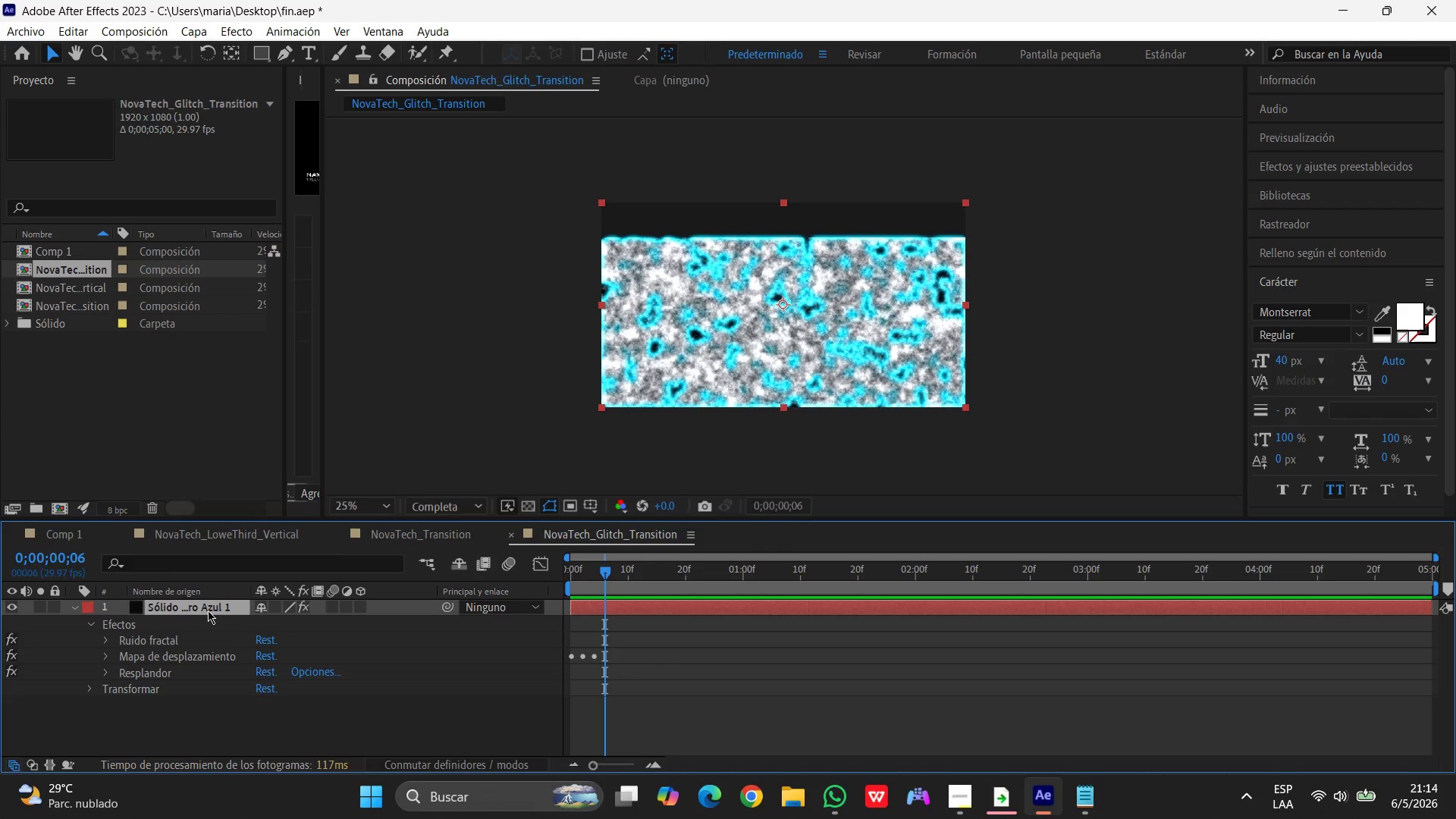 
mouse_move([221, 626])
 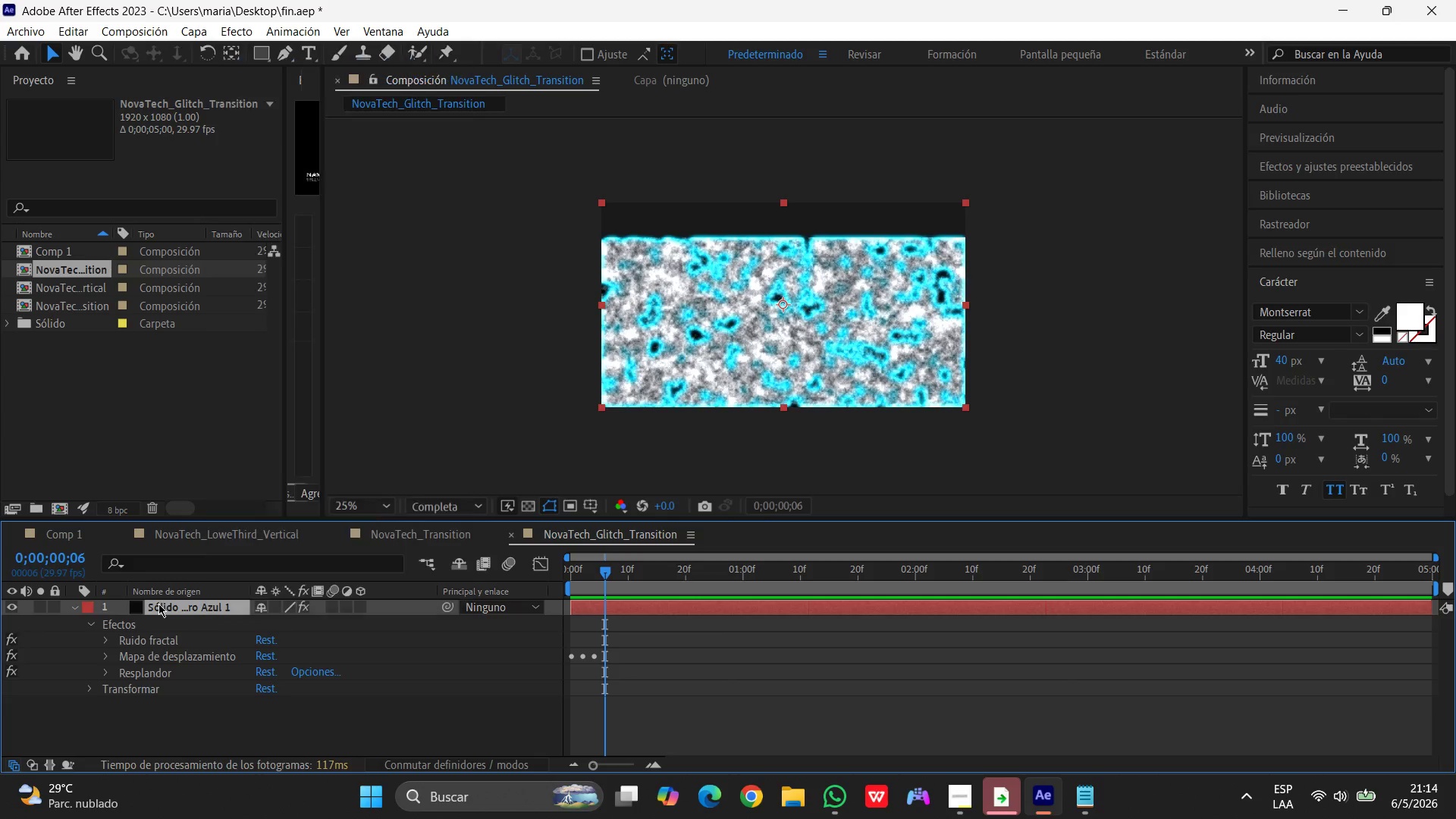 
left_click([158, 604])
 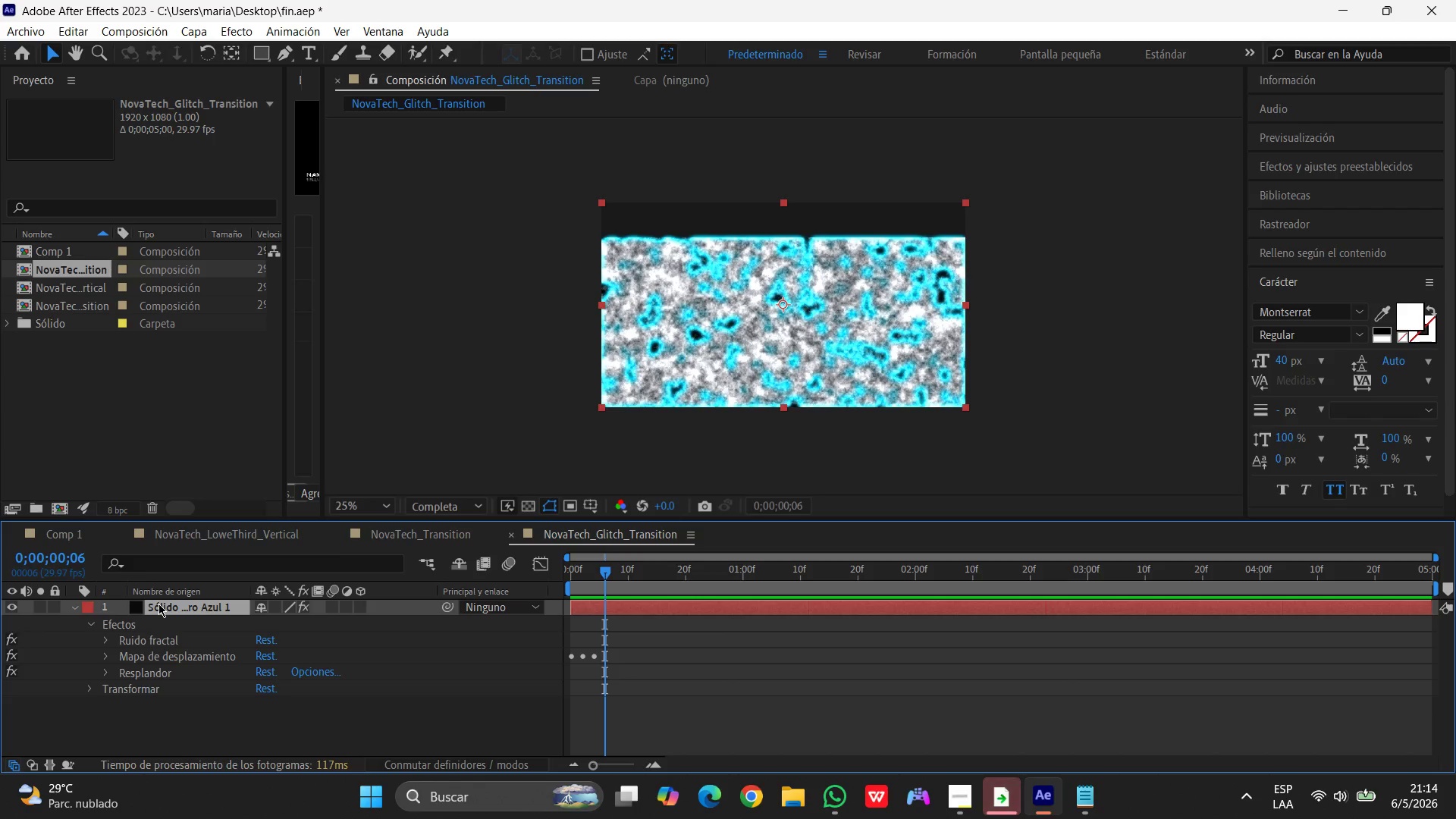 
right_click([158, 604])
 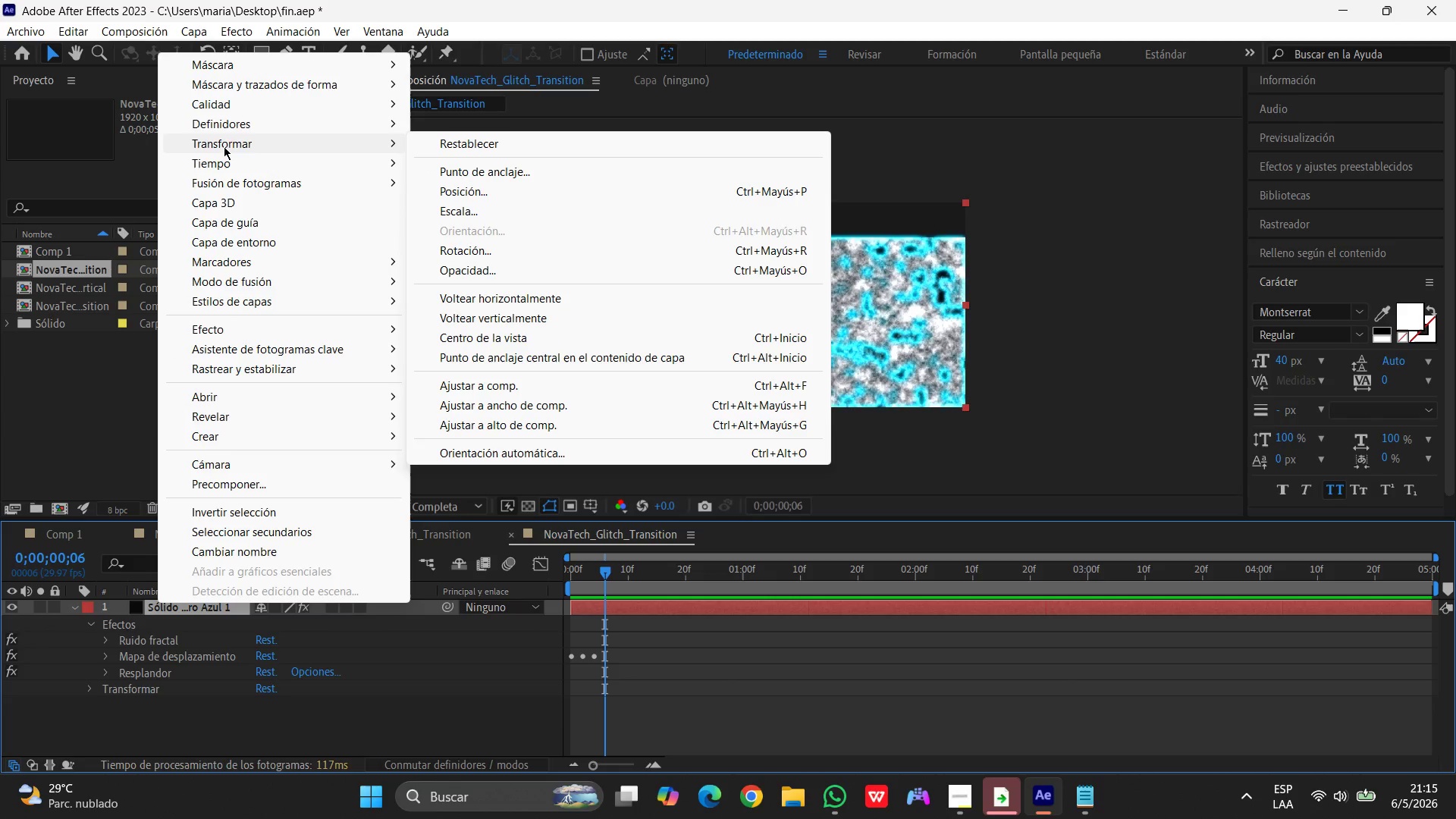 
wait(7.48)
 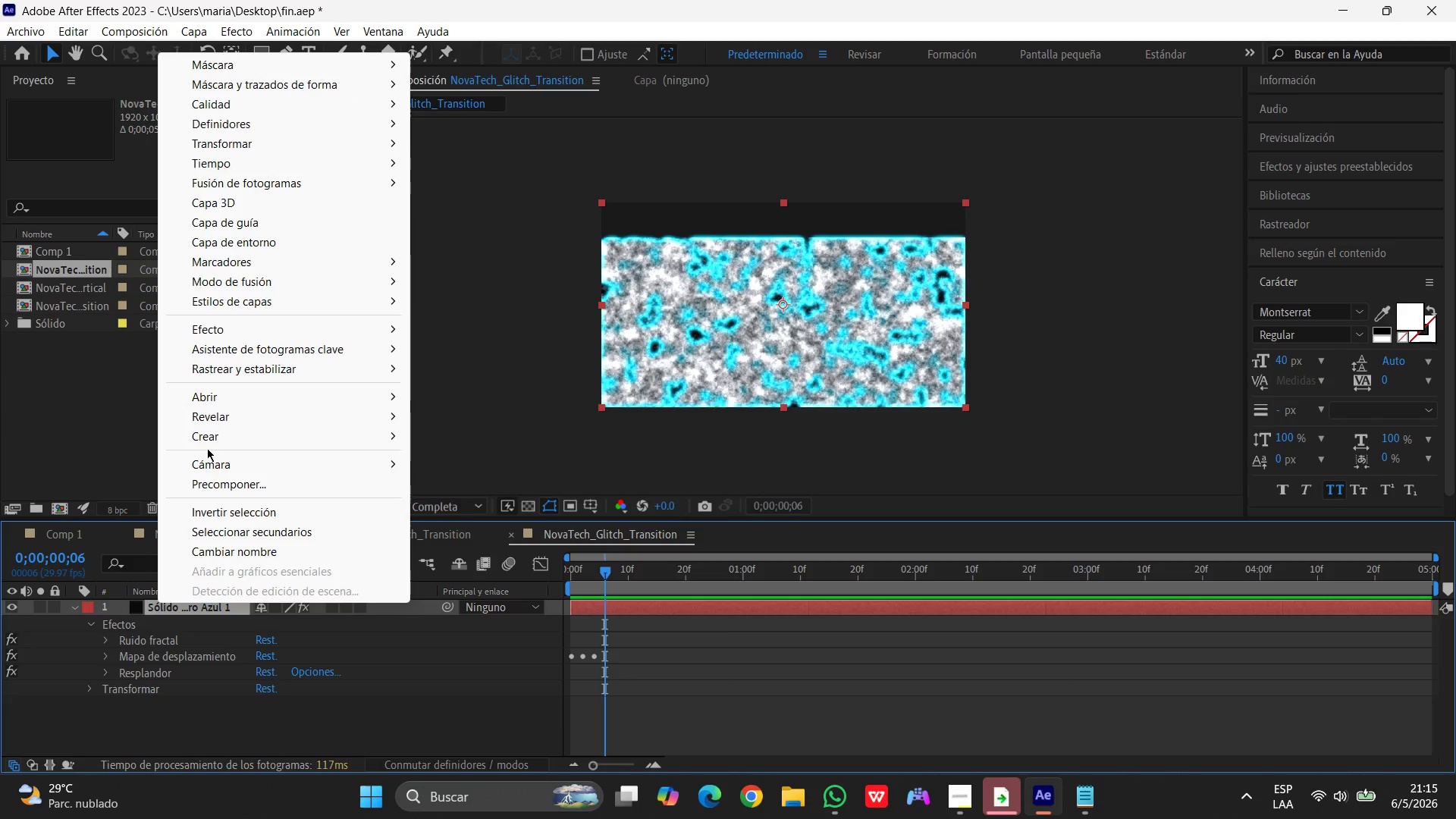 
left_click_drag(start_coordinate=[603, 573], to_coordinate=[441, 580])
 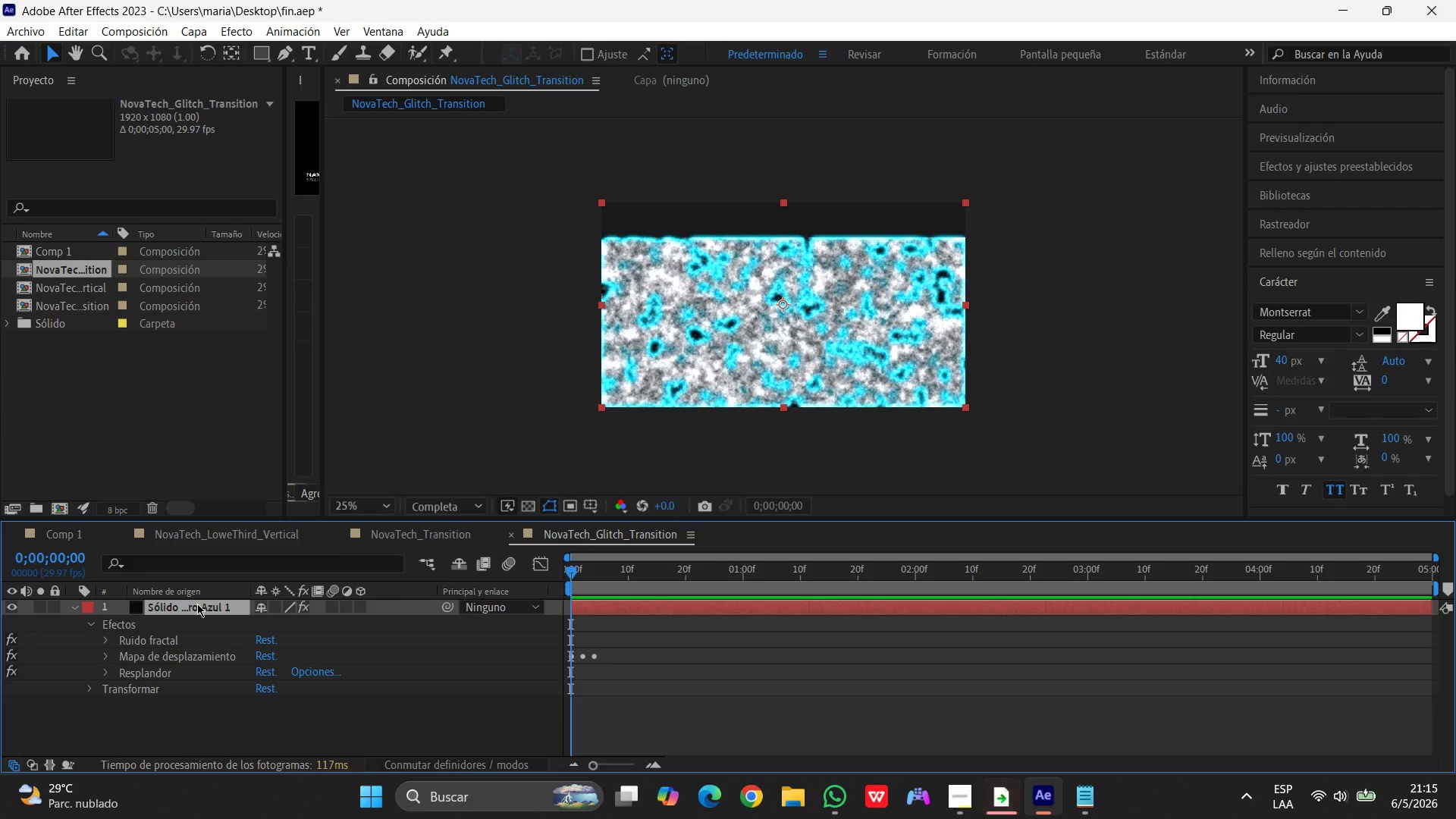 
right_click([197, 604])
 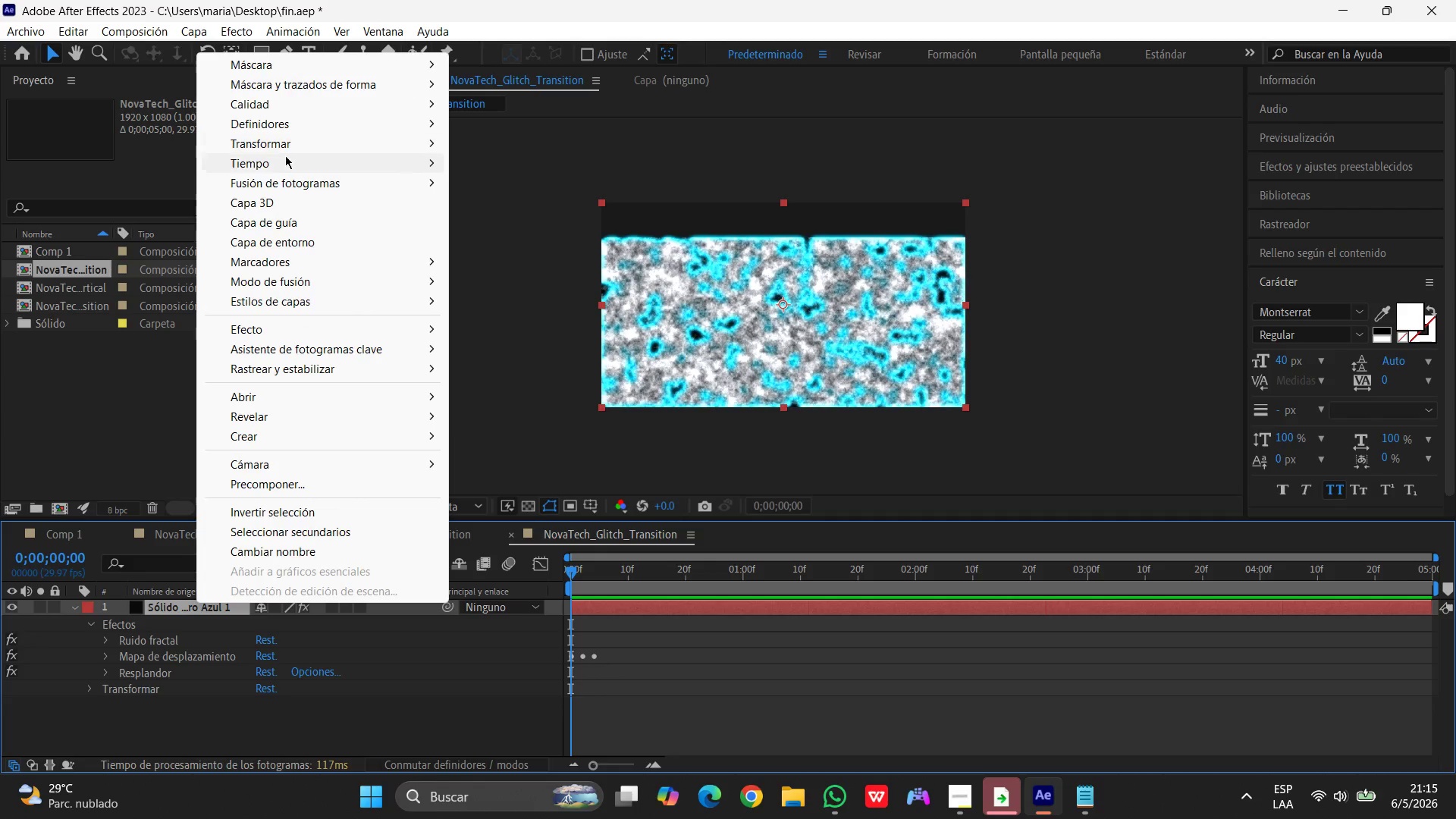 
left_click([283, 144])
 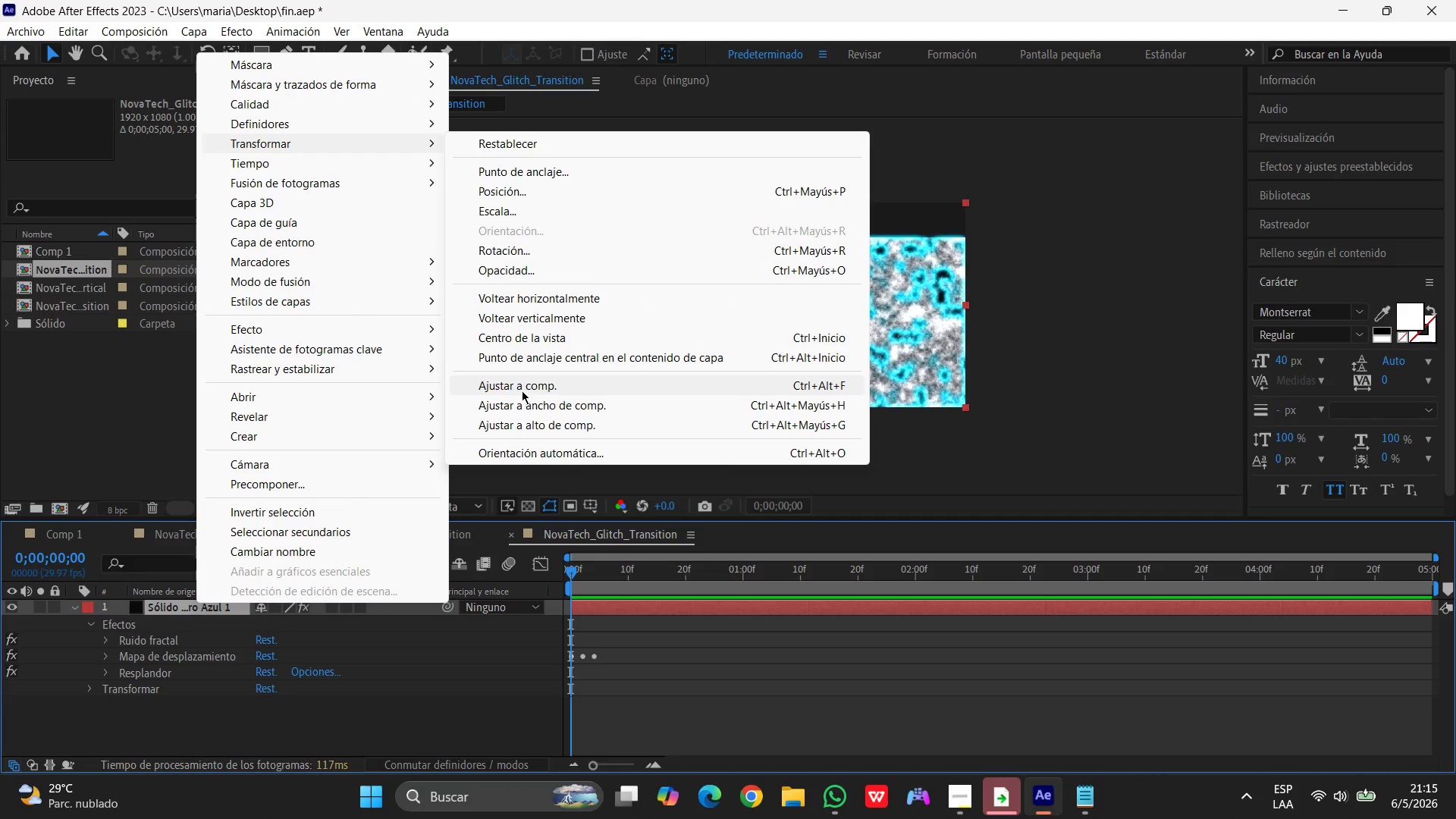 
left_click([520, 385])
 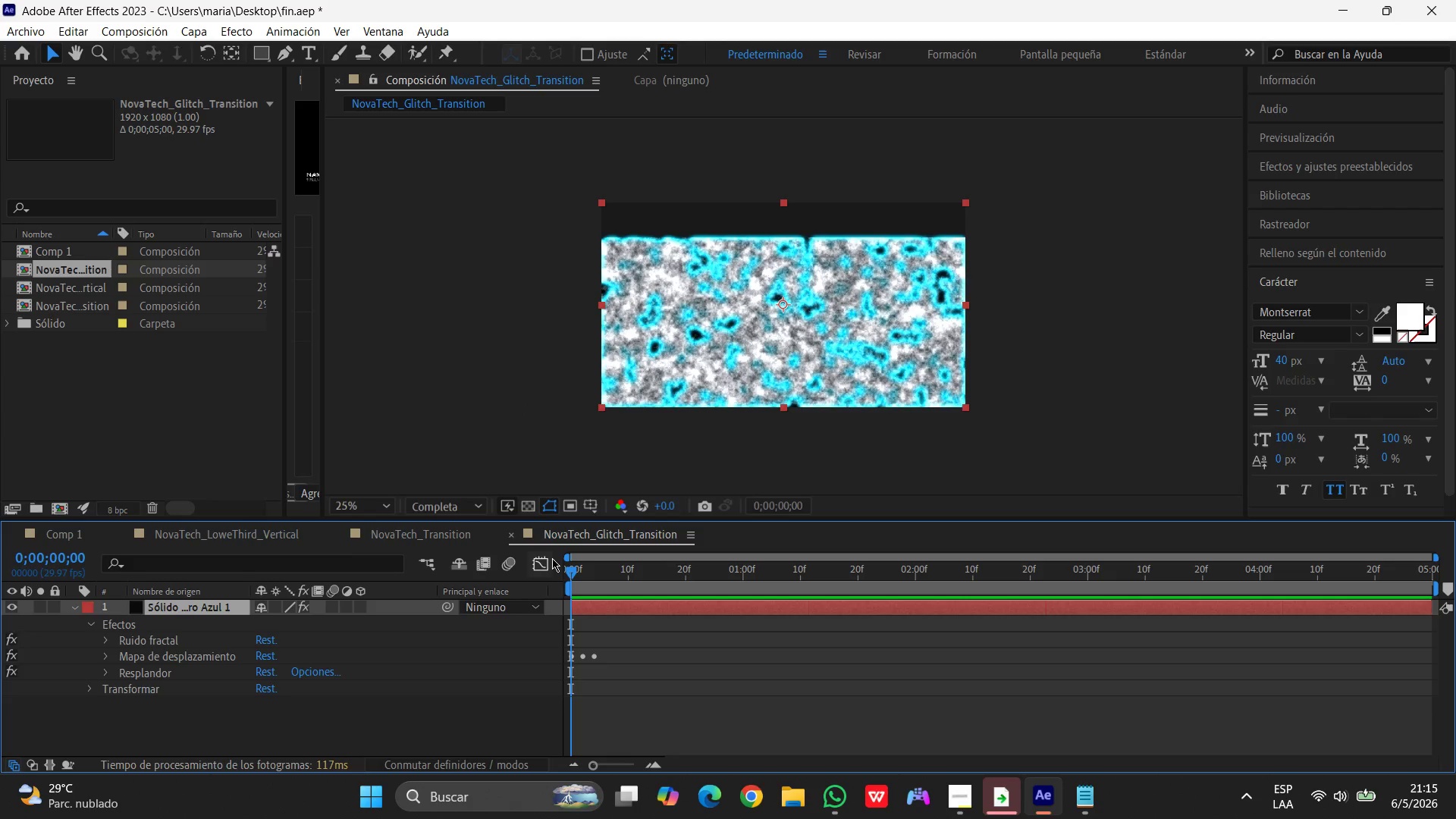 
key(Space)
 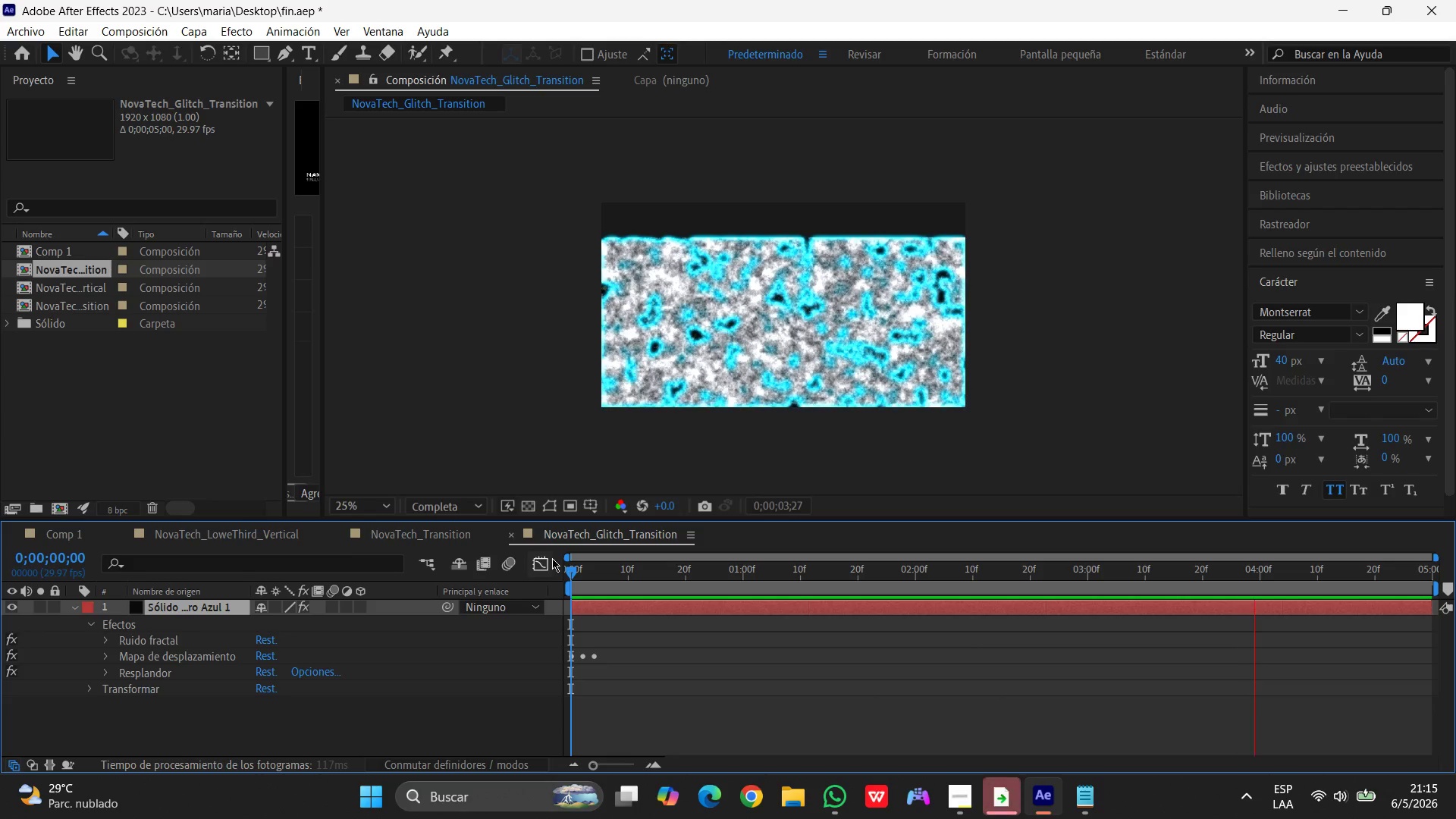 
wait(9.41)
 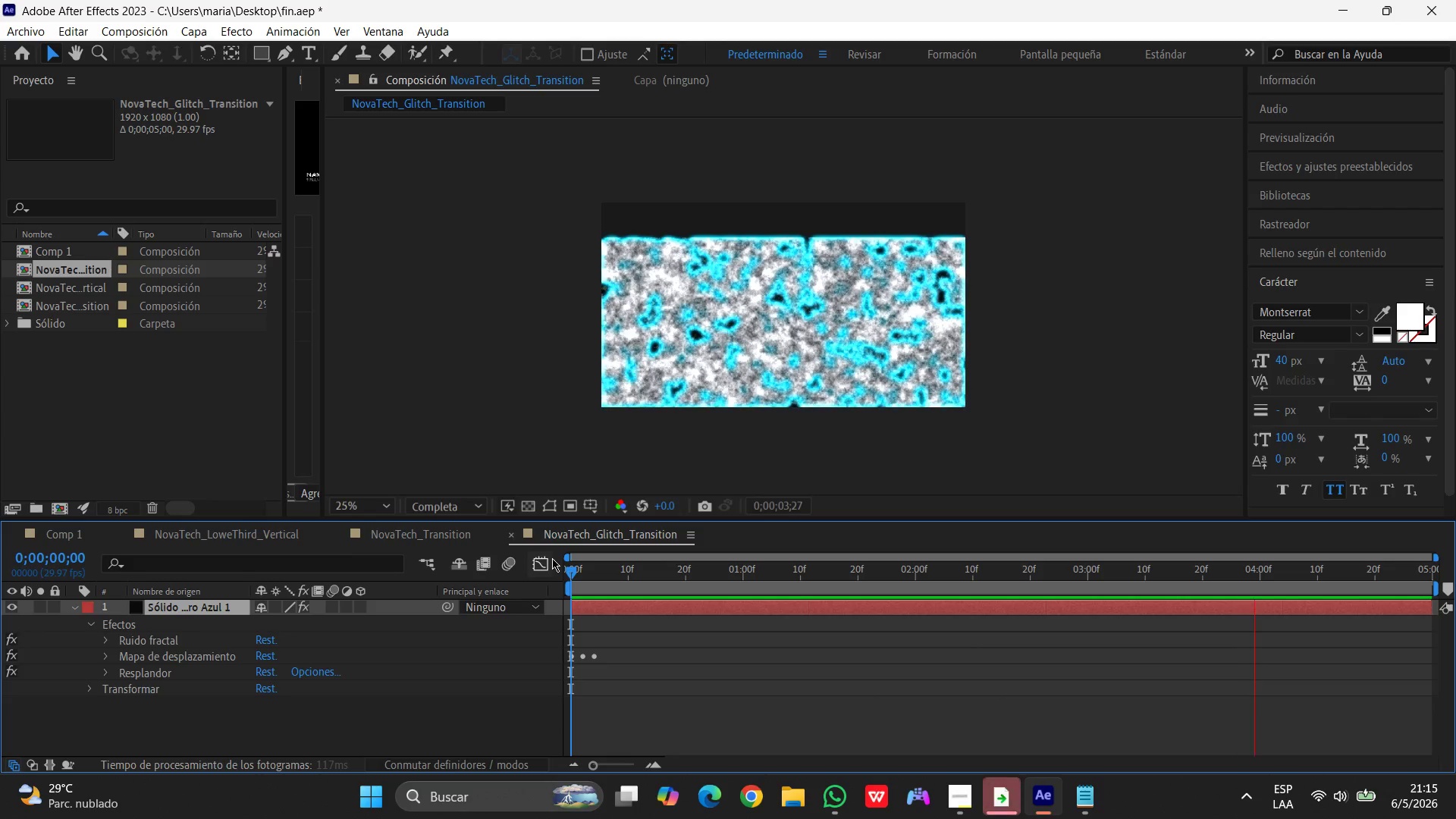 
key(Space)
 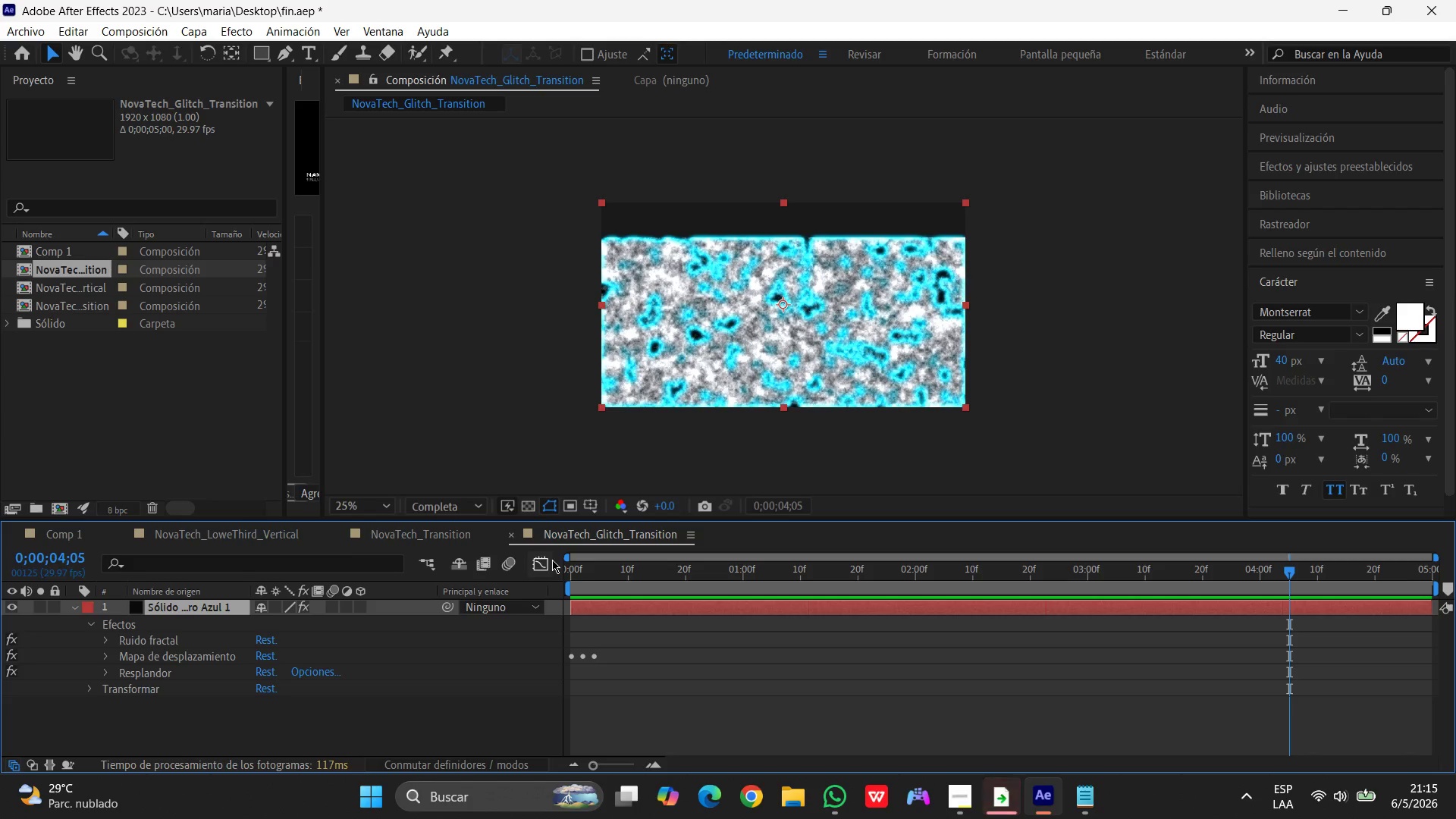 
wait(12.56)
 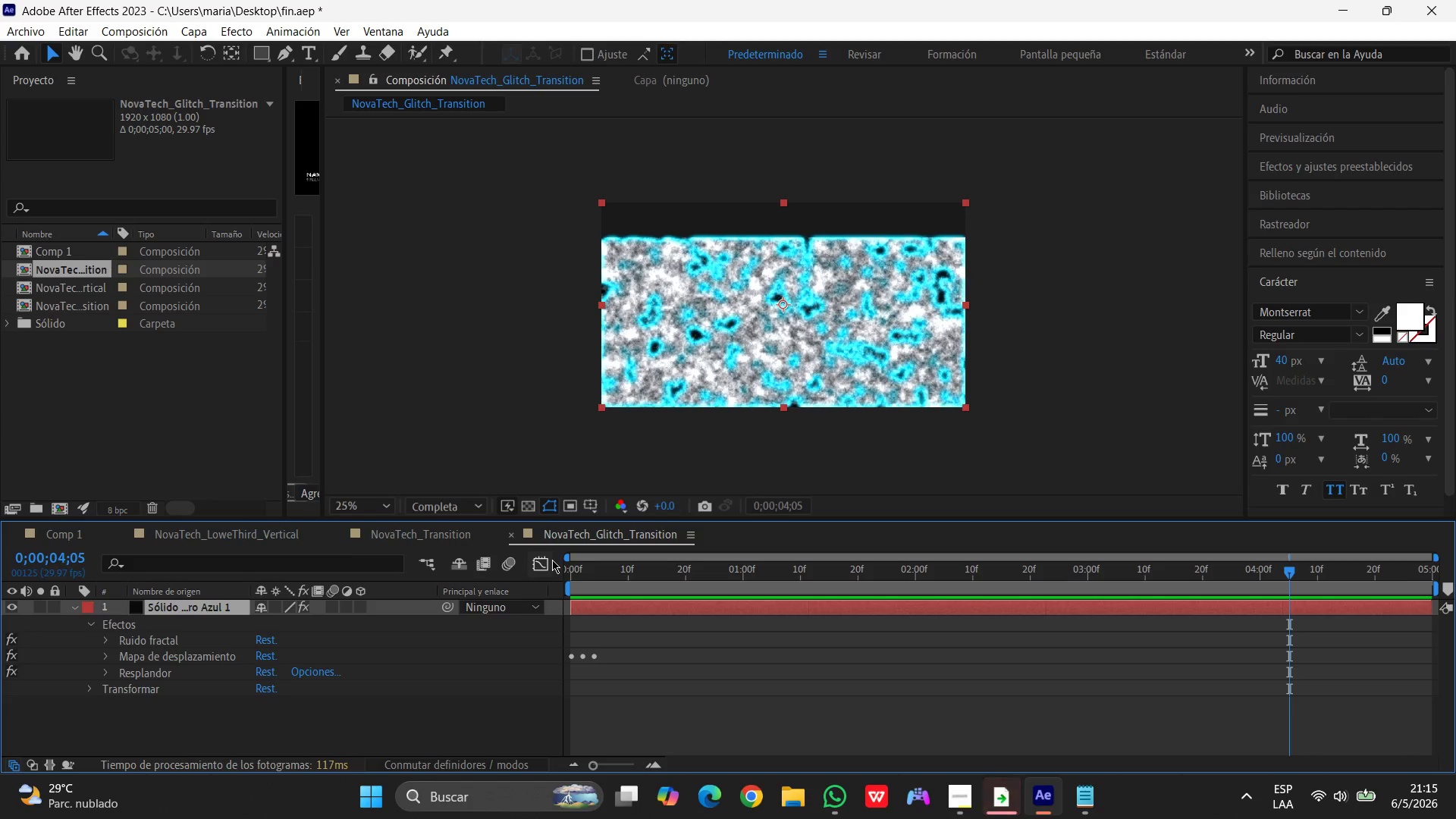 
left_click_drag(start_coordinate=[1288, 577], to_coordinate=[349, 662])
 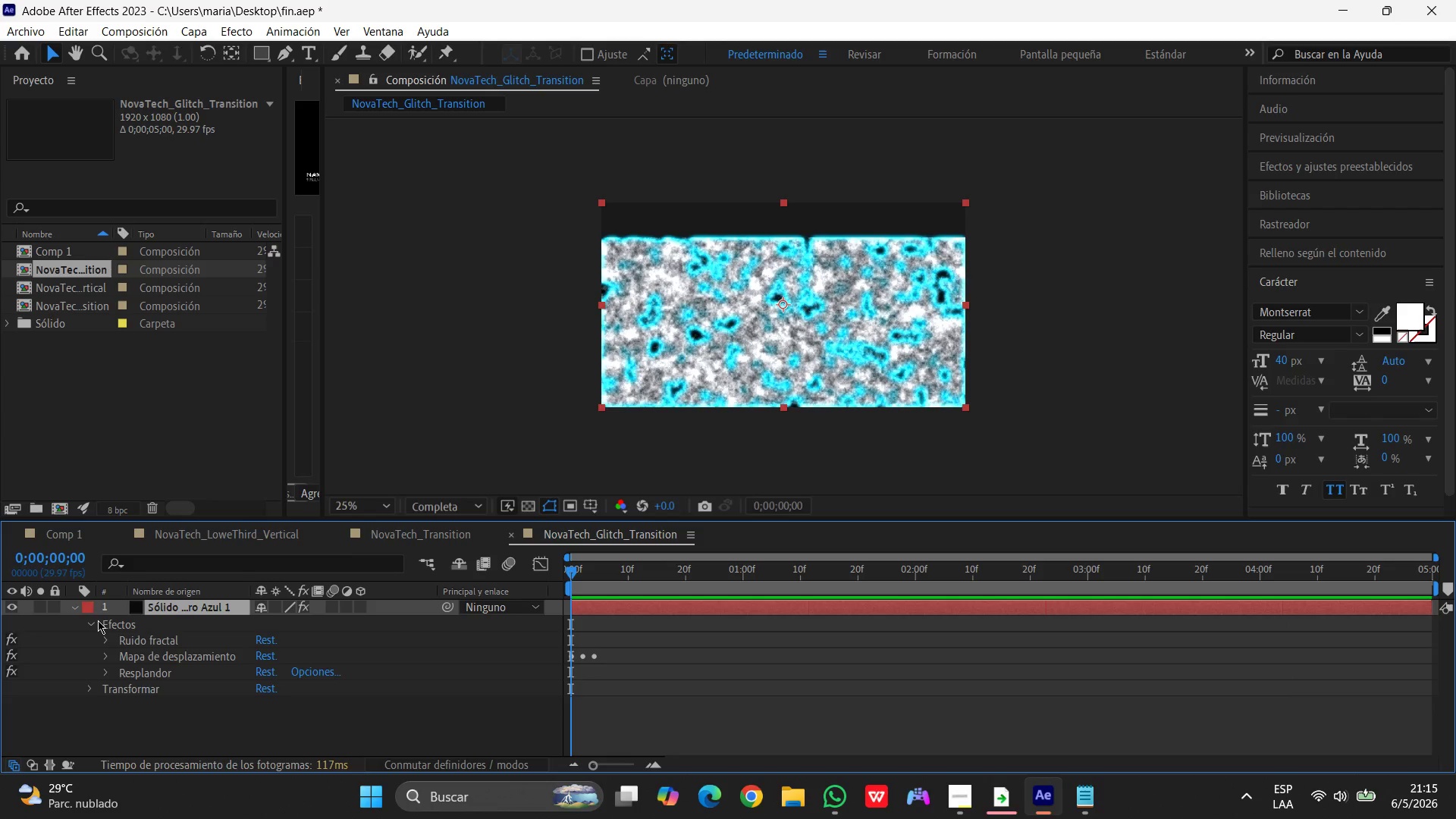 
left_click([98, 621])
 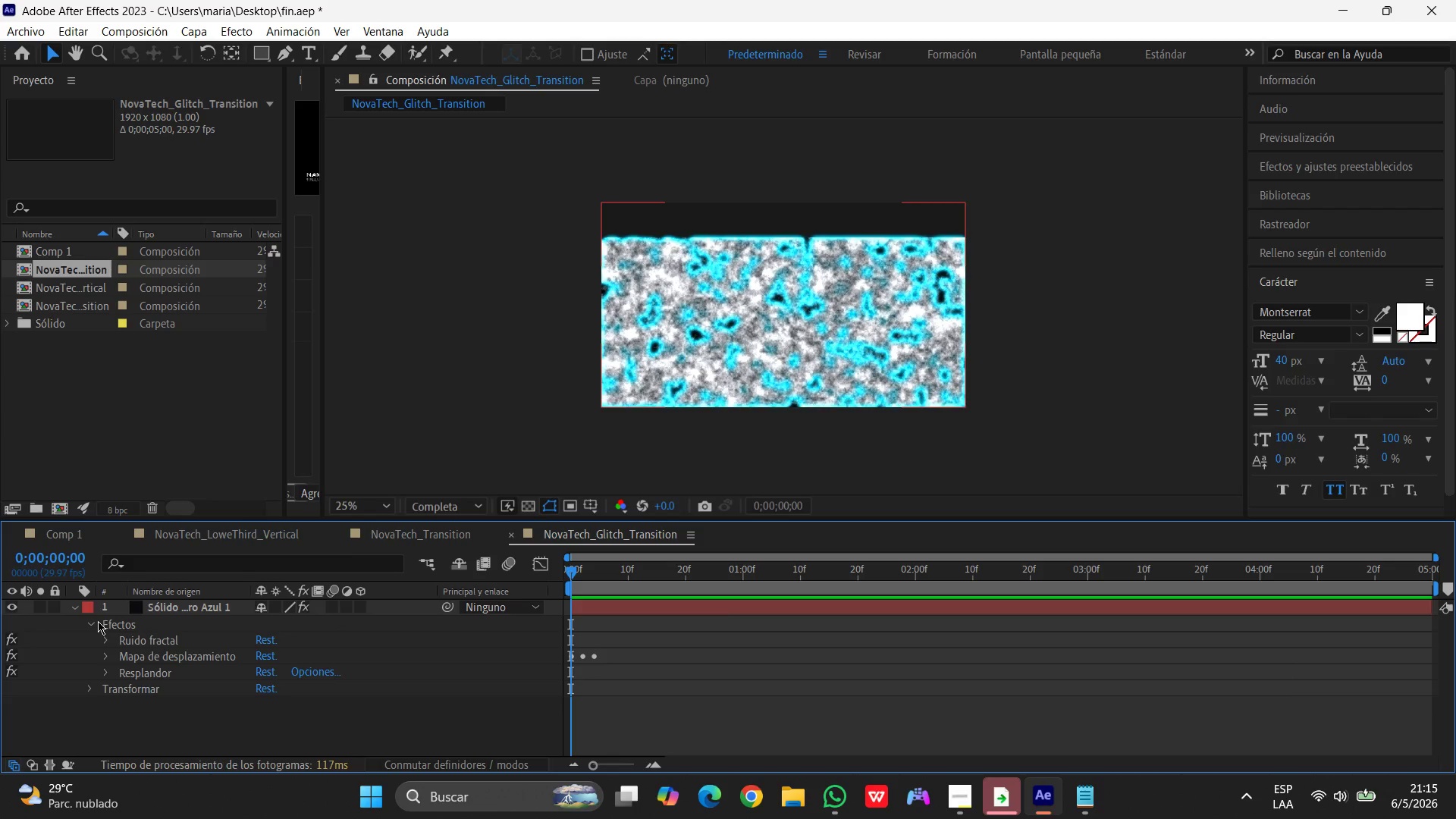 
left_click([98, 621])
 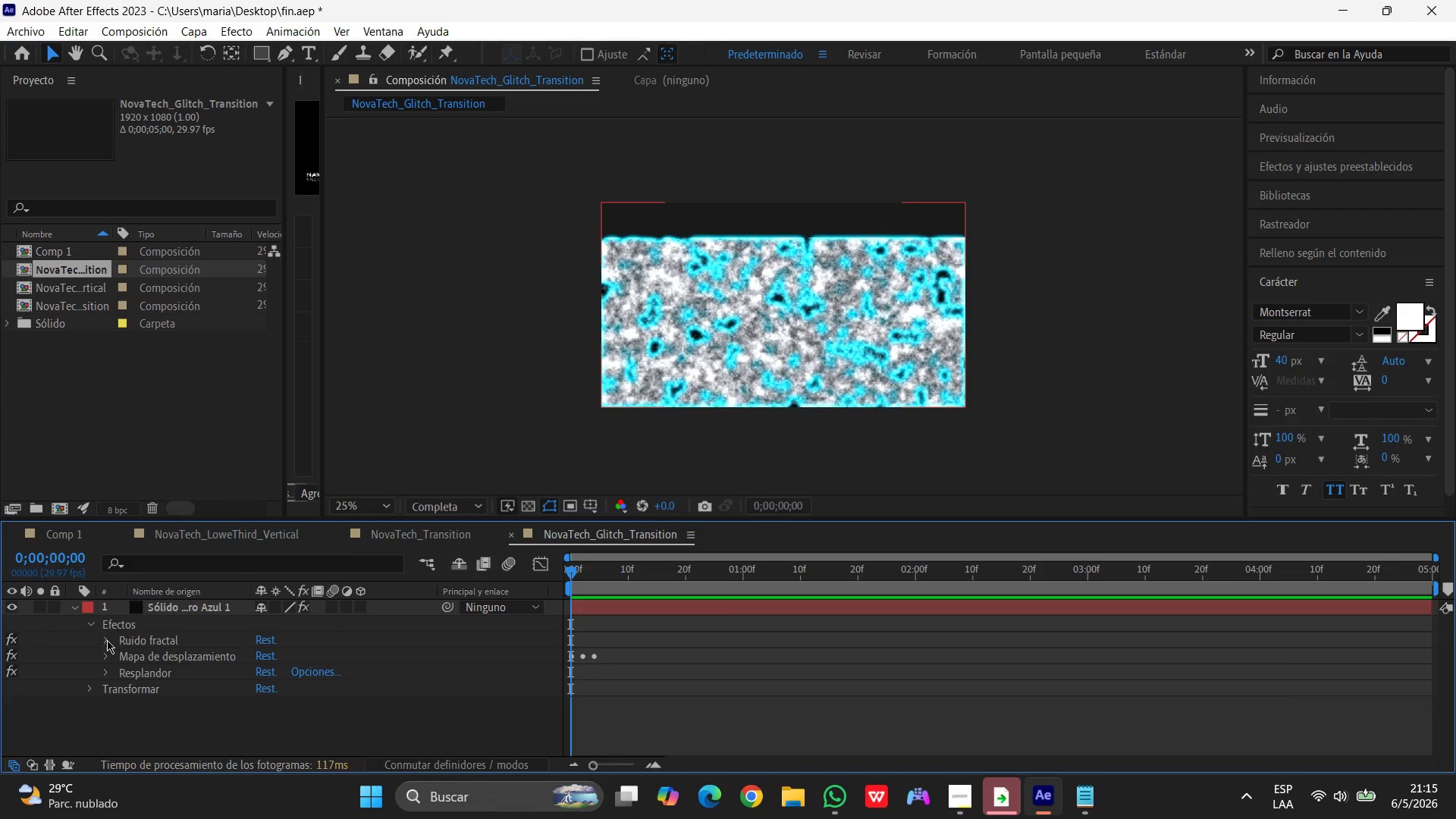 
left_click([102, 657])
 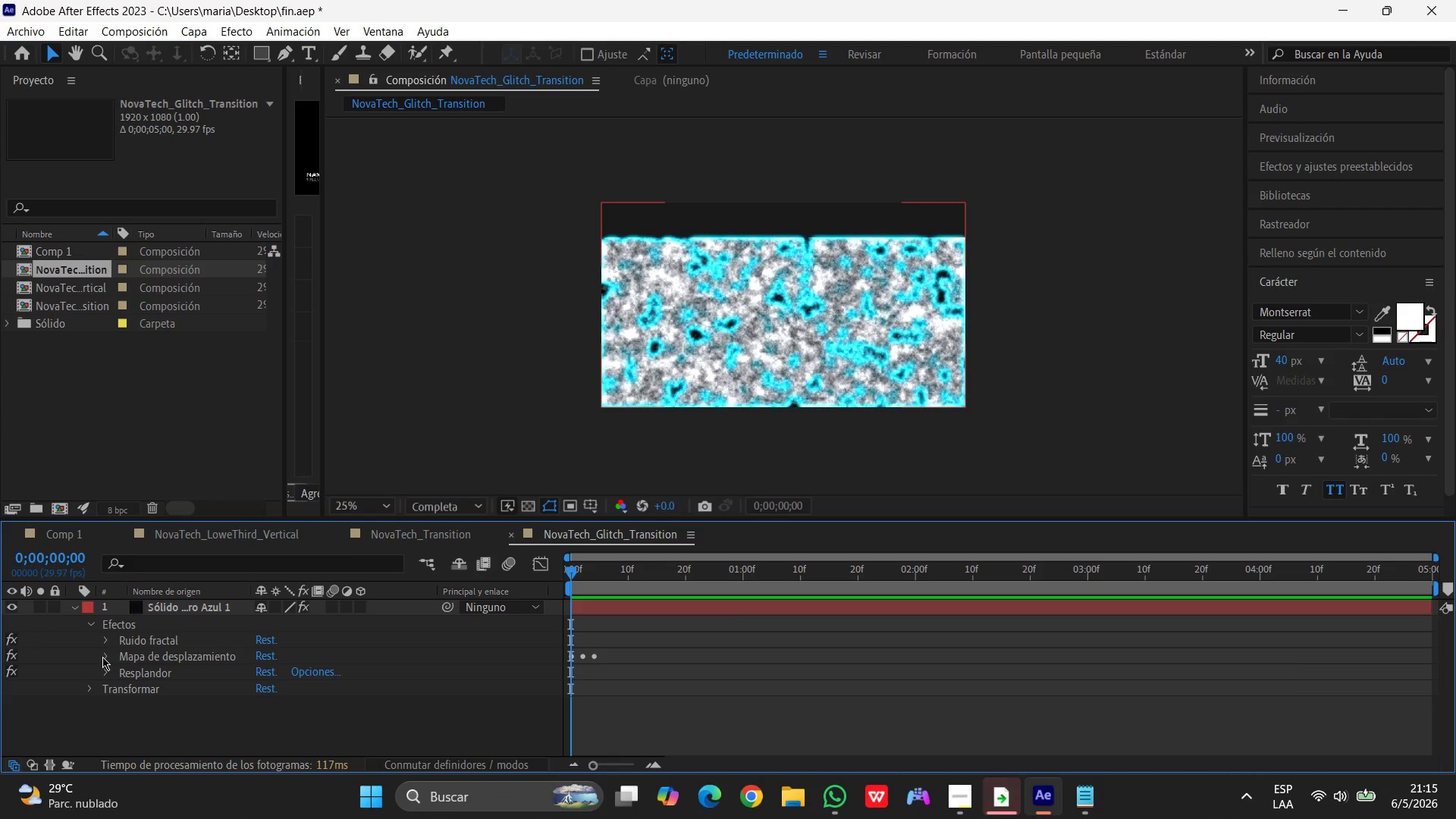 
mouse_move([119, 652])
 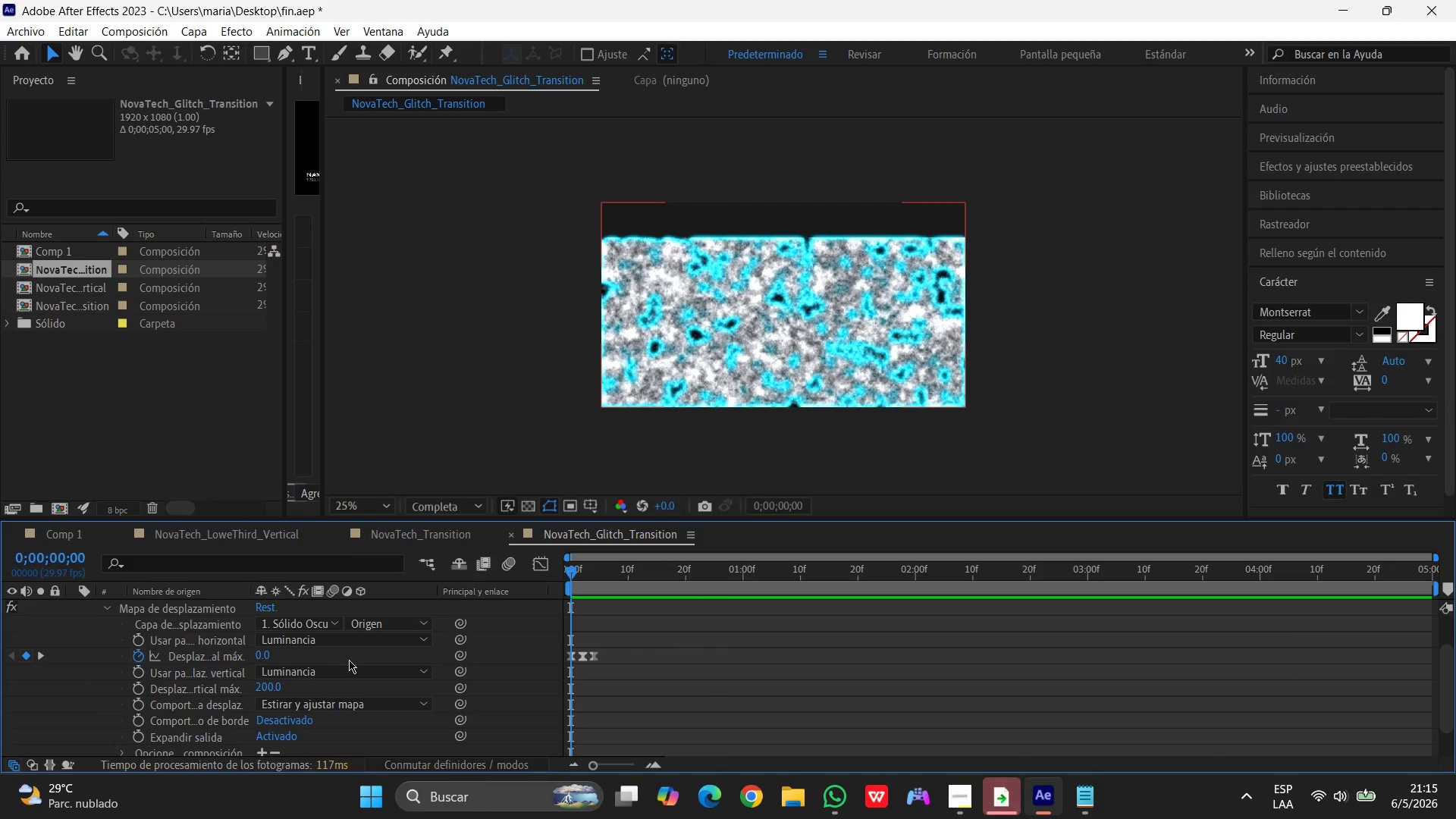 
mouse_move([573, 583])
 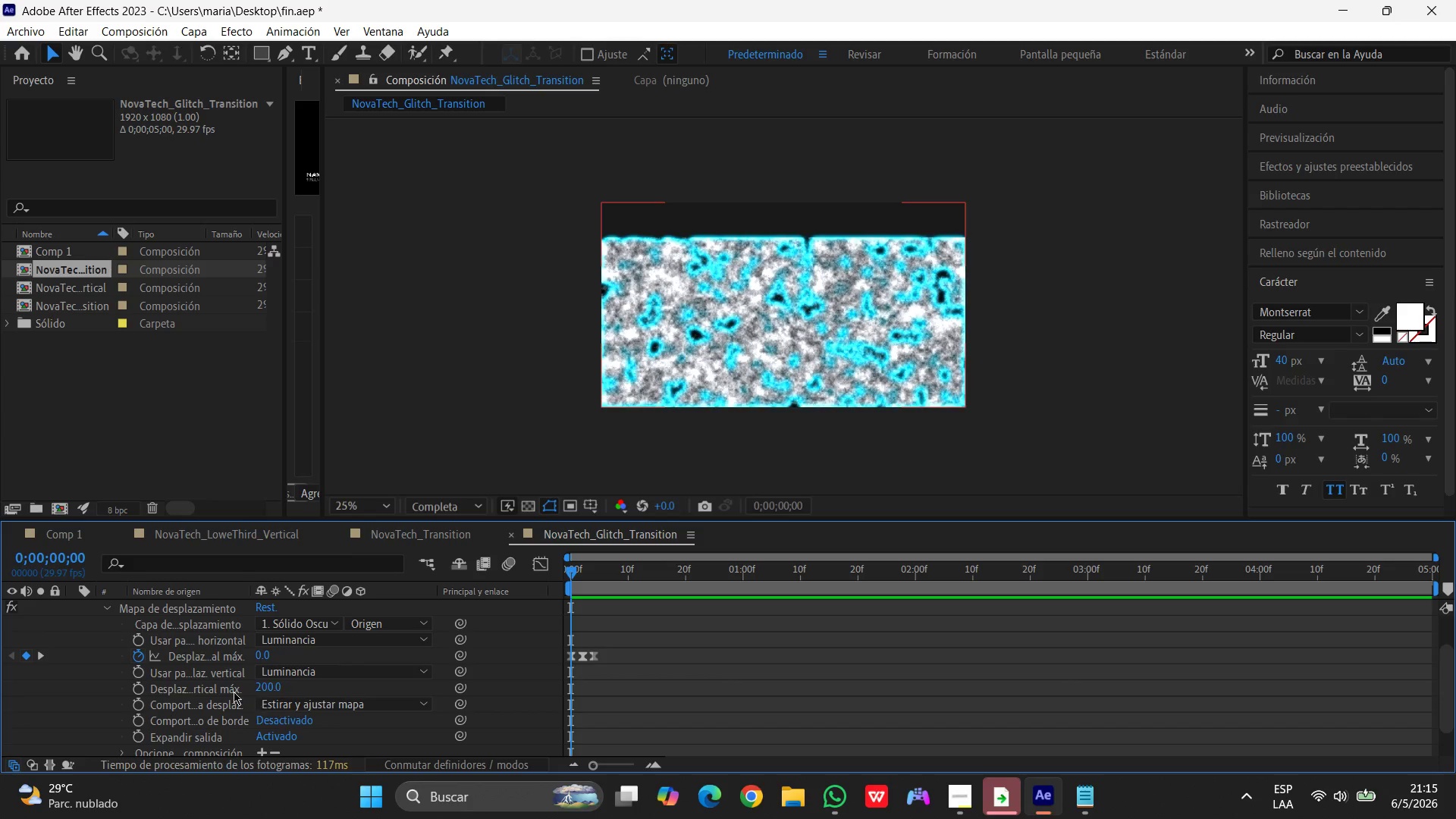 
wait(7.59)
 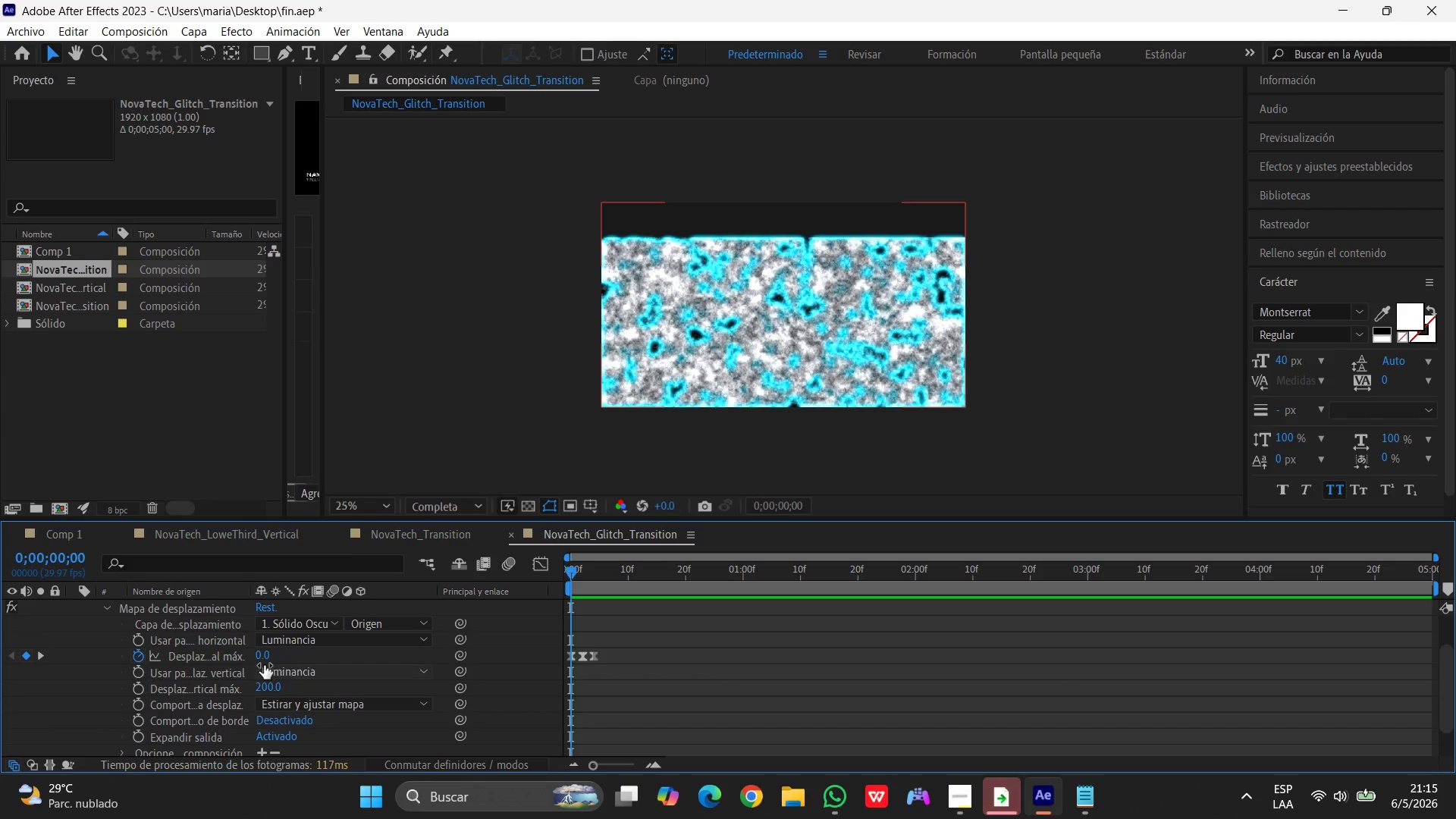 
left_click([135, 689])
 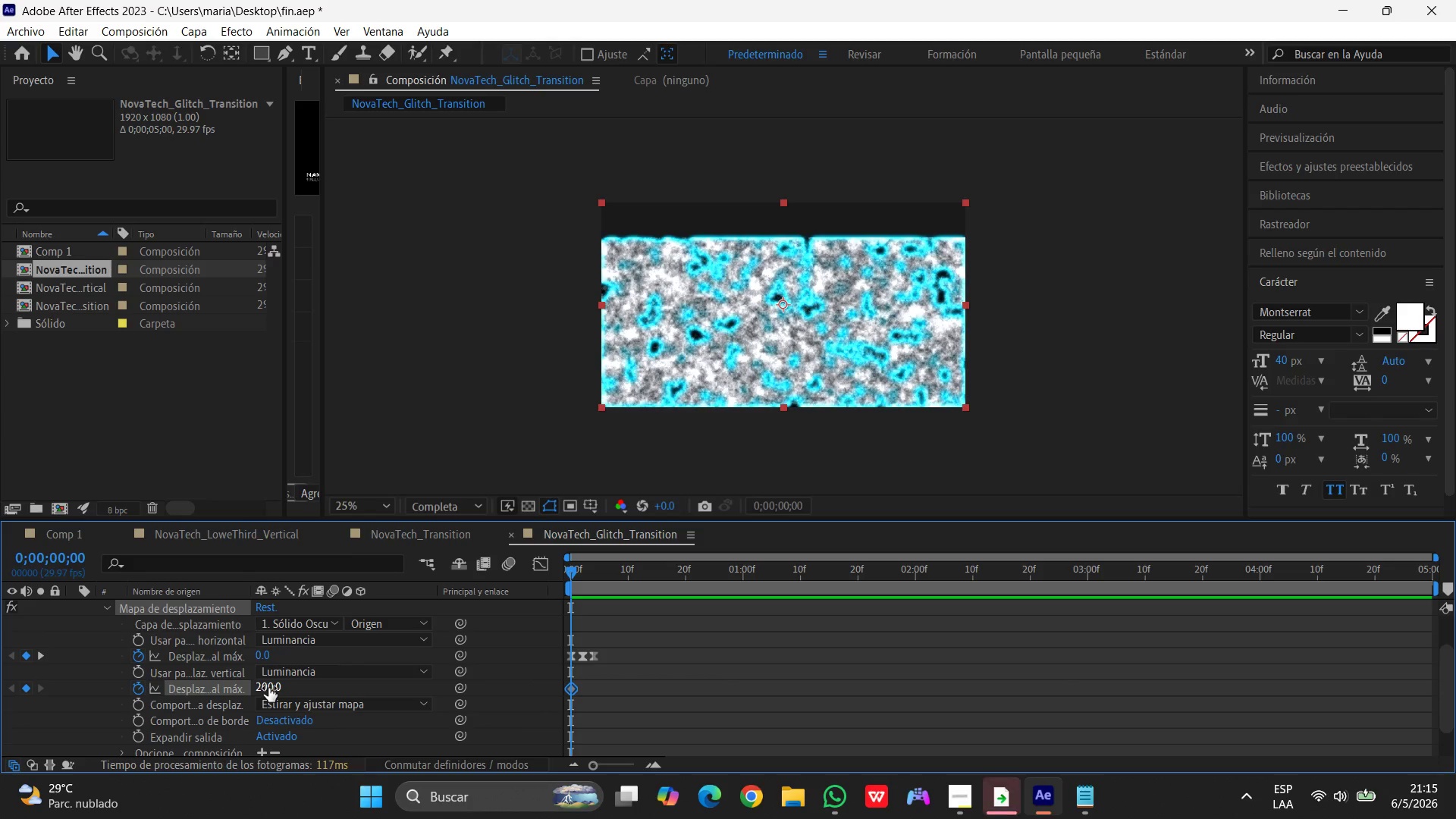 
left_click([268, 688])
 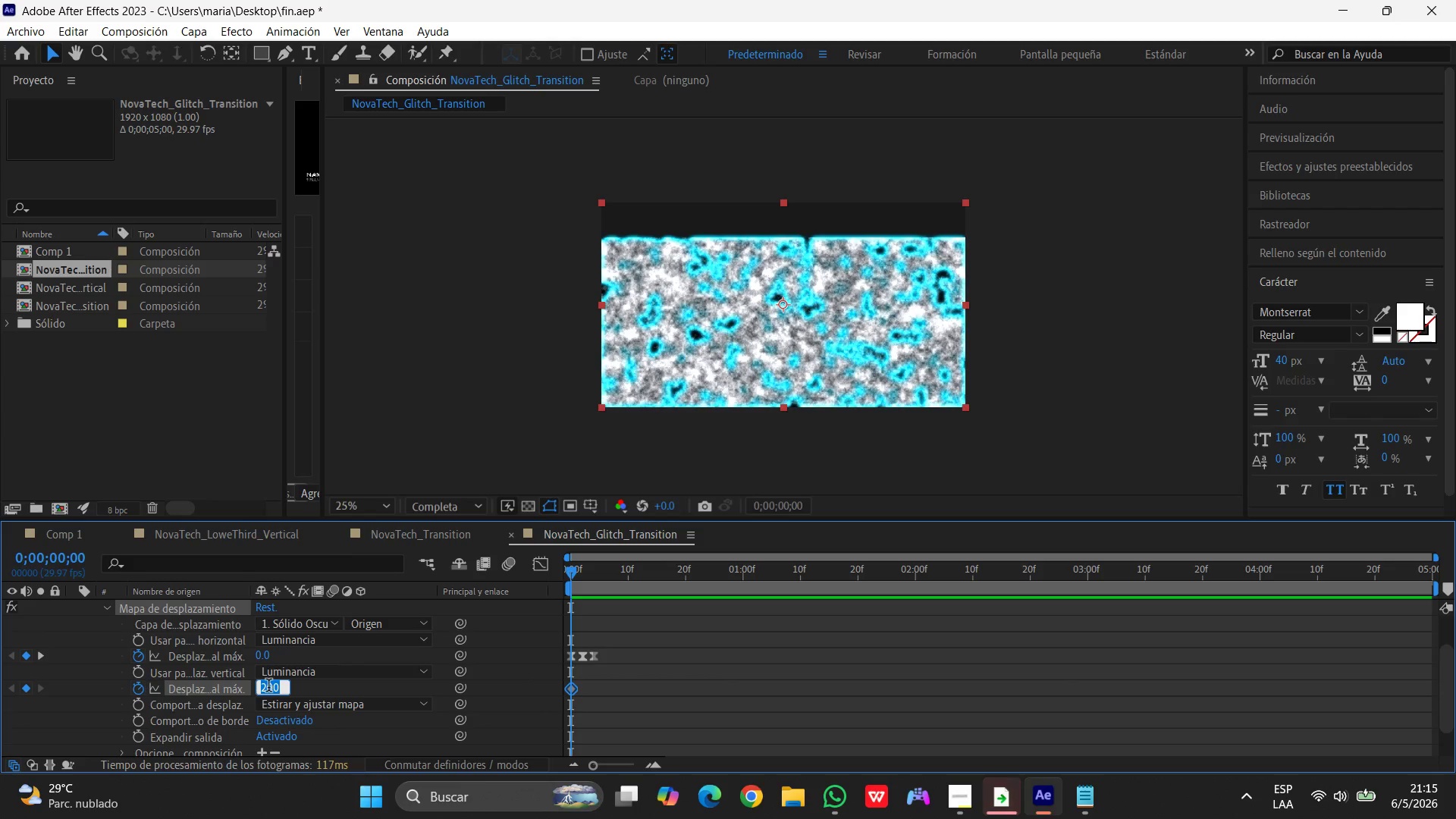 
key(Numpad0)
 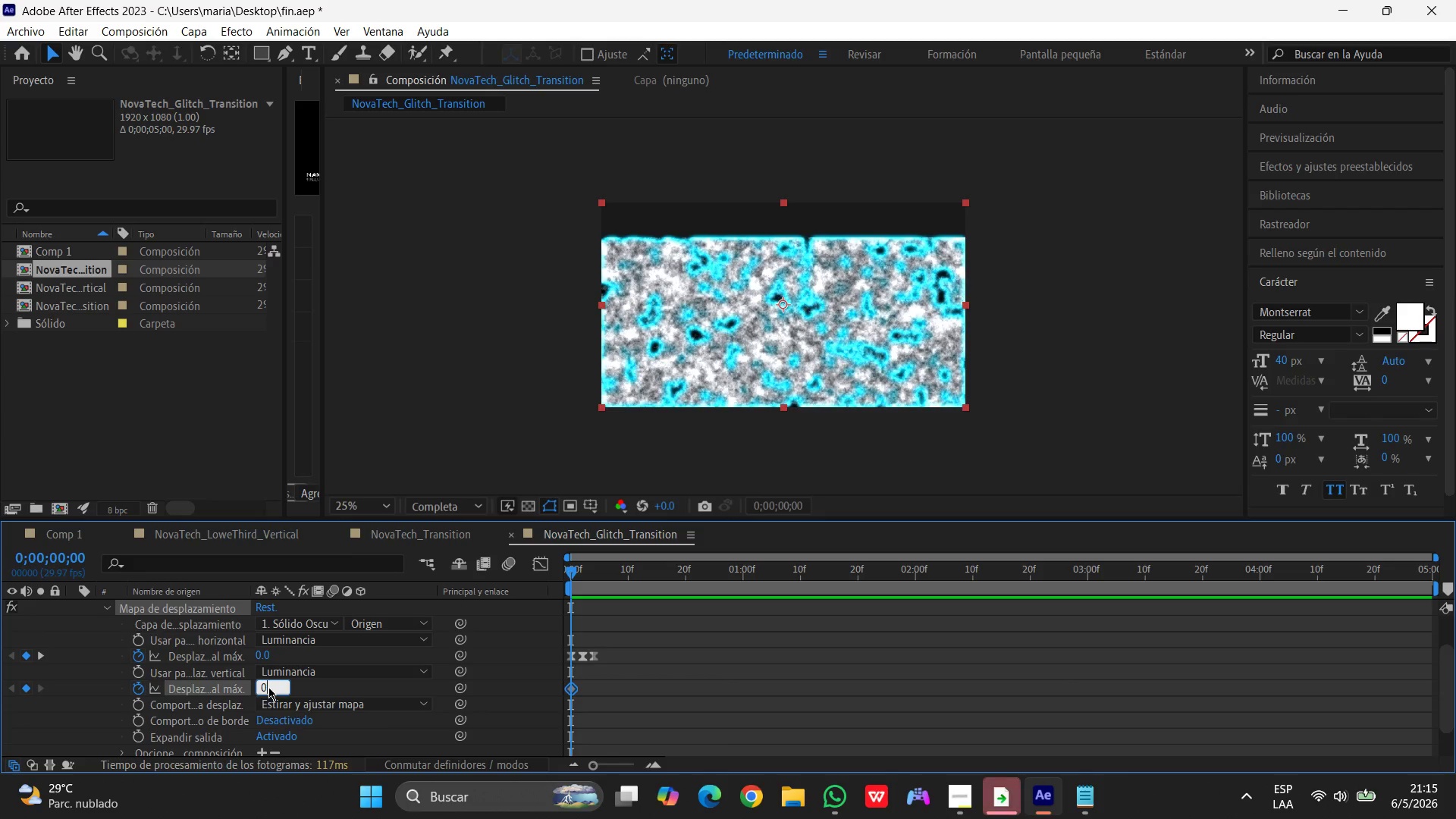 
key(Enter)
 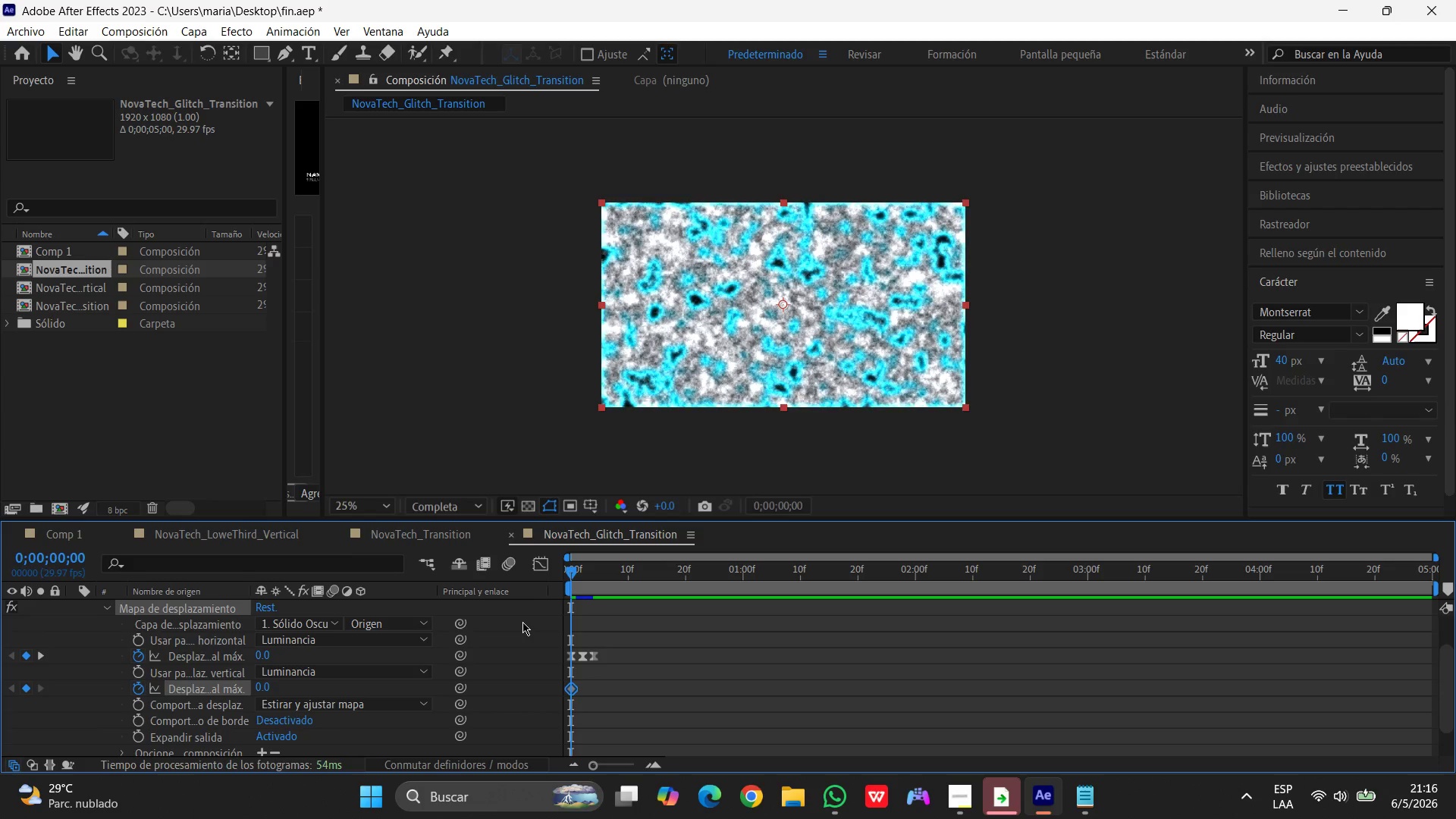 
wait(7.48)
 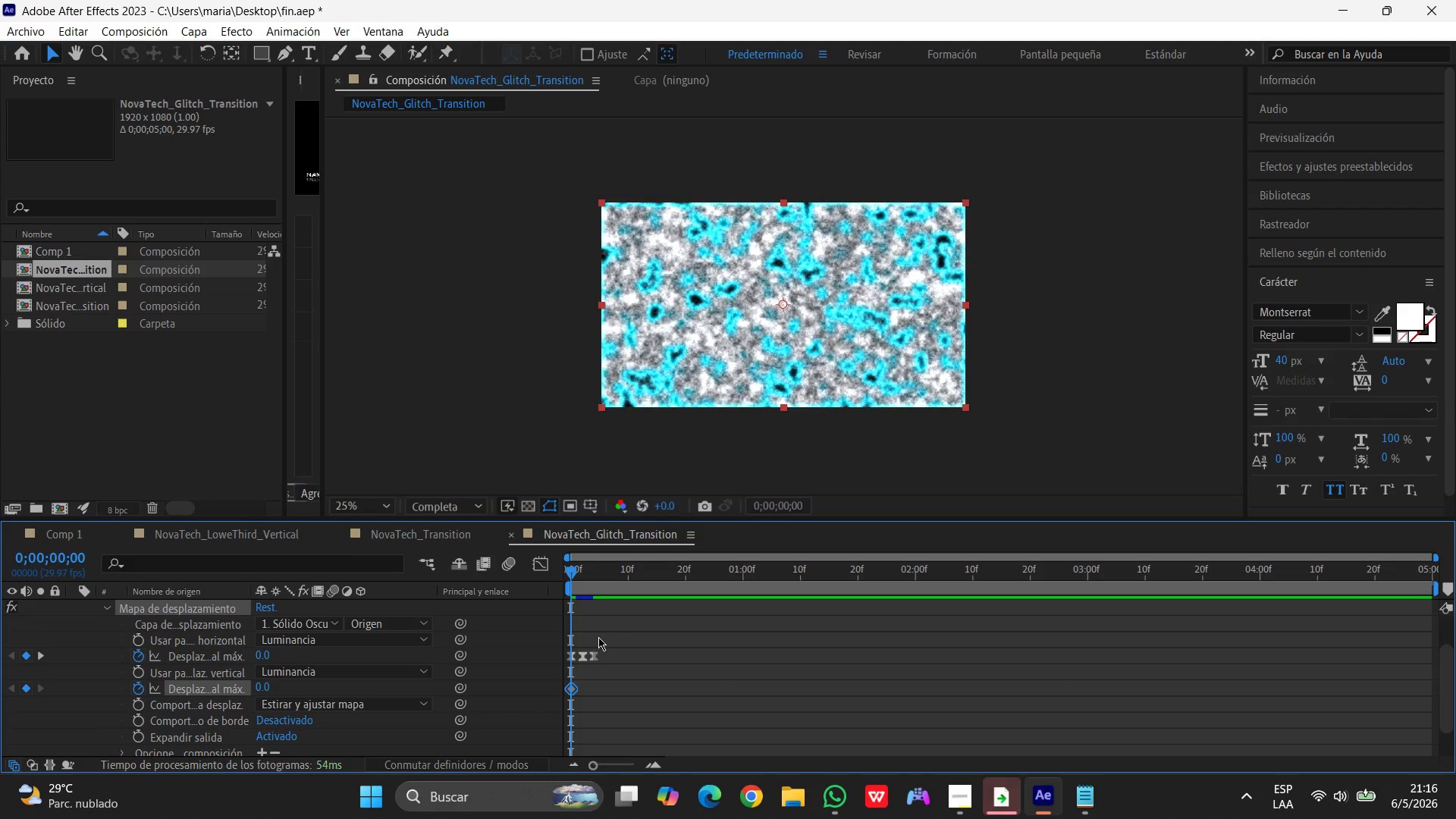 
scroll: coordinate [522, 622], scroll_direction: up, amount: 1.0
 